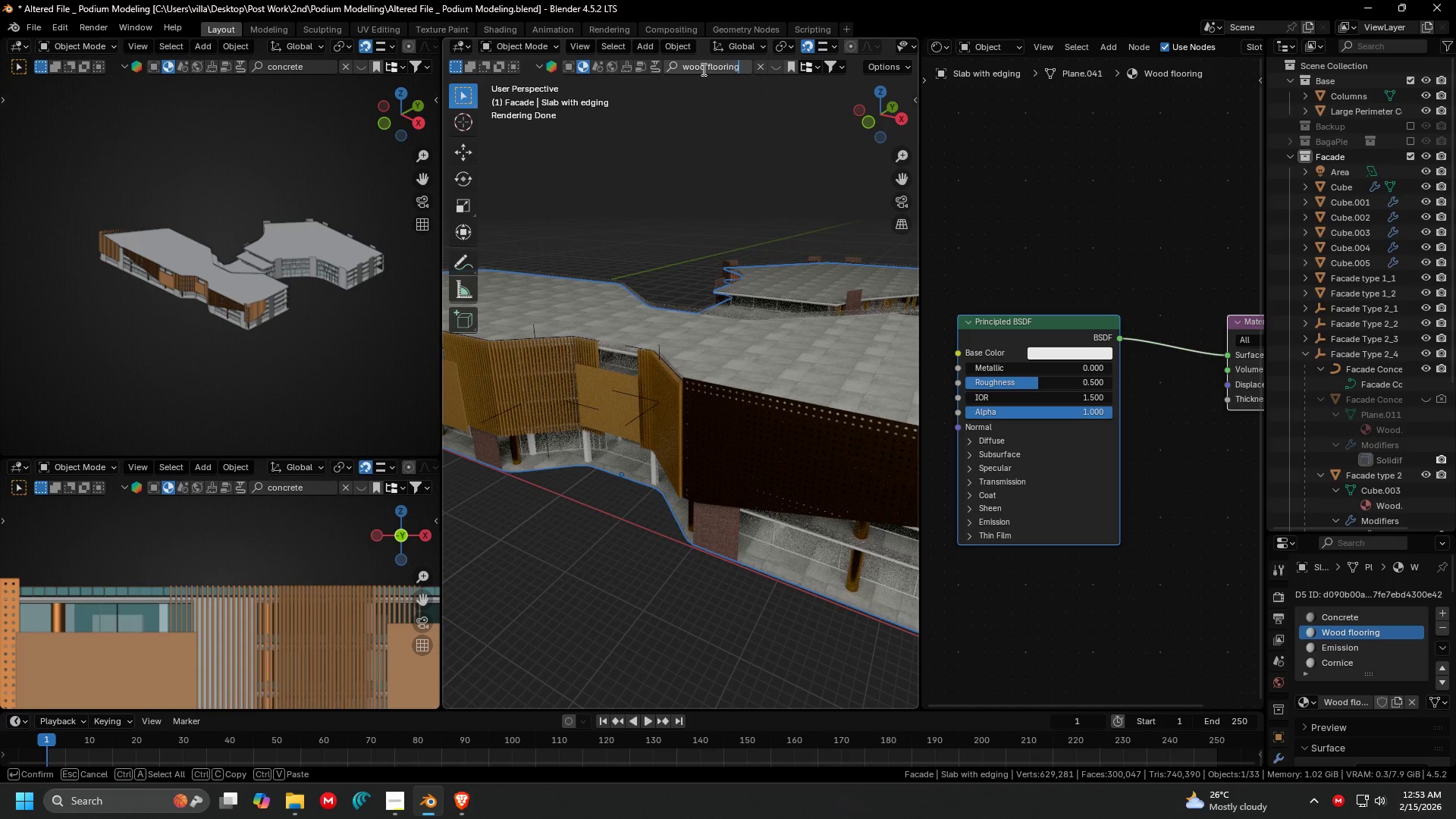 
key(Enter)
 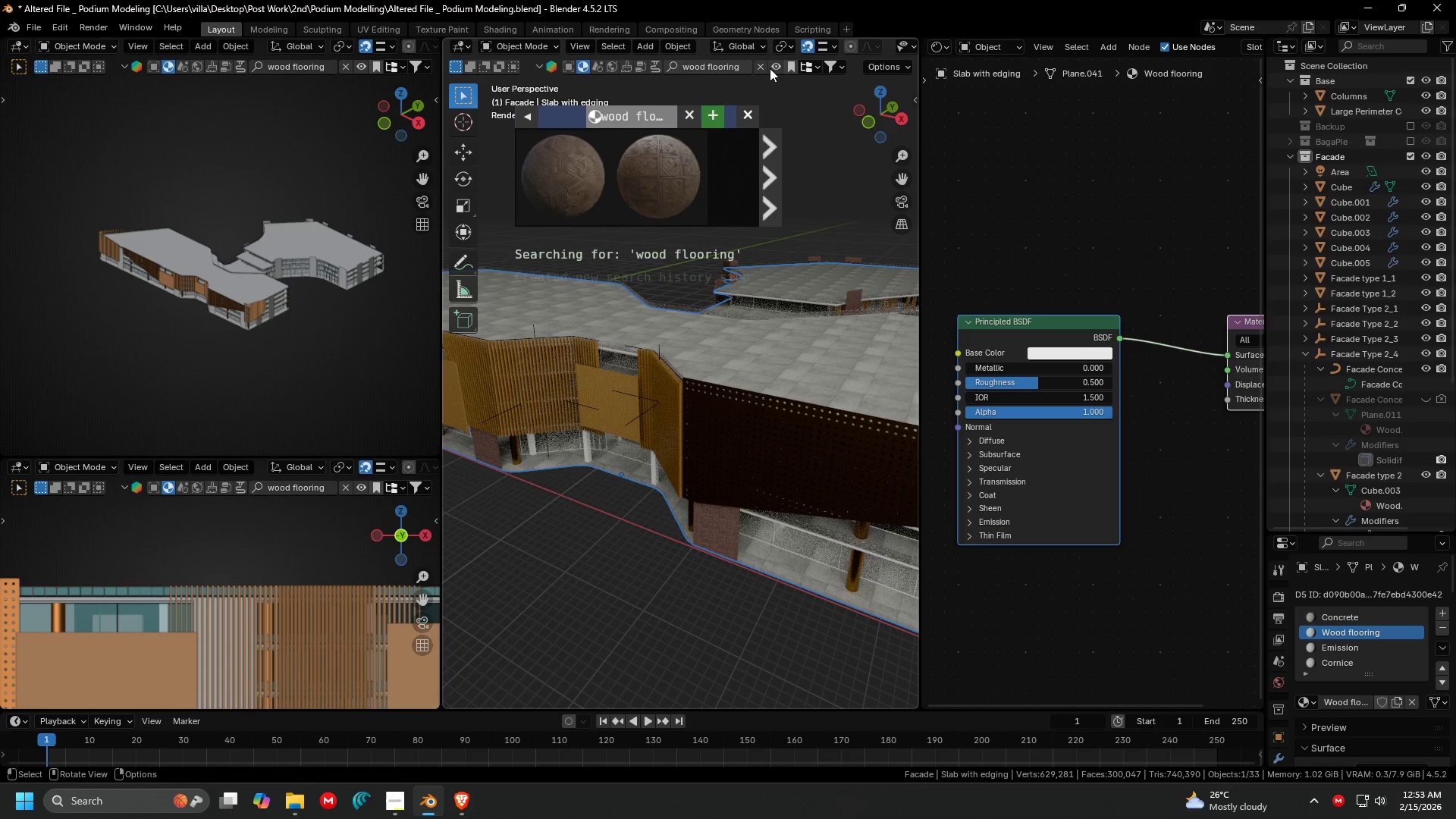 
left_click([777, 158])
 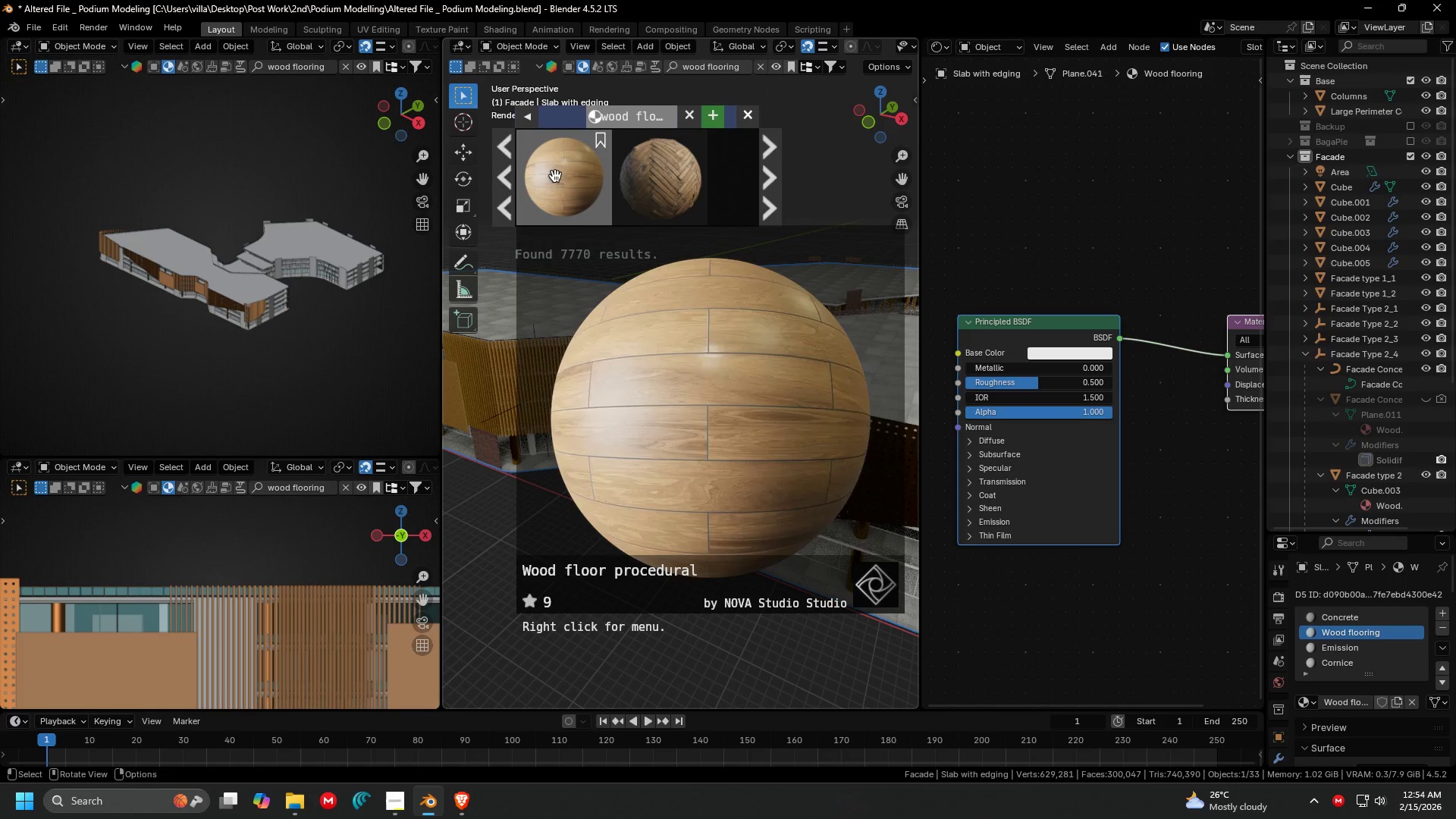 
left_click([557, 175])
 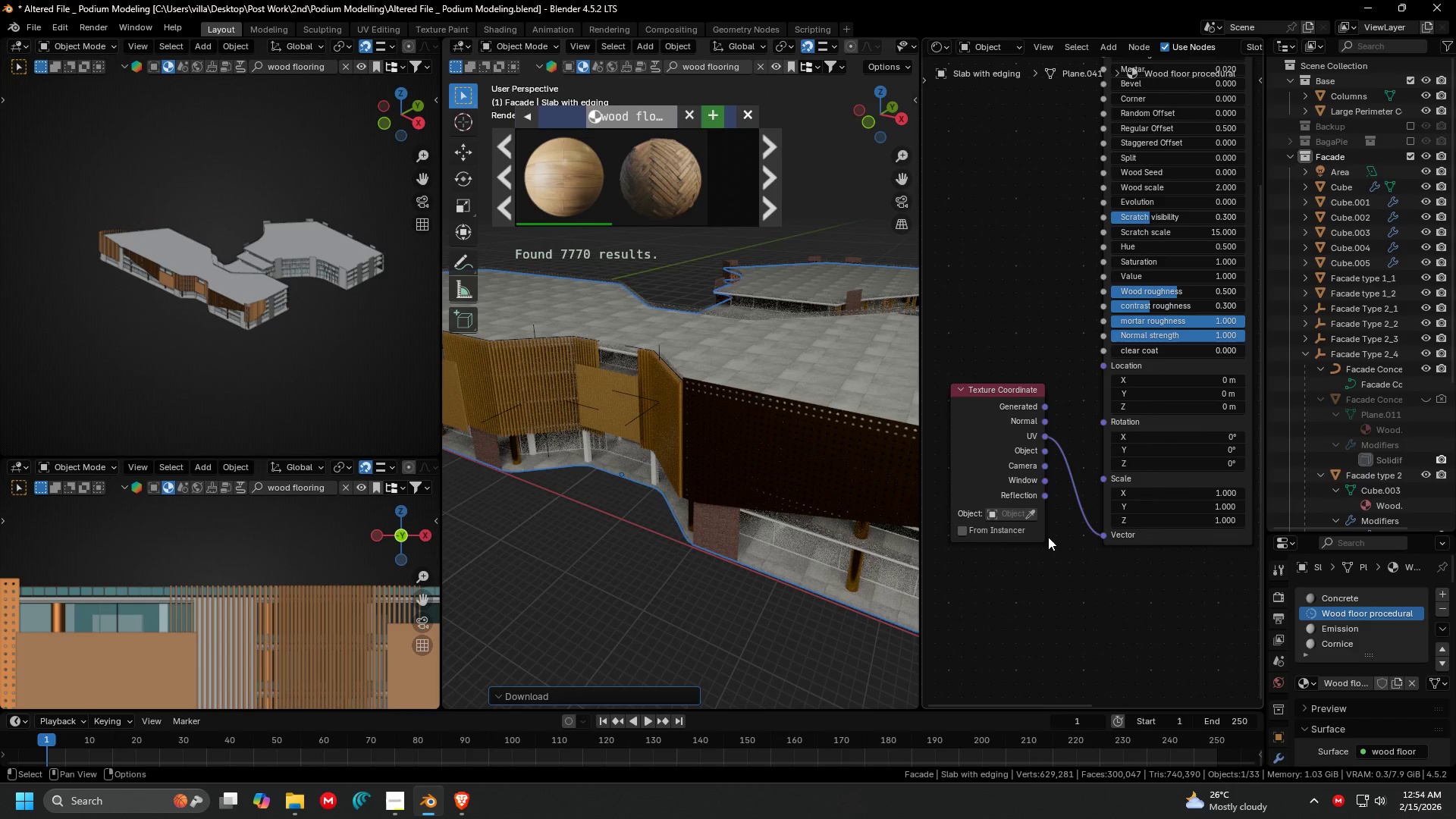 
hold_key(key=ShiftLeft, duration=0.36)
 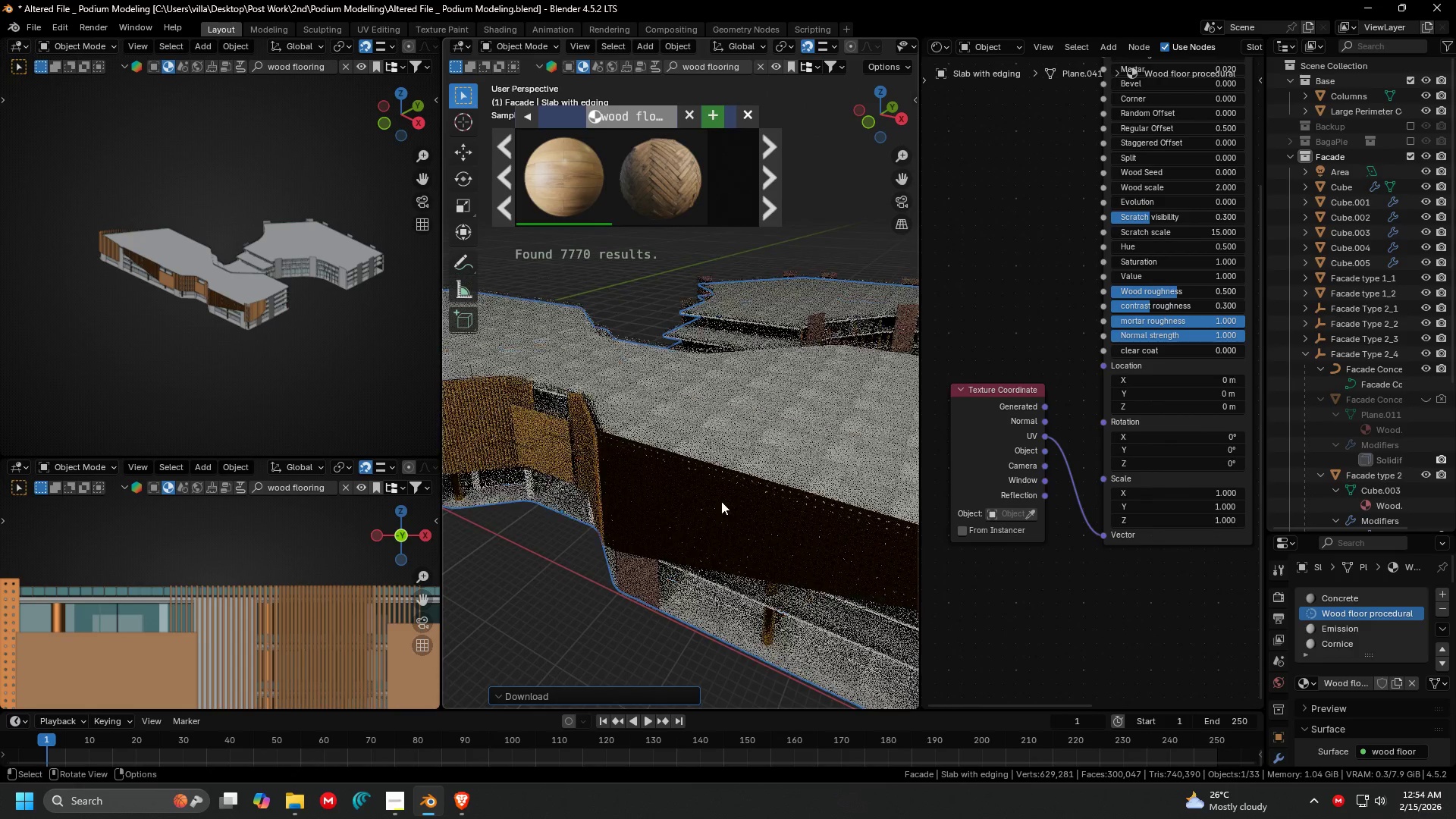 
scroll: coordinate [724, 501], scroll_direction: up, amount: 1.0
 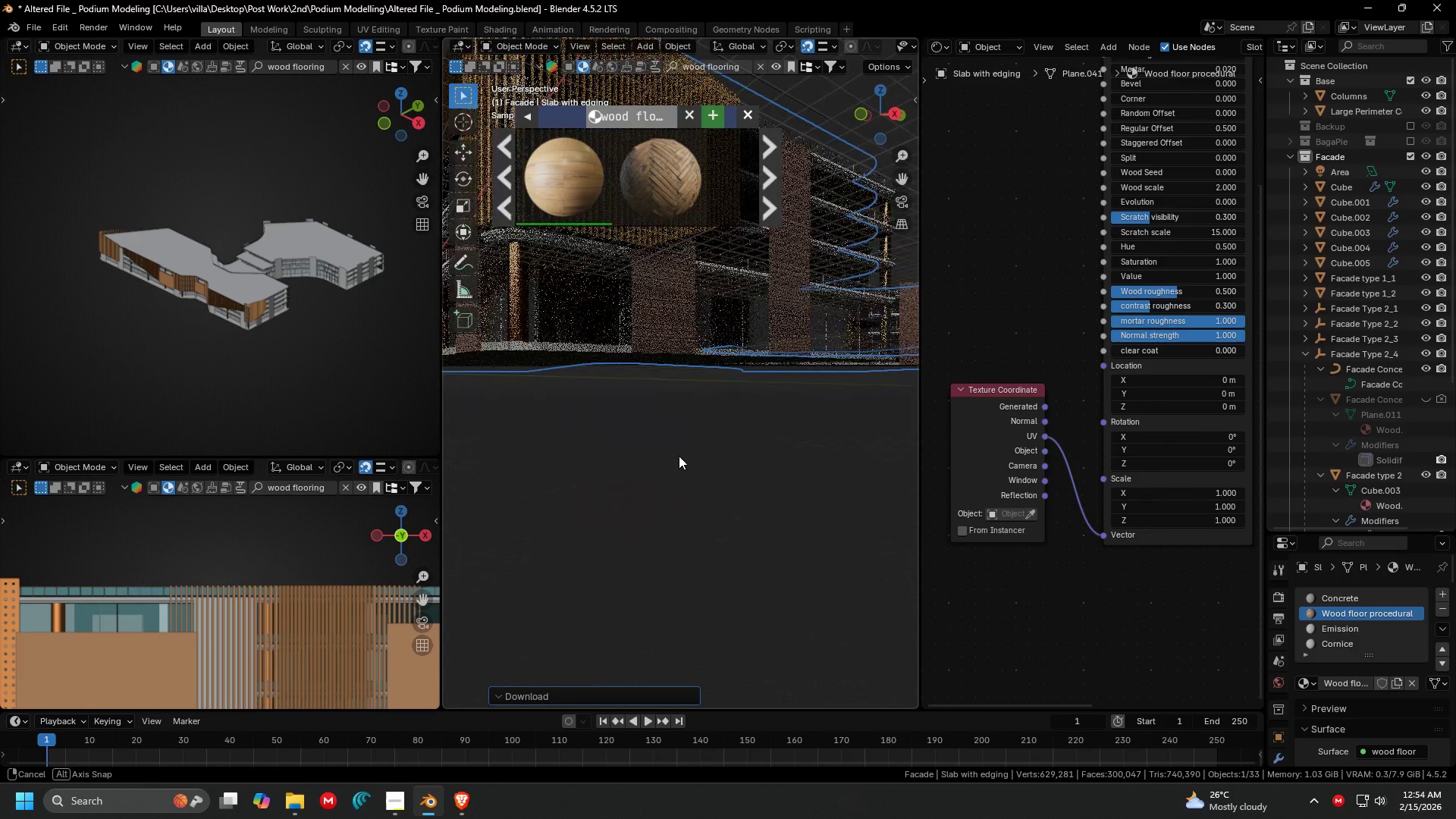 
hold_key(key=ShiftLeft, duration=0.31)
 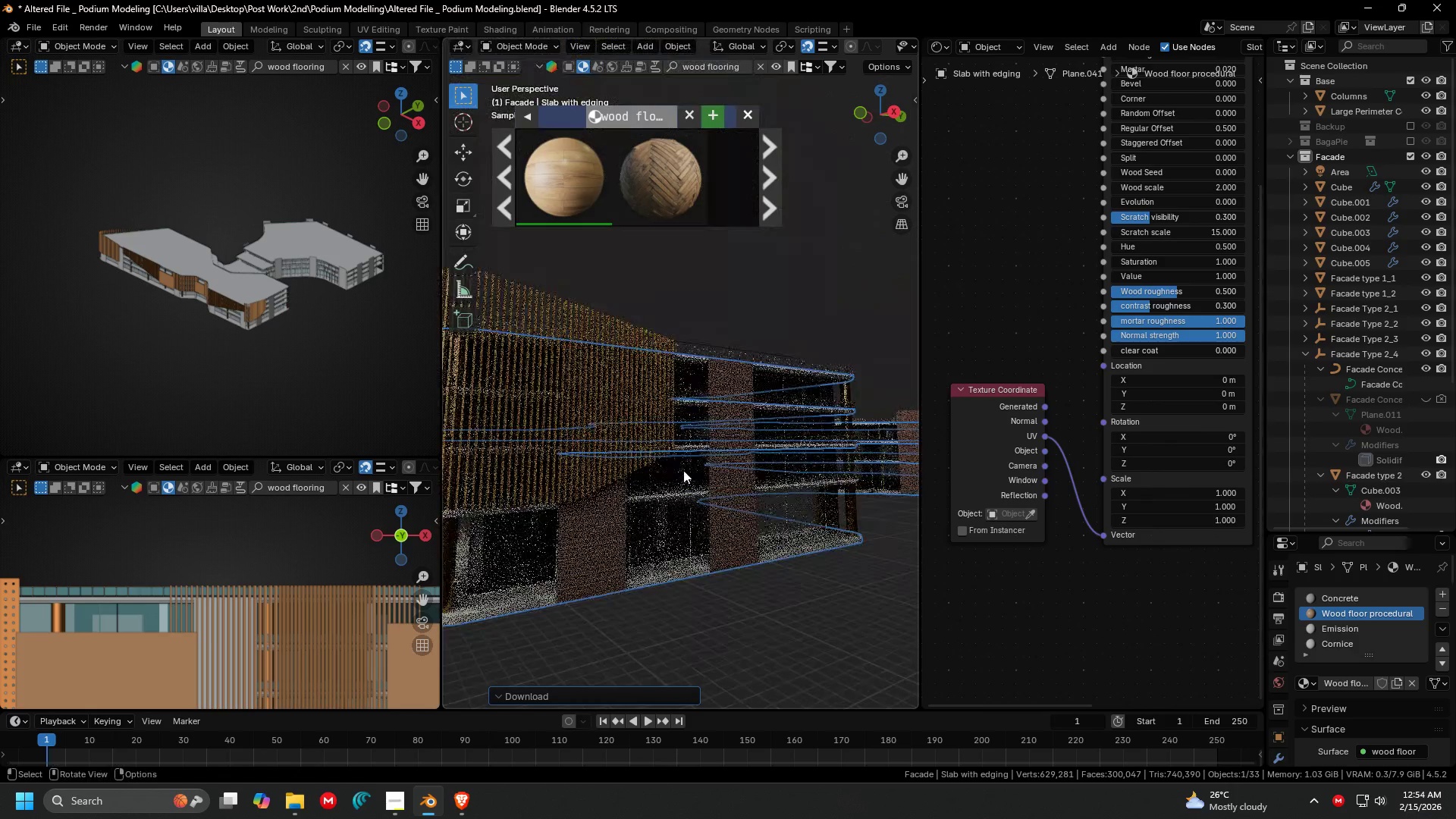 
scroll: coordinate [692, 463], scroll_direction: up, amount: 2.0
 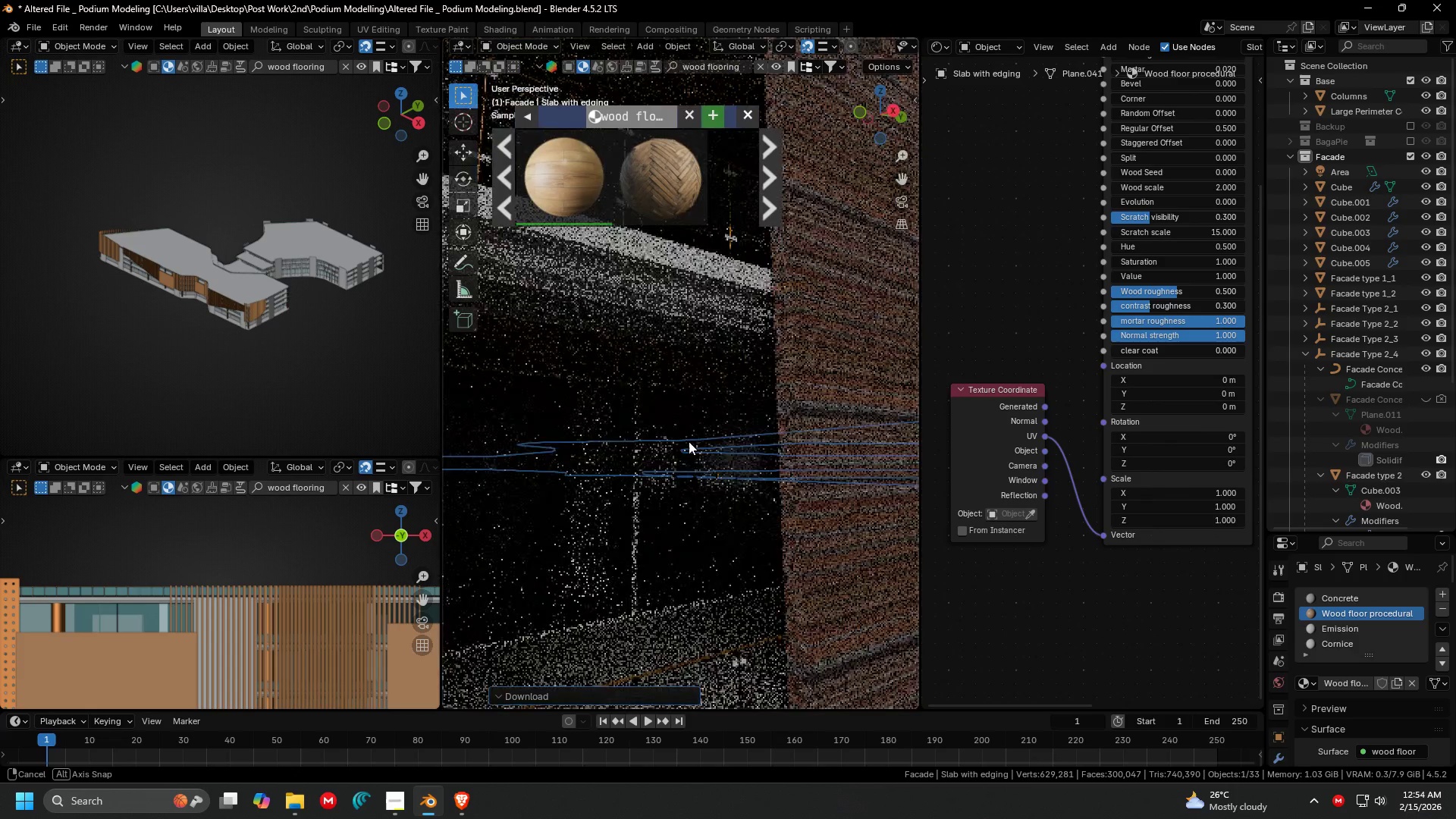 
hold_key(key=ShiftLeft, duration=0.34)
 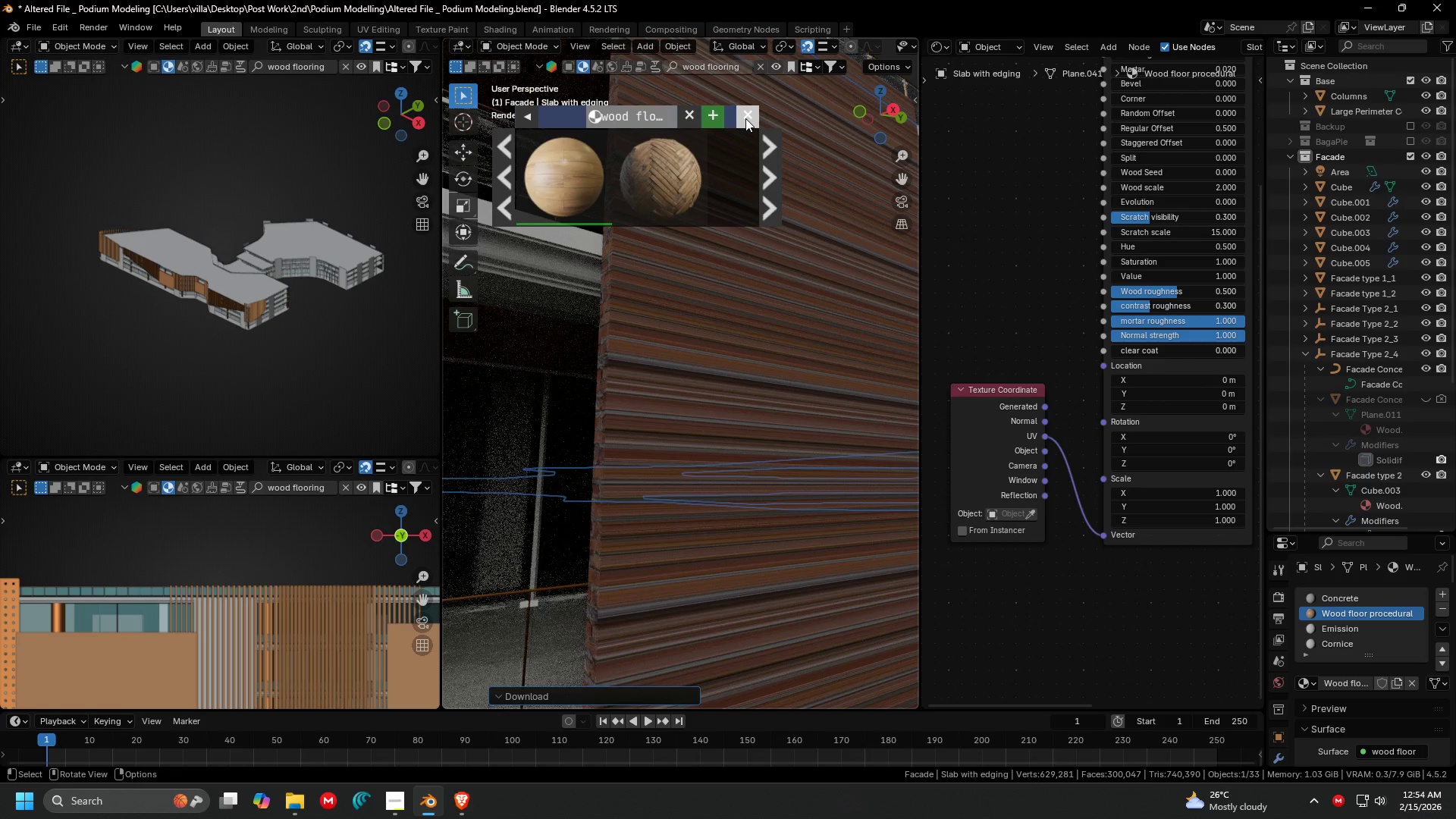 
left_click([745, 118])
 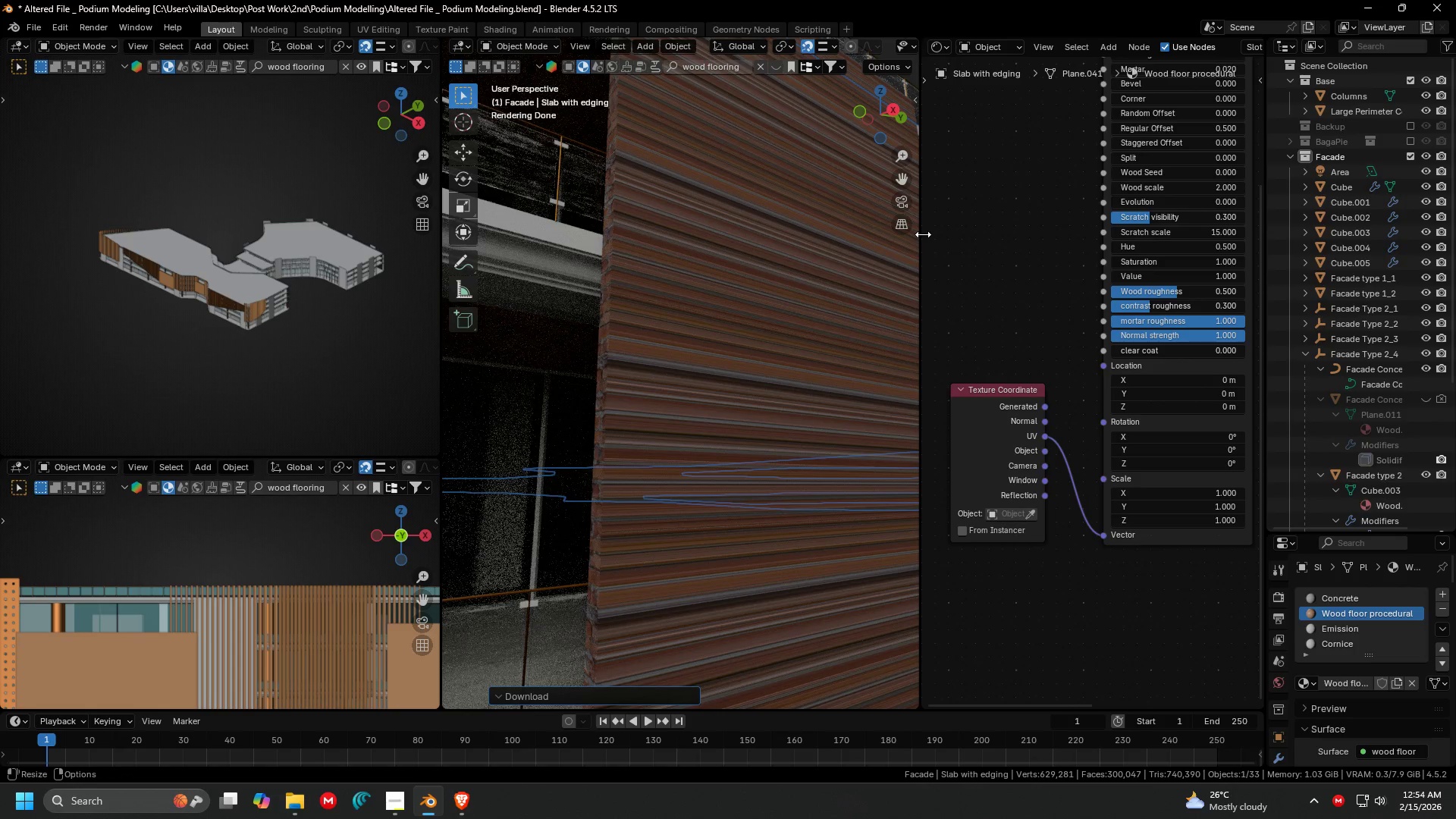 
left_click_drag(start_coordinate=[923, 234], to_coordinate=[1142, 259])
 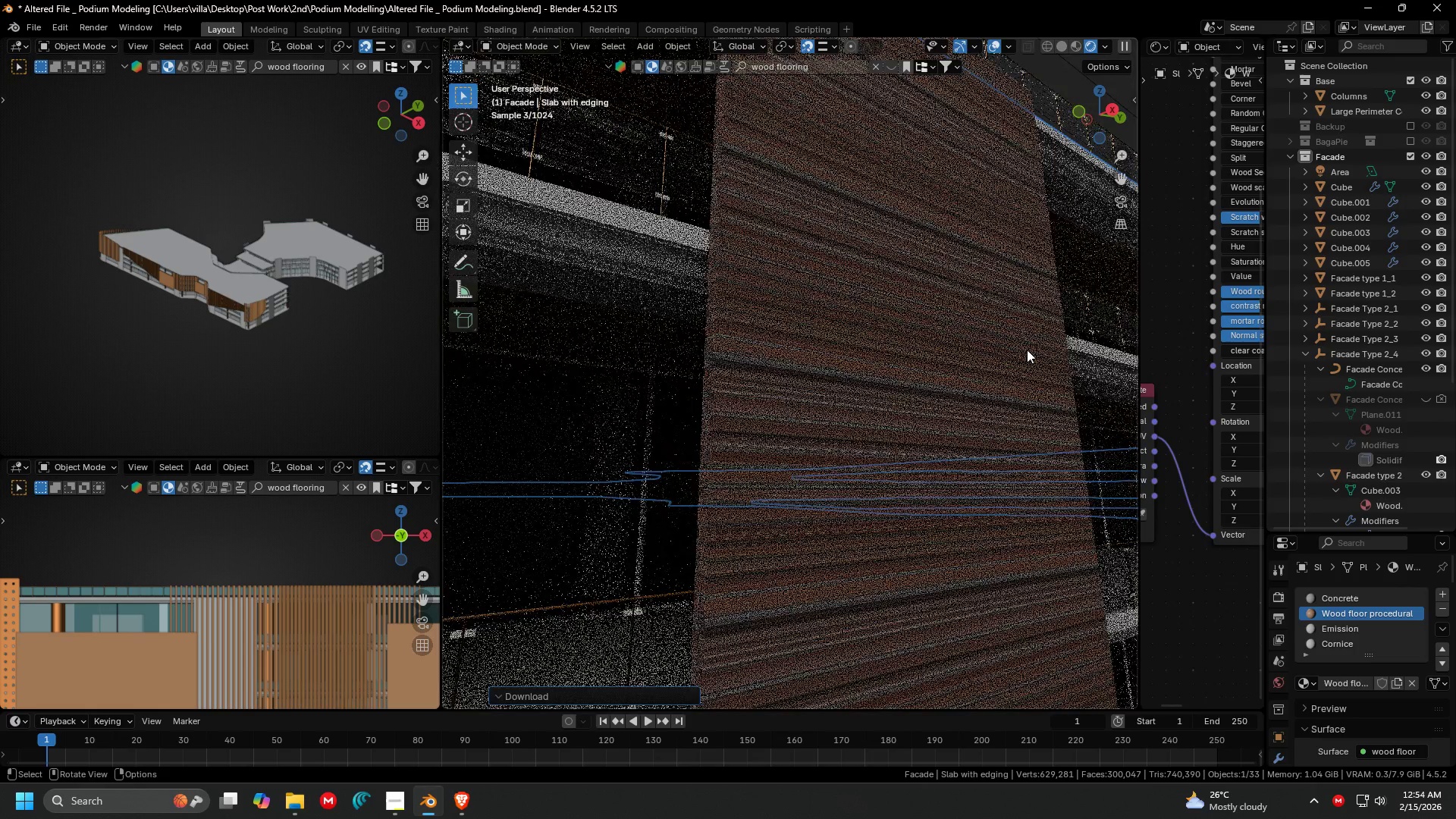 
hold_key(key=ShiftLeft, duration=0.42)
 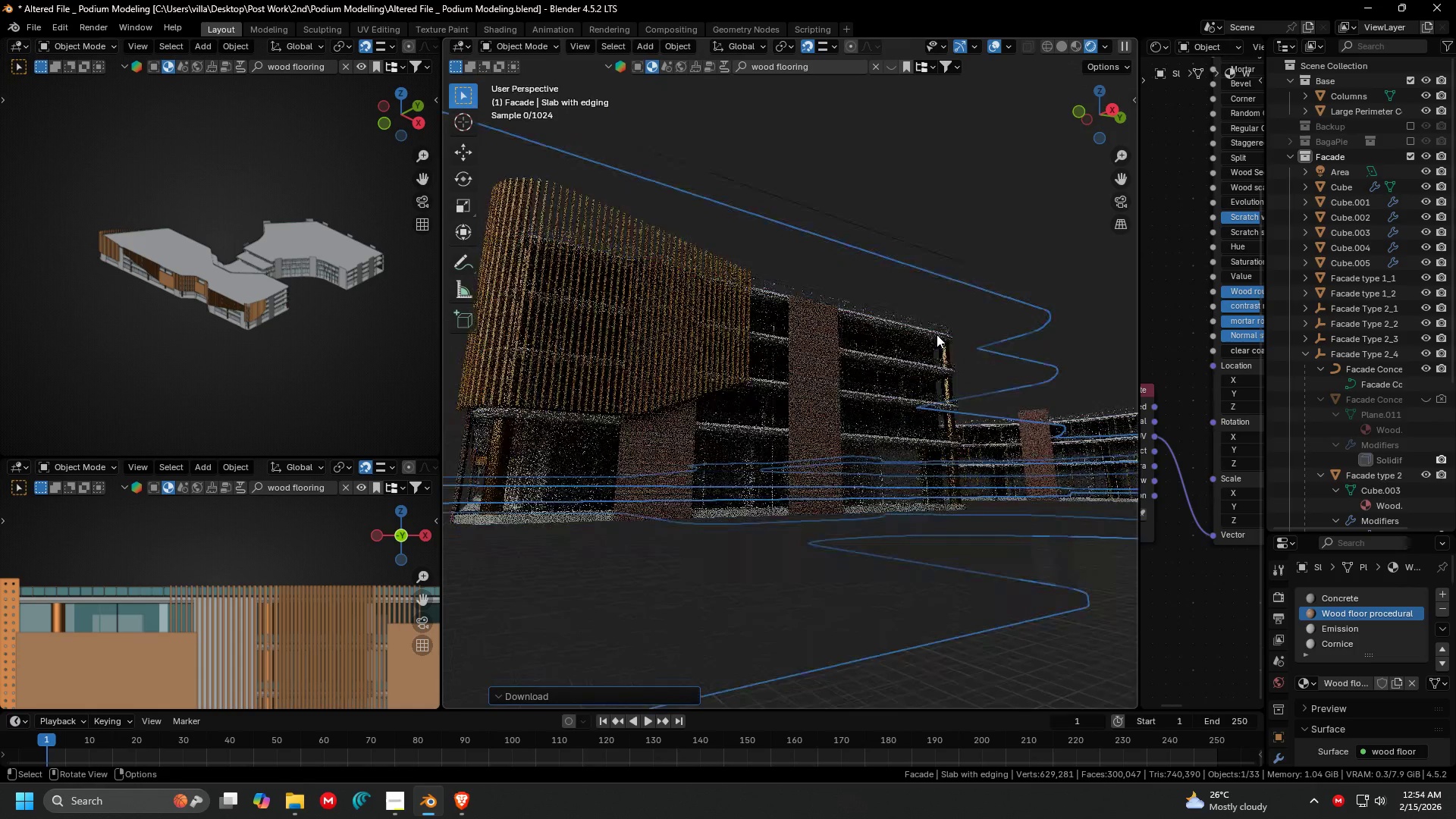 
scroll: coordinate [1026, 350], scroll_direction: down, amount: 2.0
 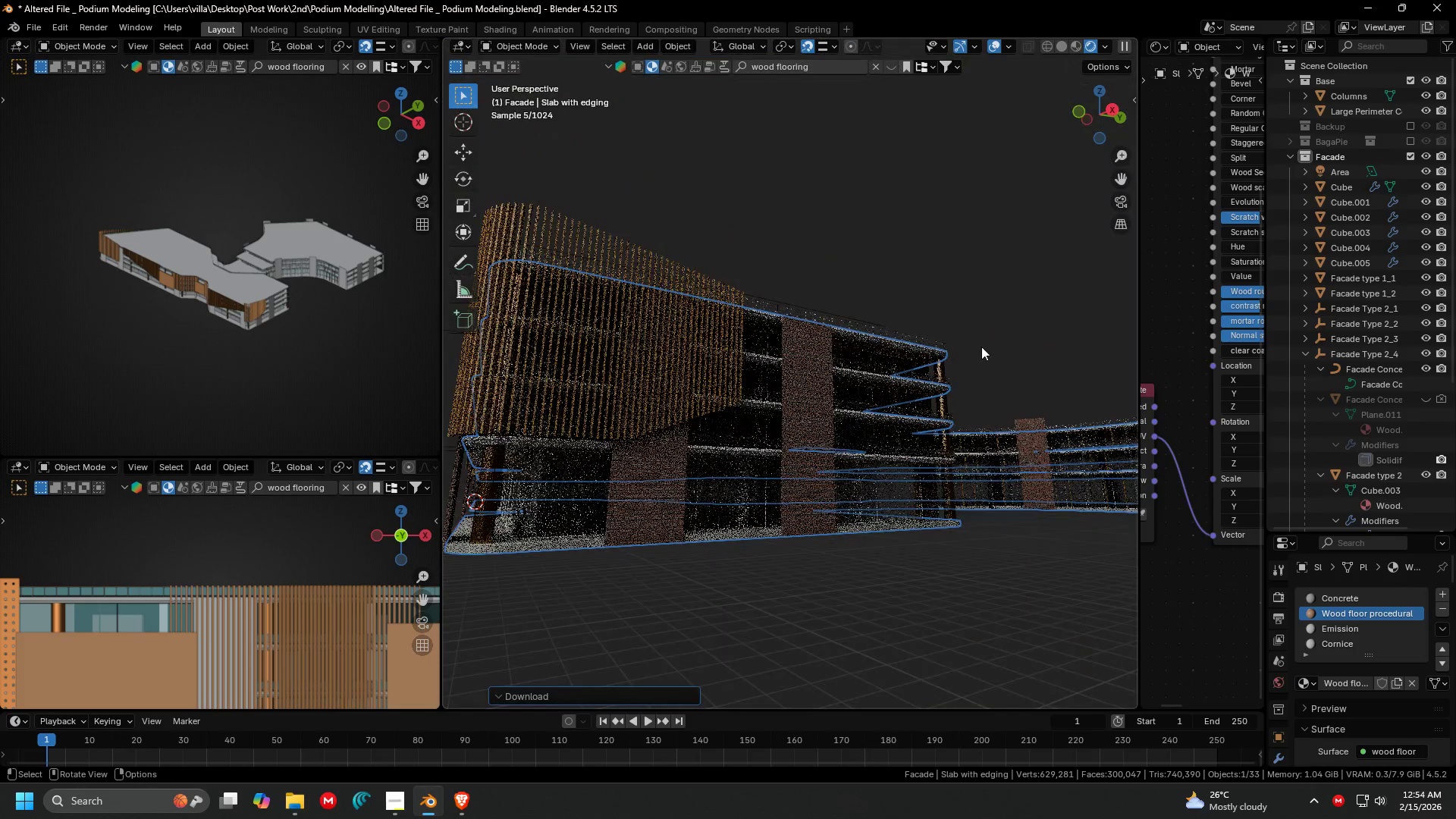 
left_click([888, 365])
 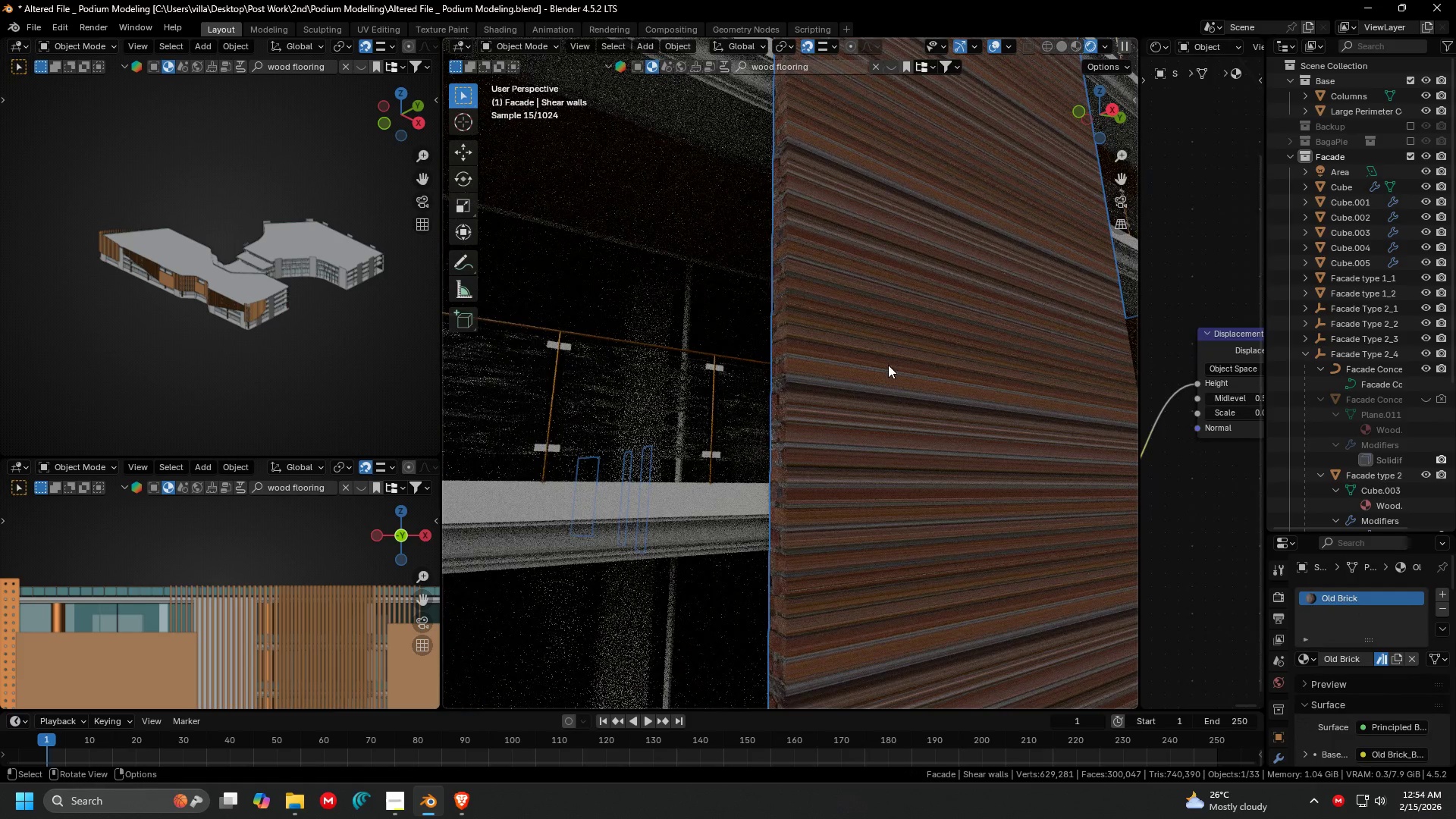 
scroll: coordinate [937, 334], scroll_direction: up, amount: 2.0
 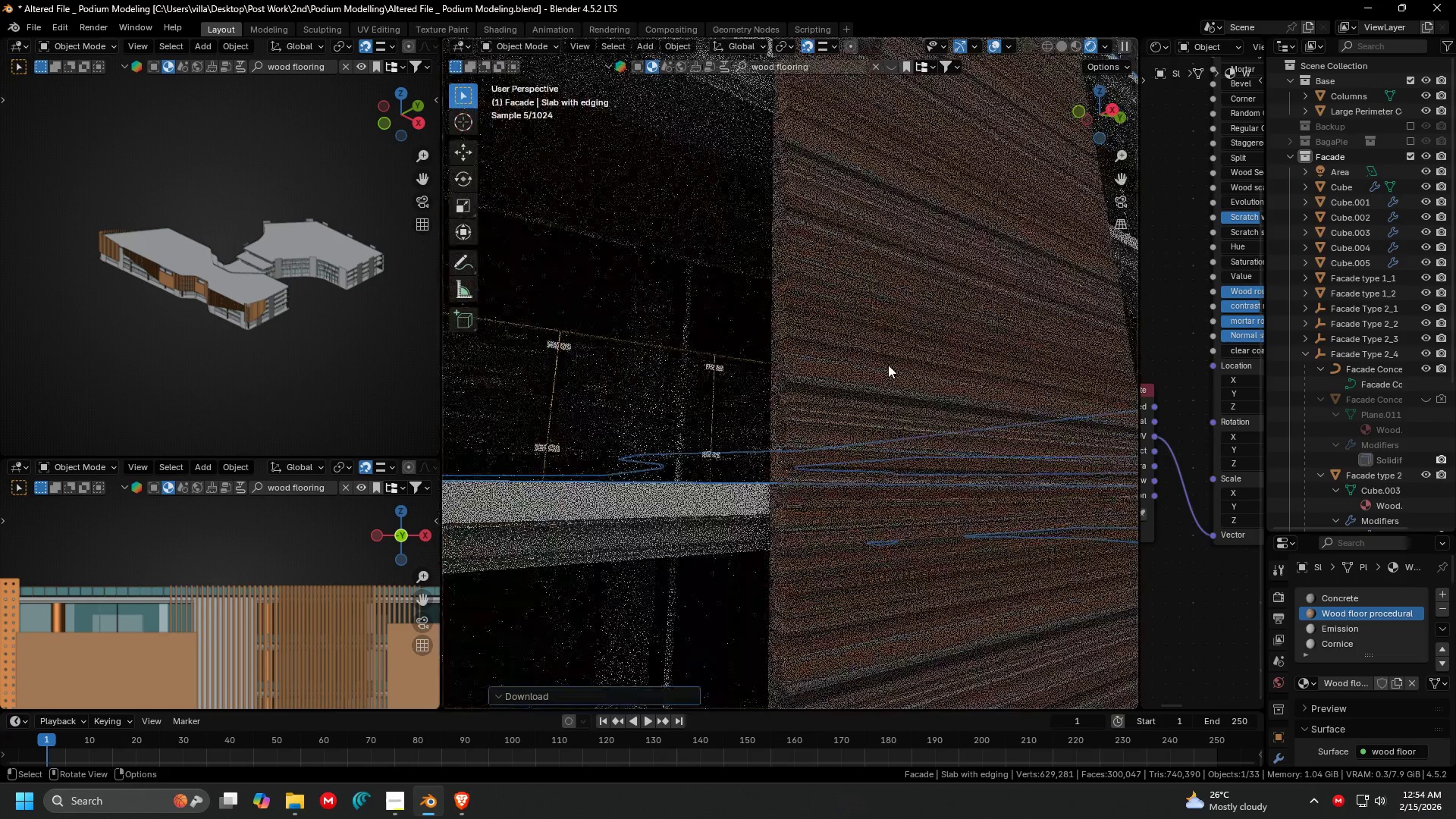 
key(Tab)
type(au)
 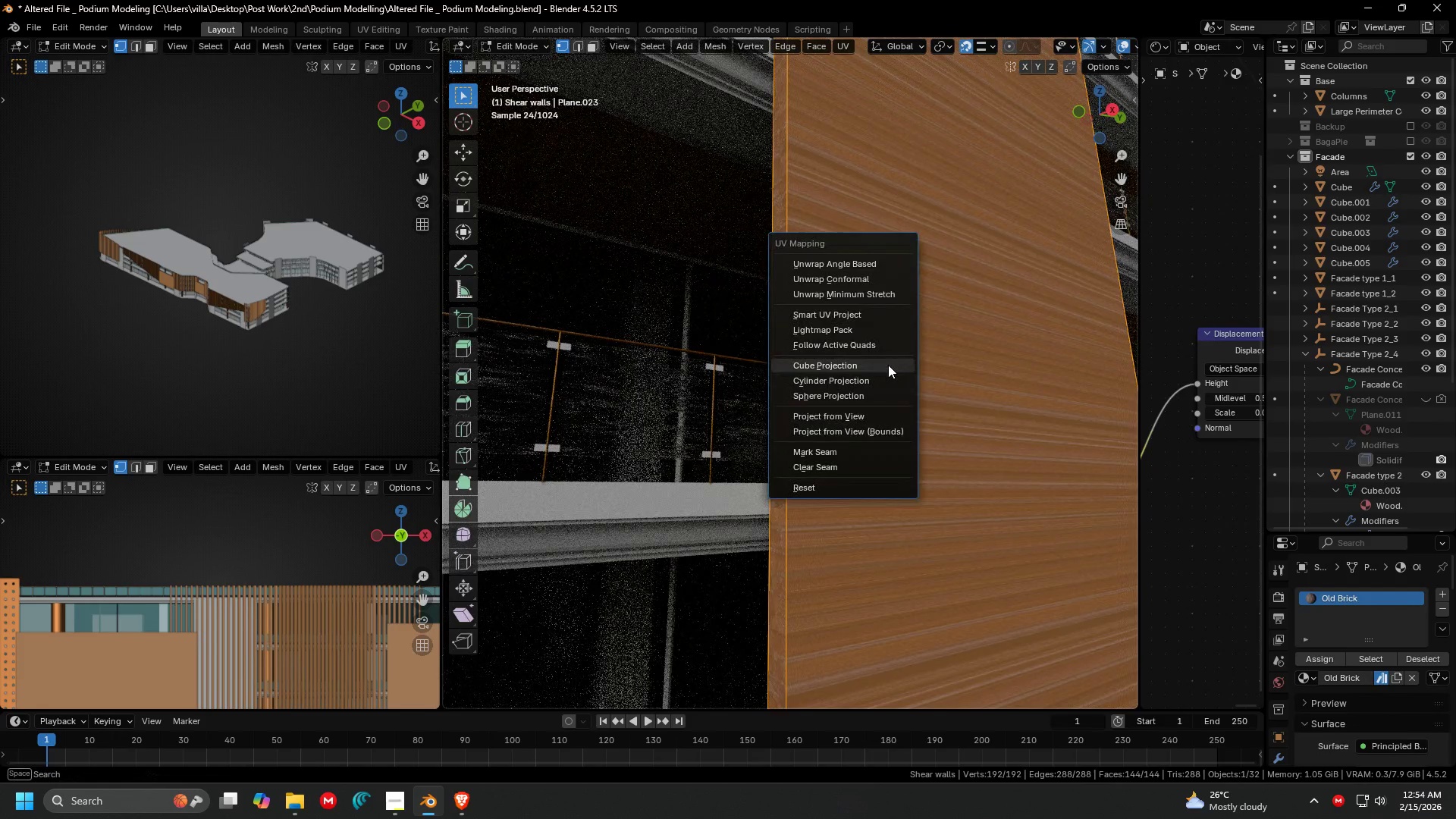 
left_click([888, 365])
 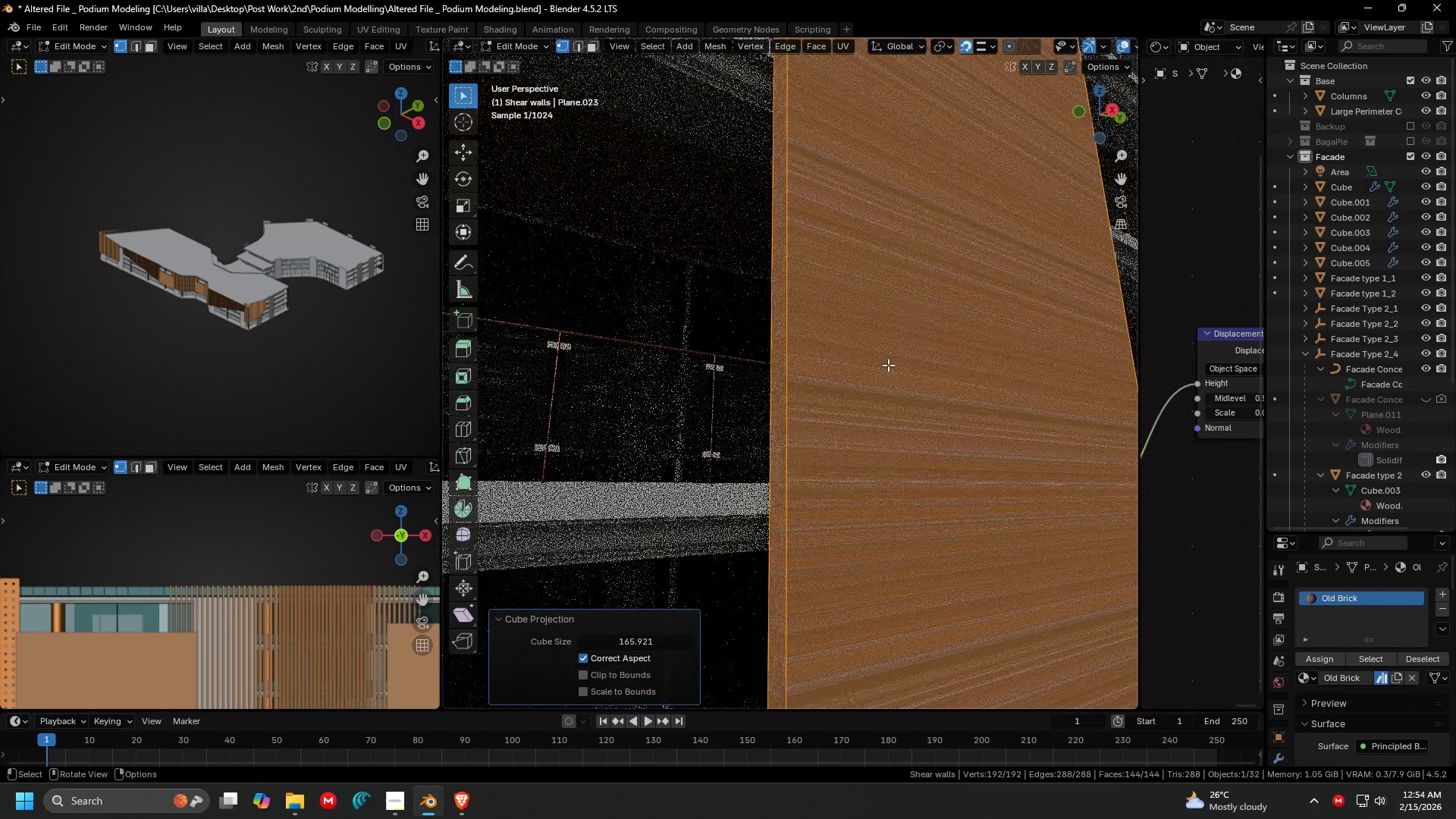 
key(Tab)
 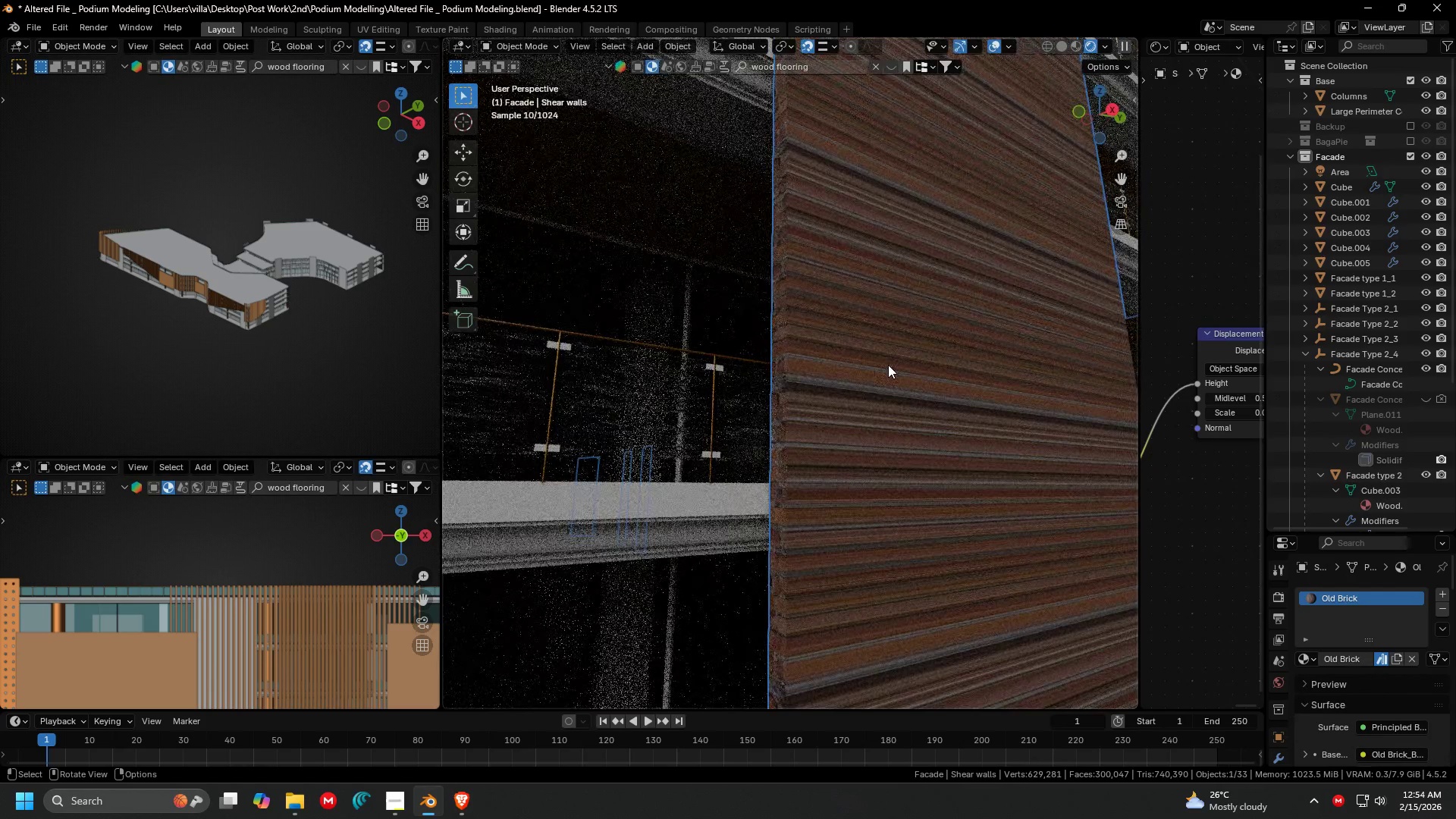 
key(Tab)
 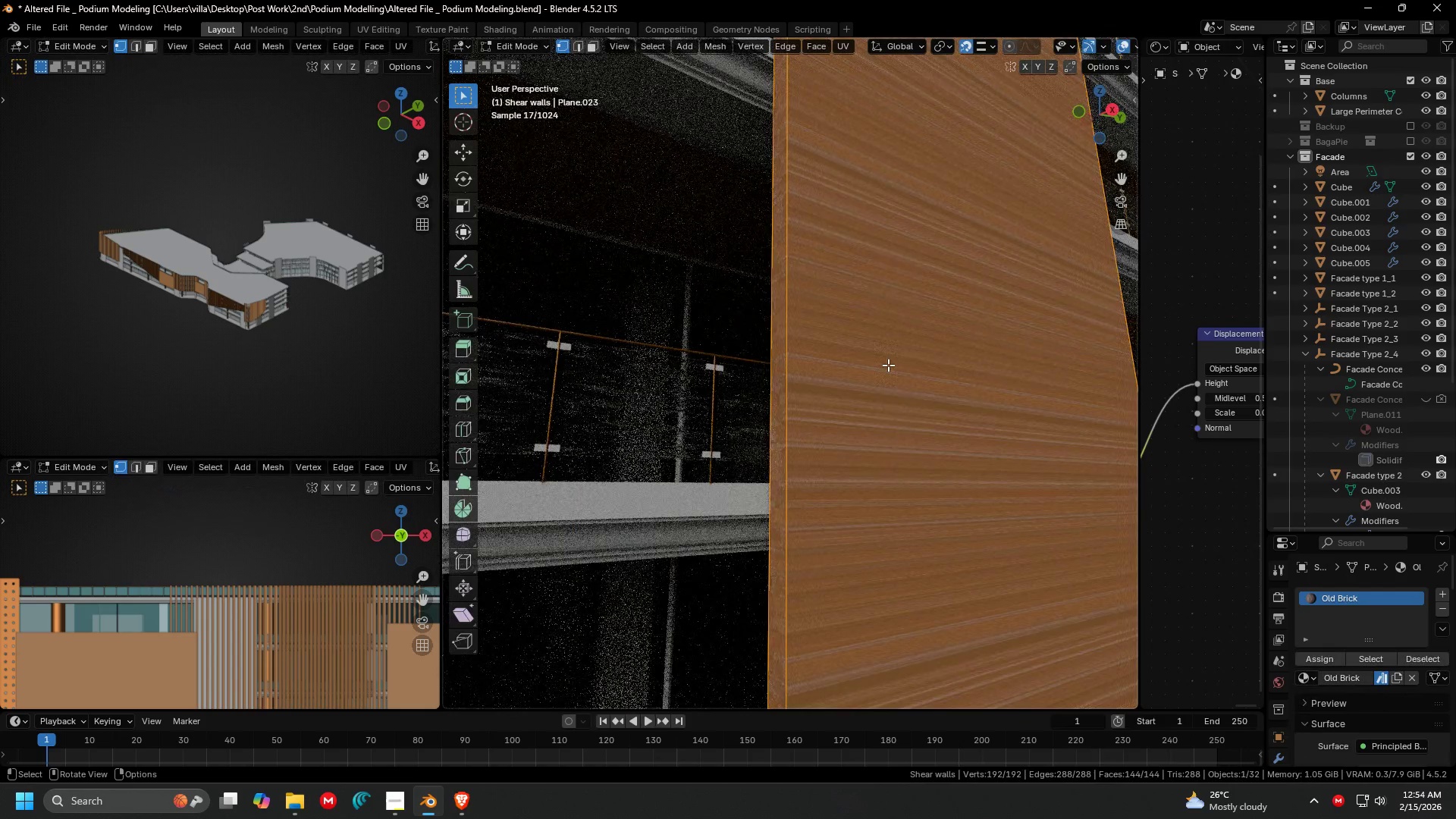 
scroll: coordinate [888, 365], scroll_direction: down, amount: 1.0
 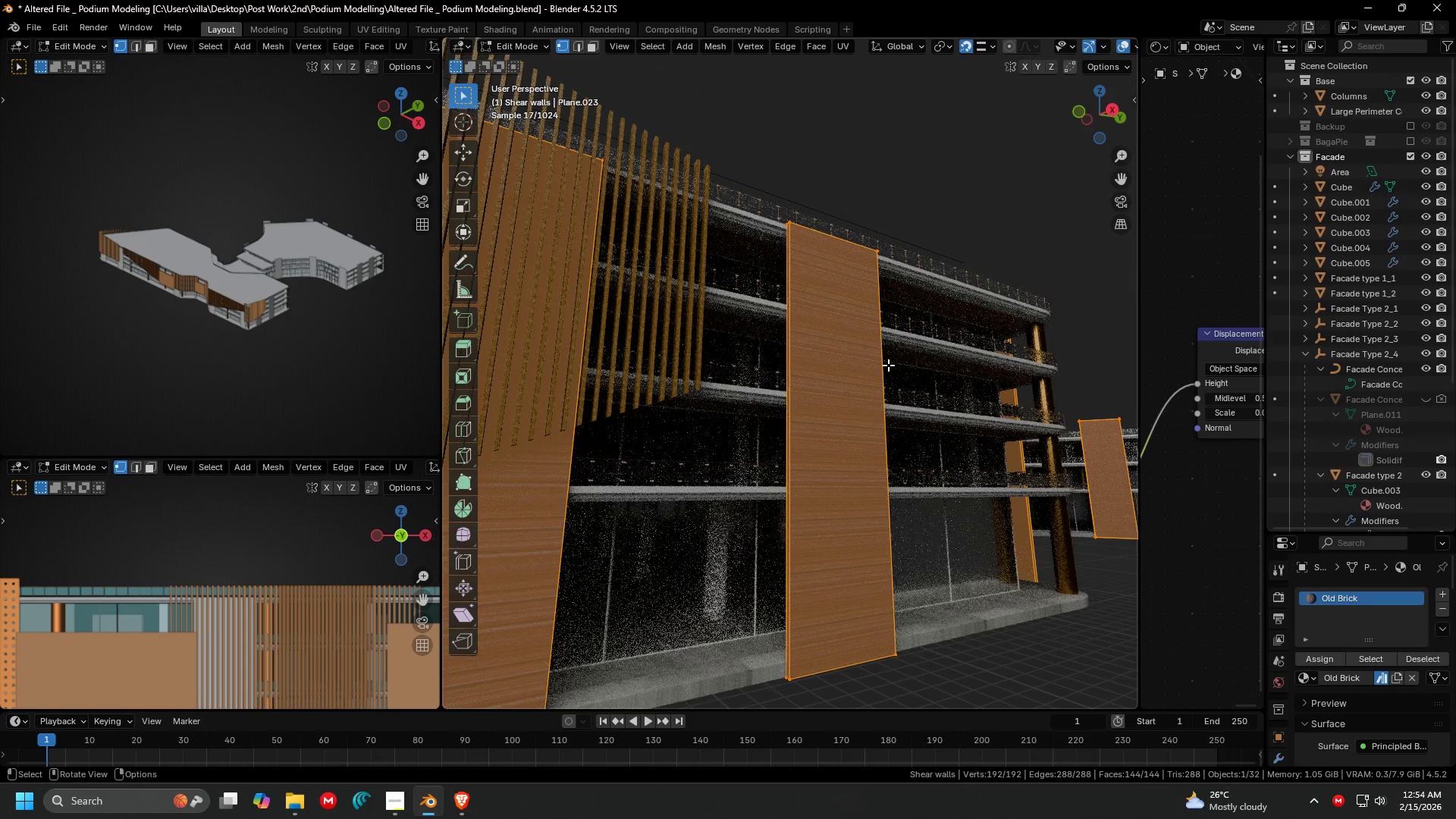 
type(au)
 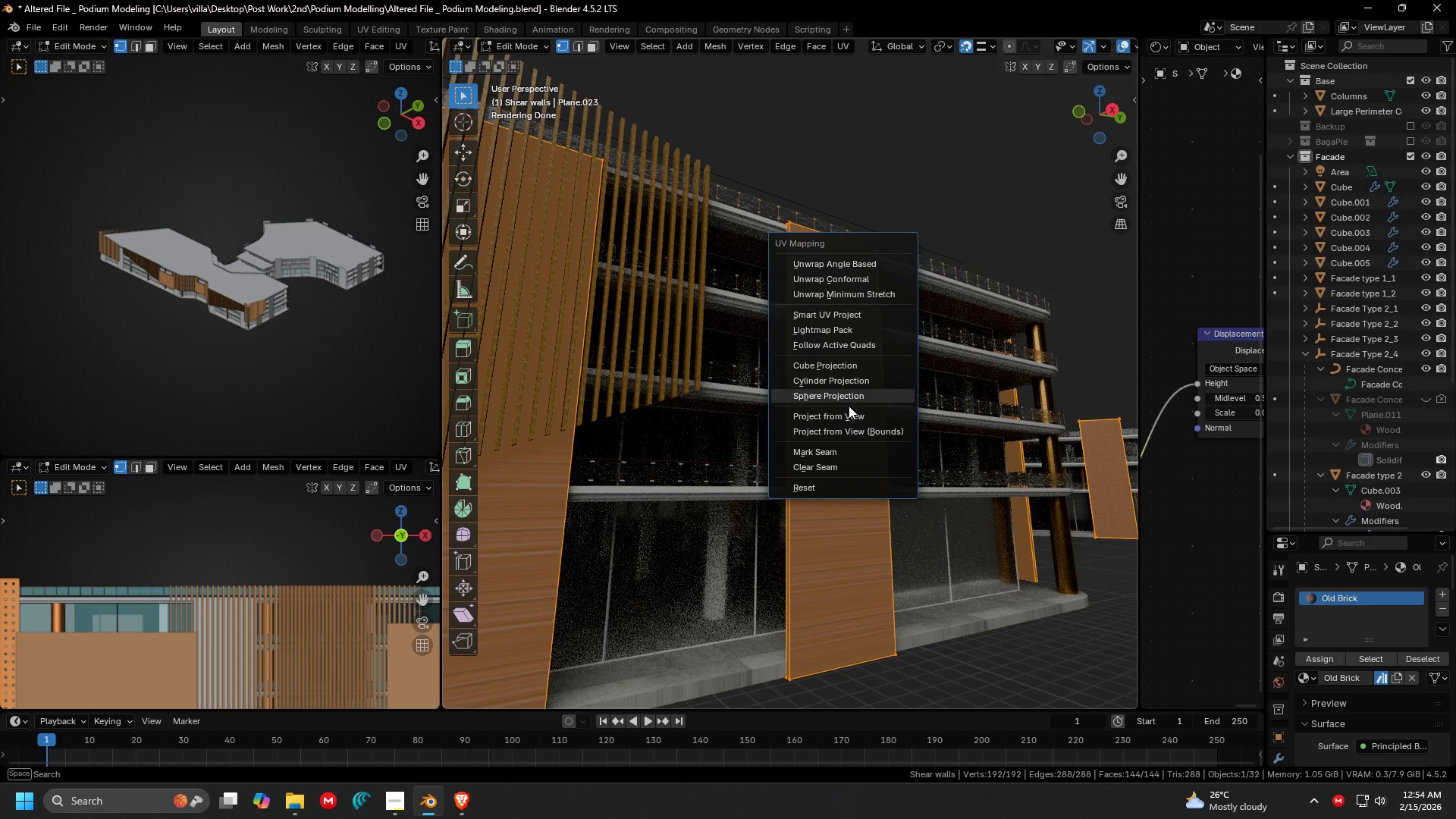 
left_click([855, 309])
 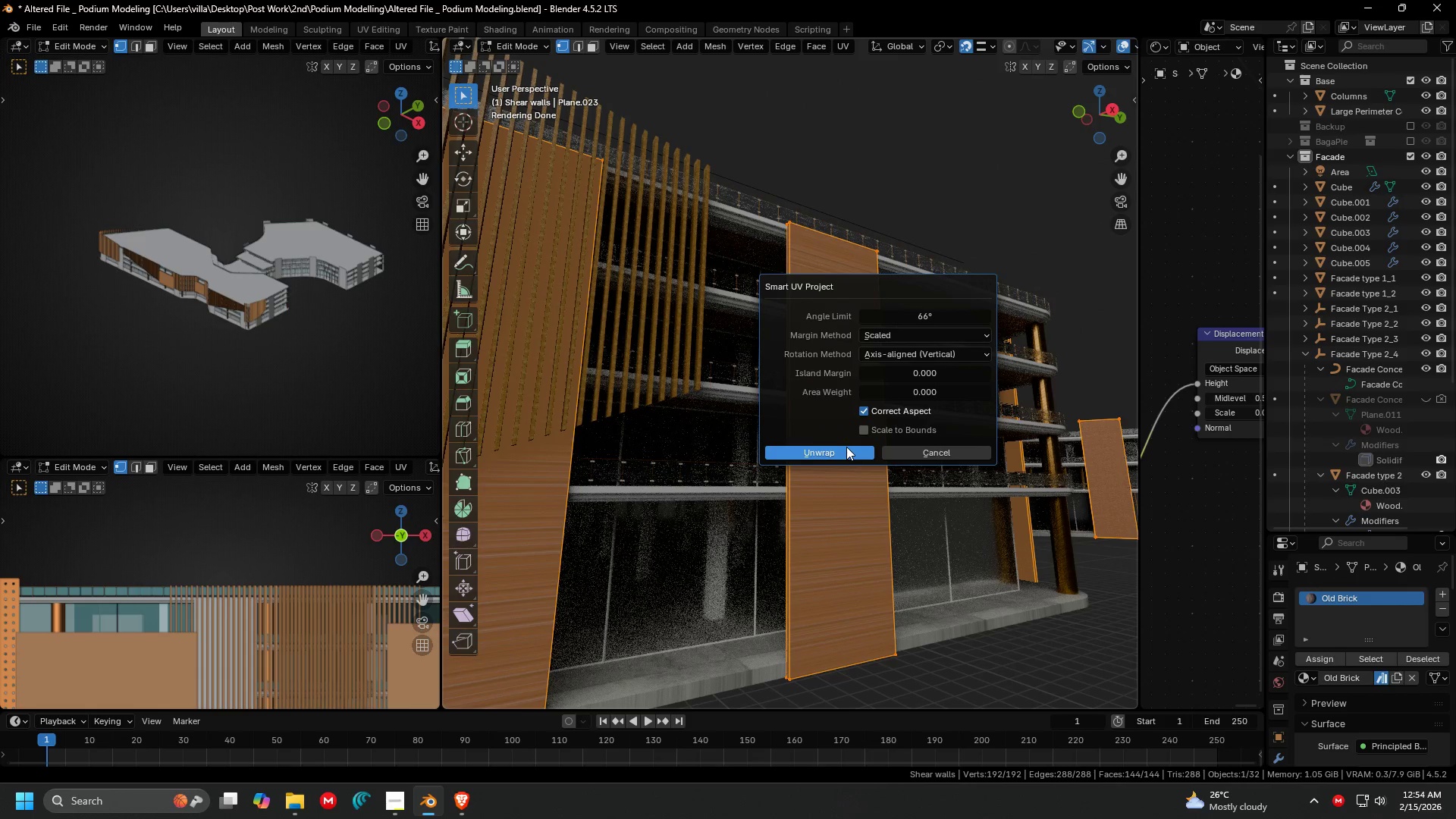 
left_click([846, 447])
 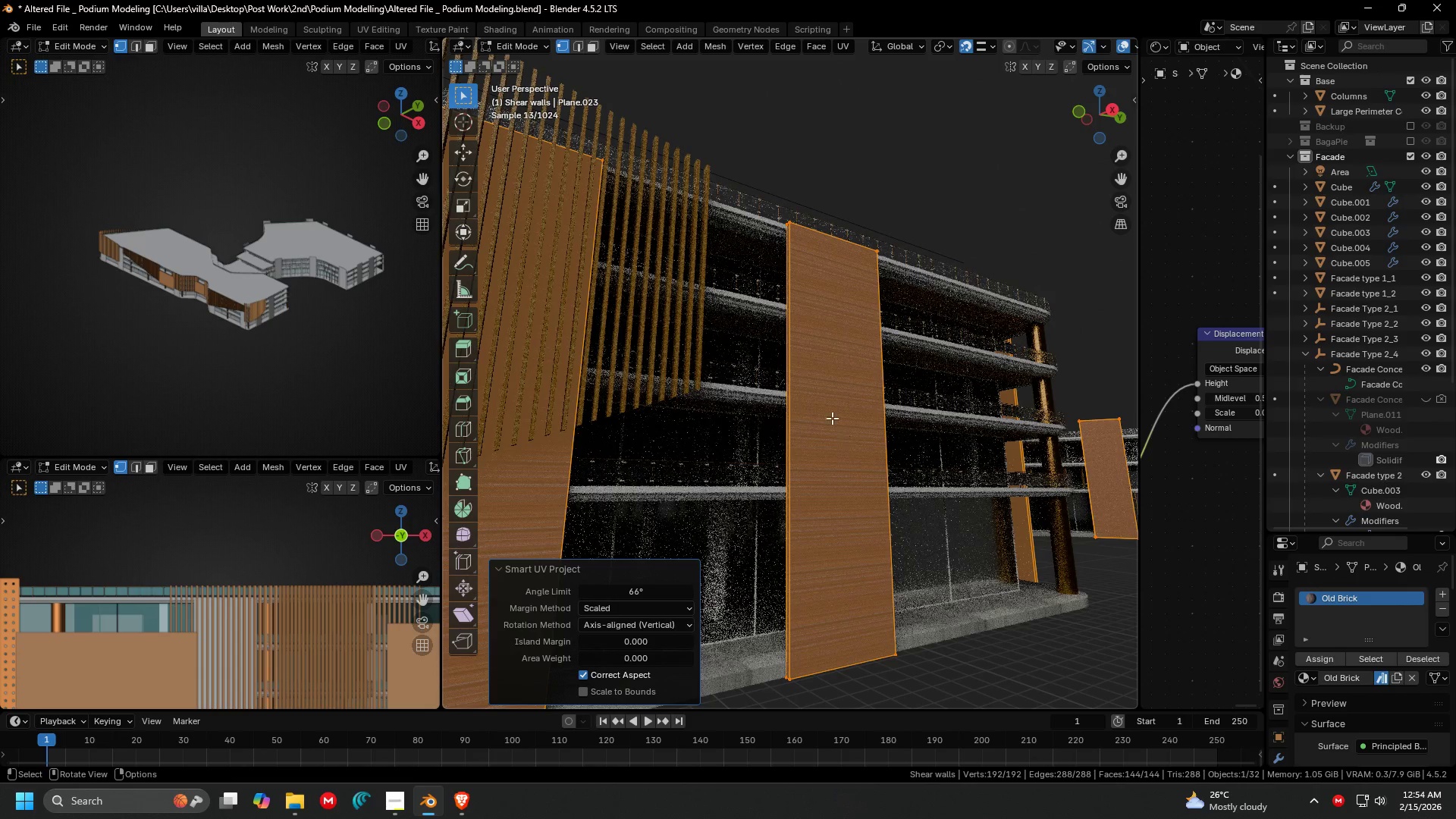 
scroll: coordinate [825, 391], scroll_direction: none, amount: 0.0
 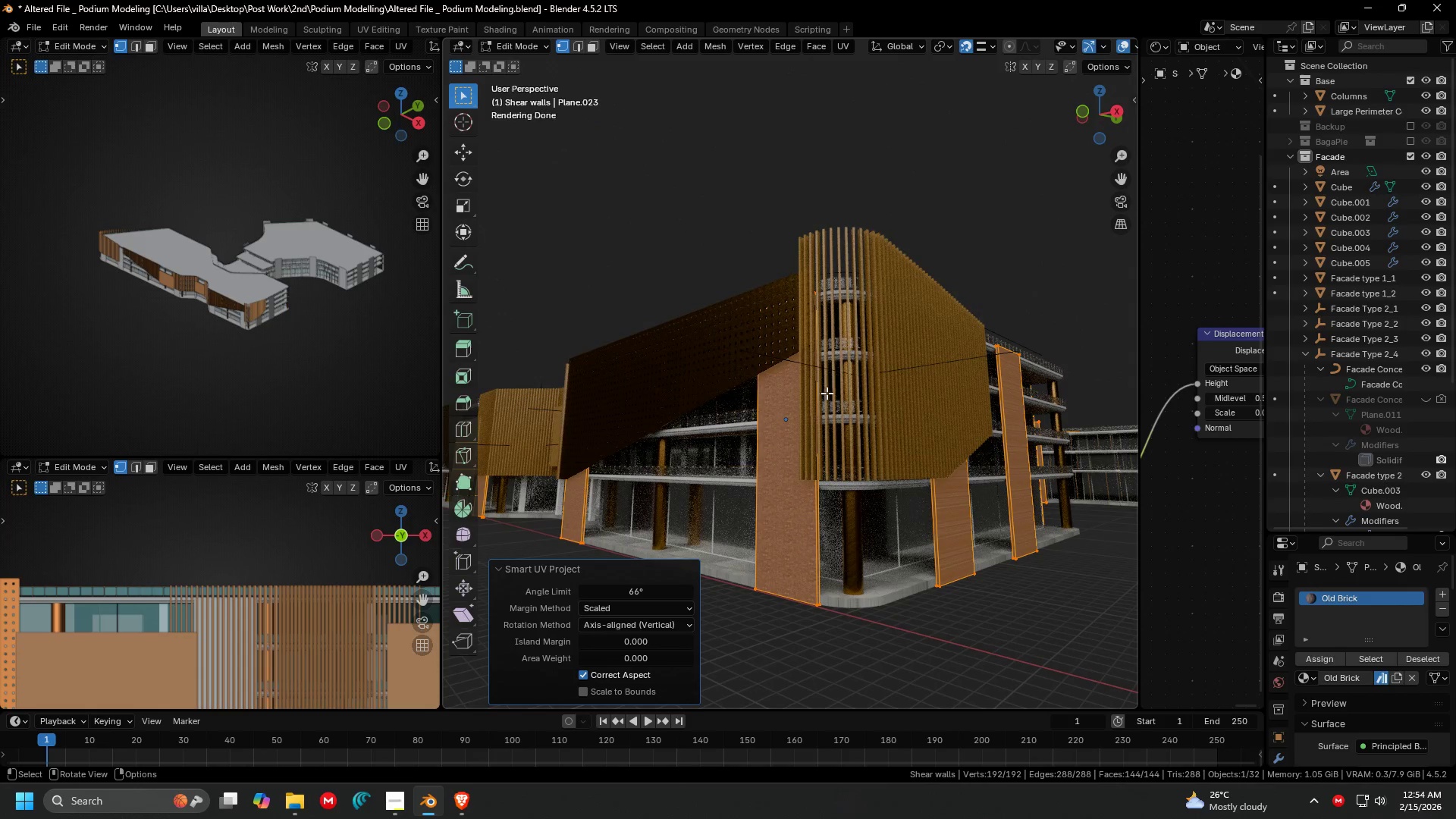 
key(Tab)
 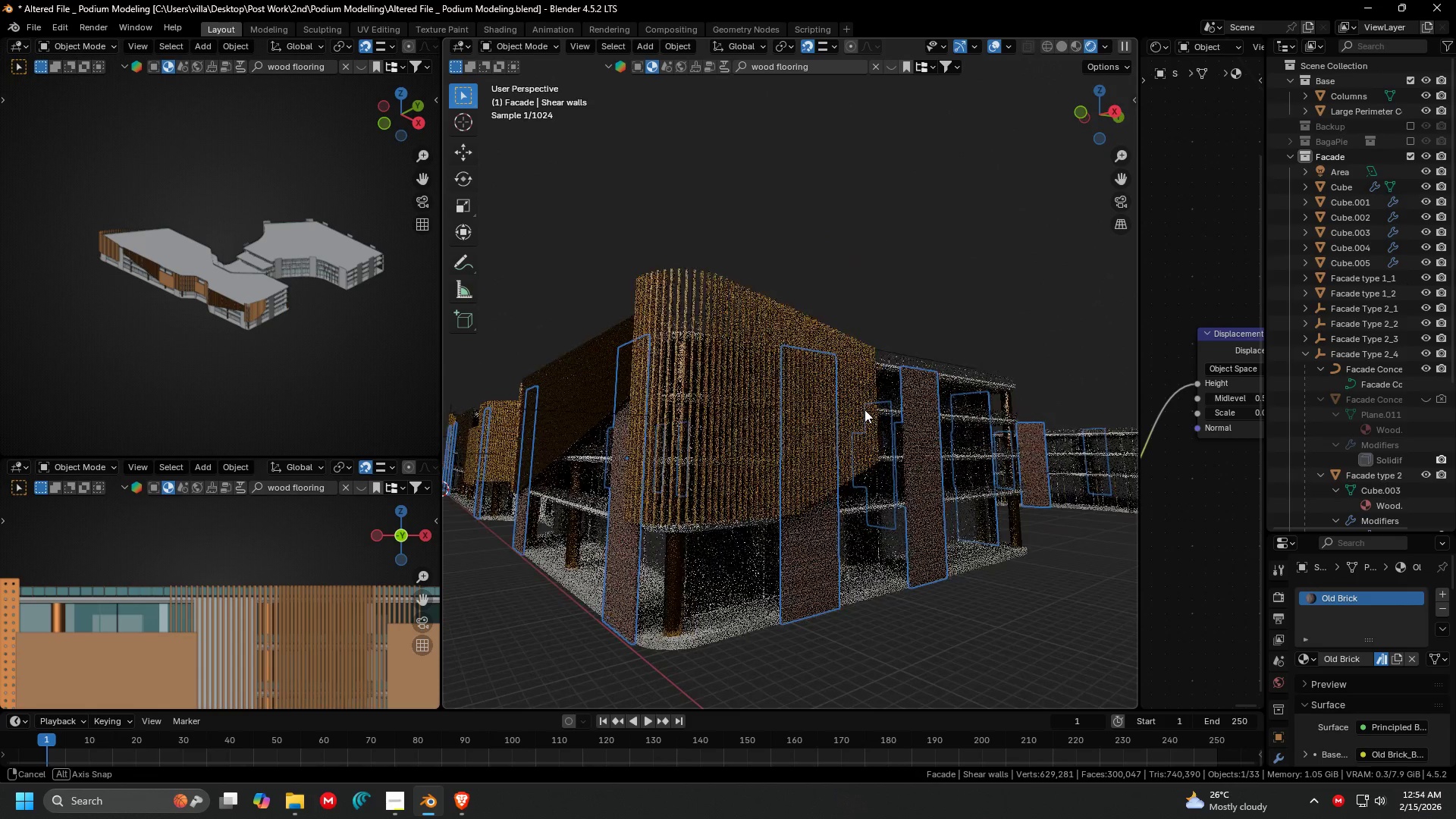 
key(Control+S)
 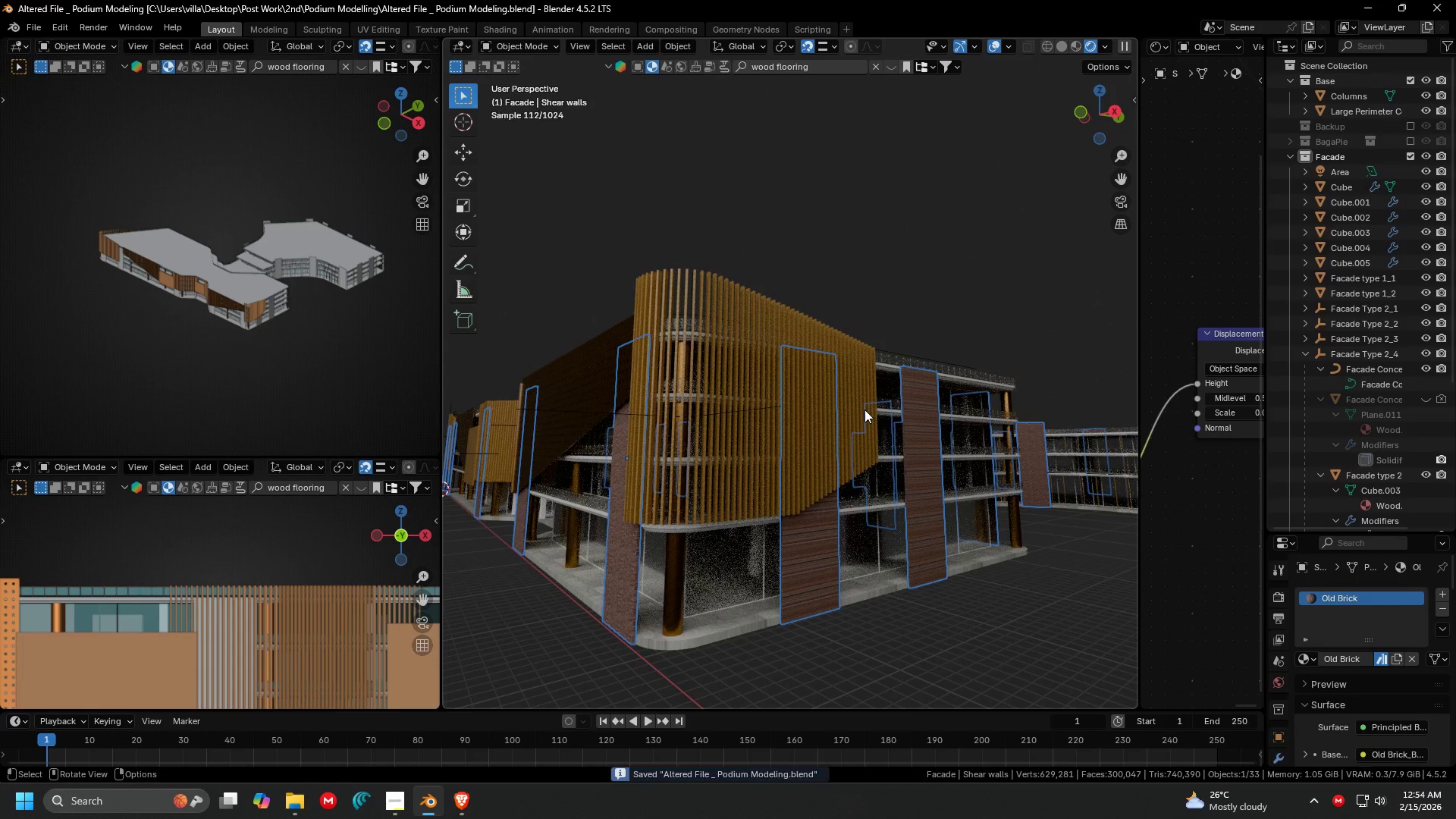 
key(Control+A)
 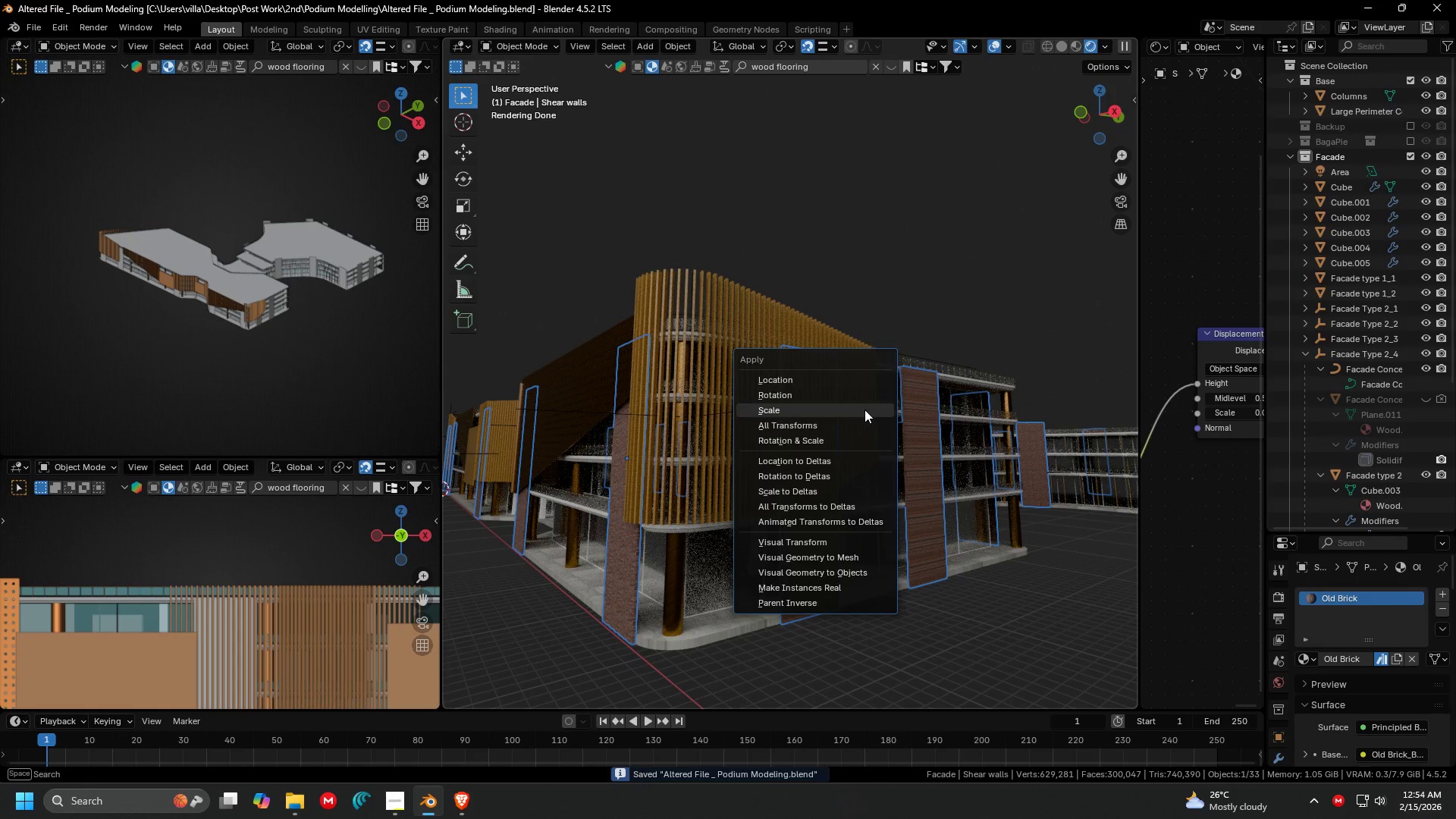 
left_click([864, 410])
 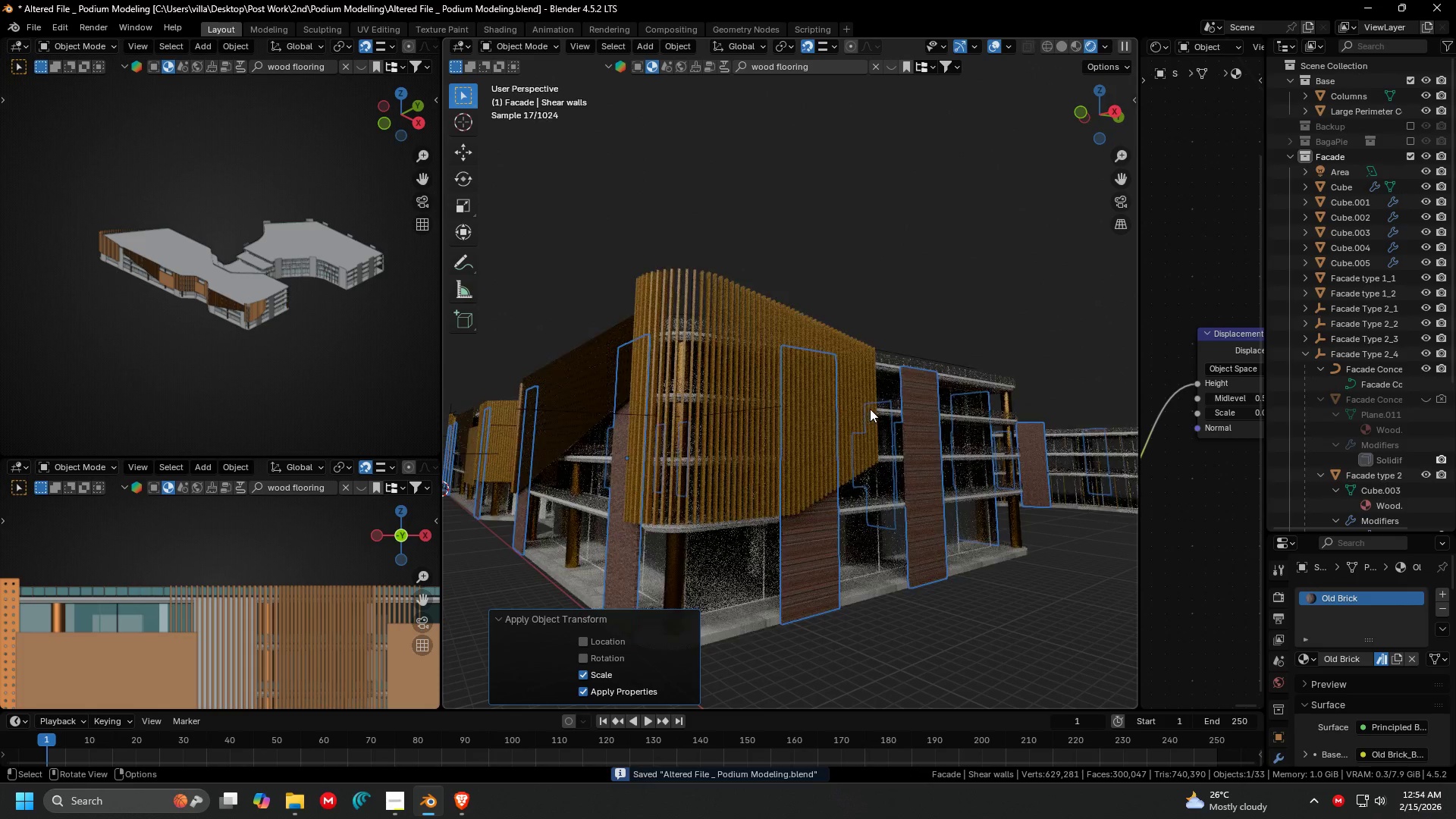 
key(Shift+ShiftLeft)
 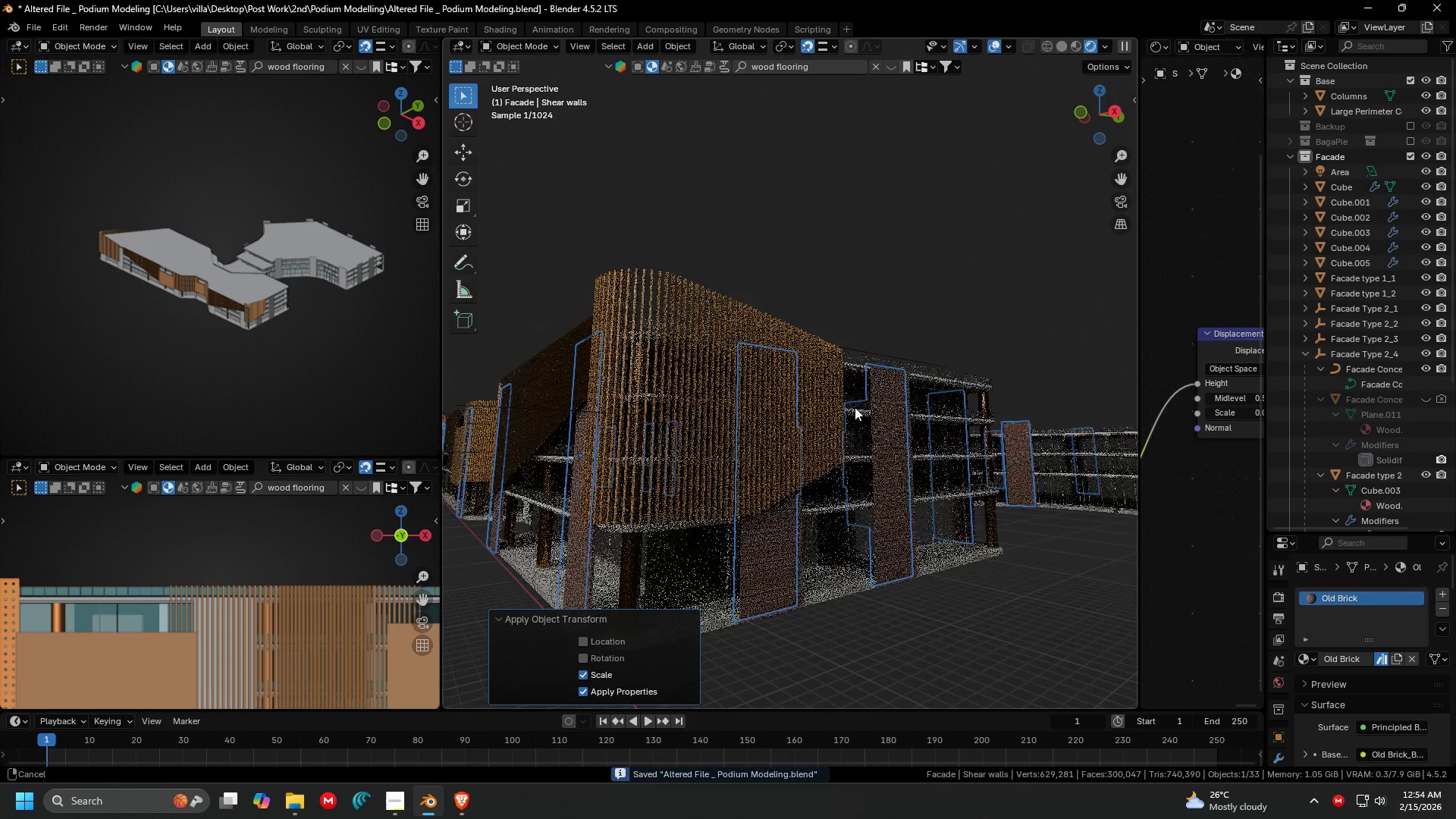 
key(Tab)
 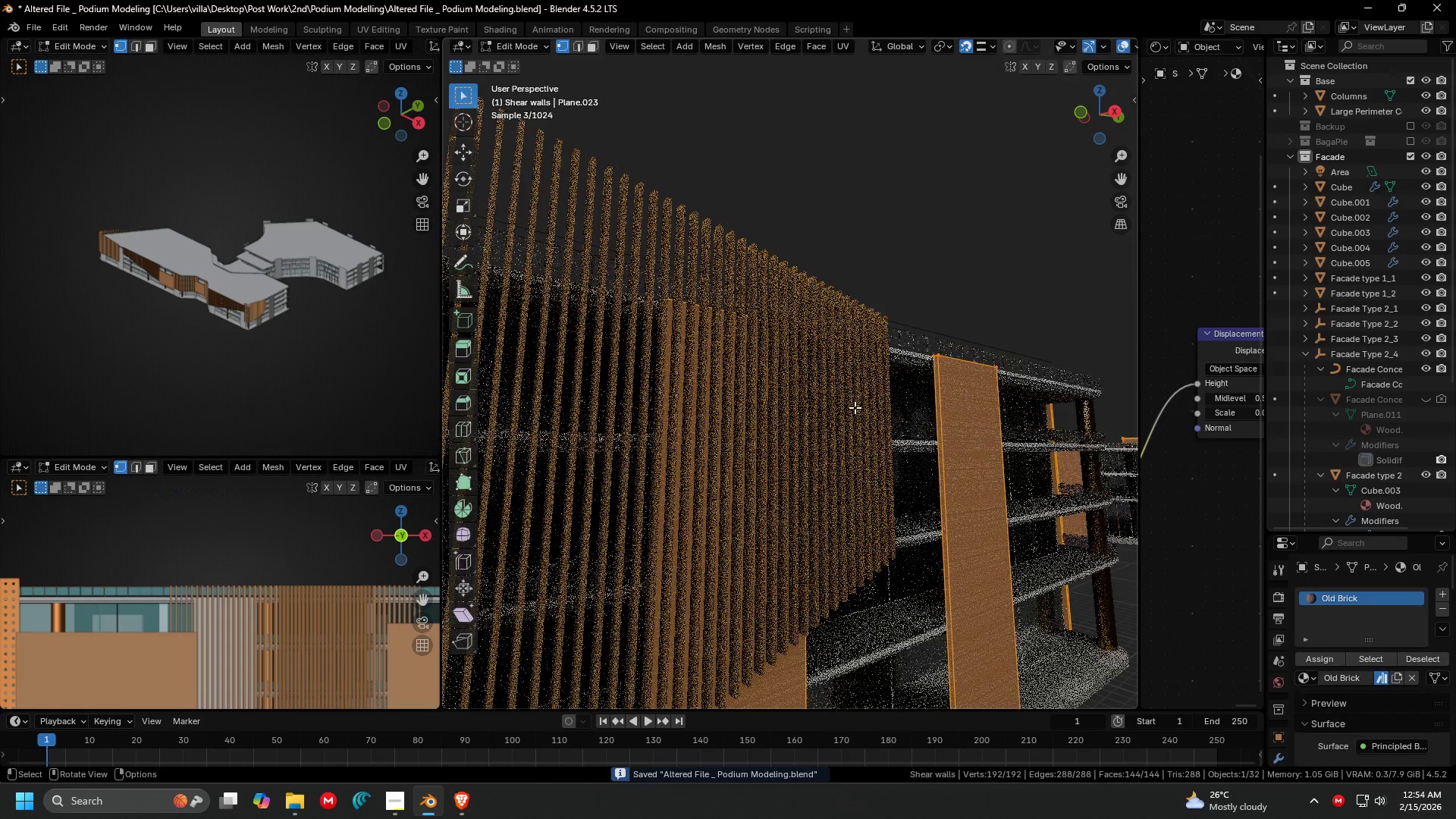 
key(A)
 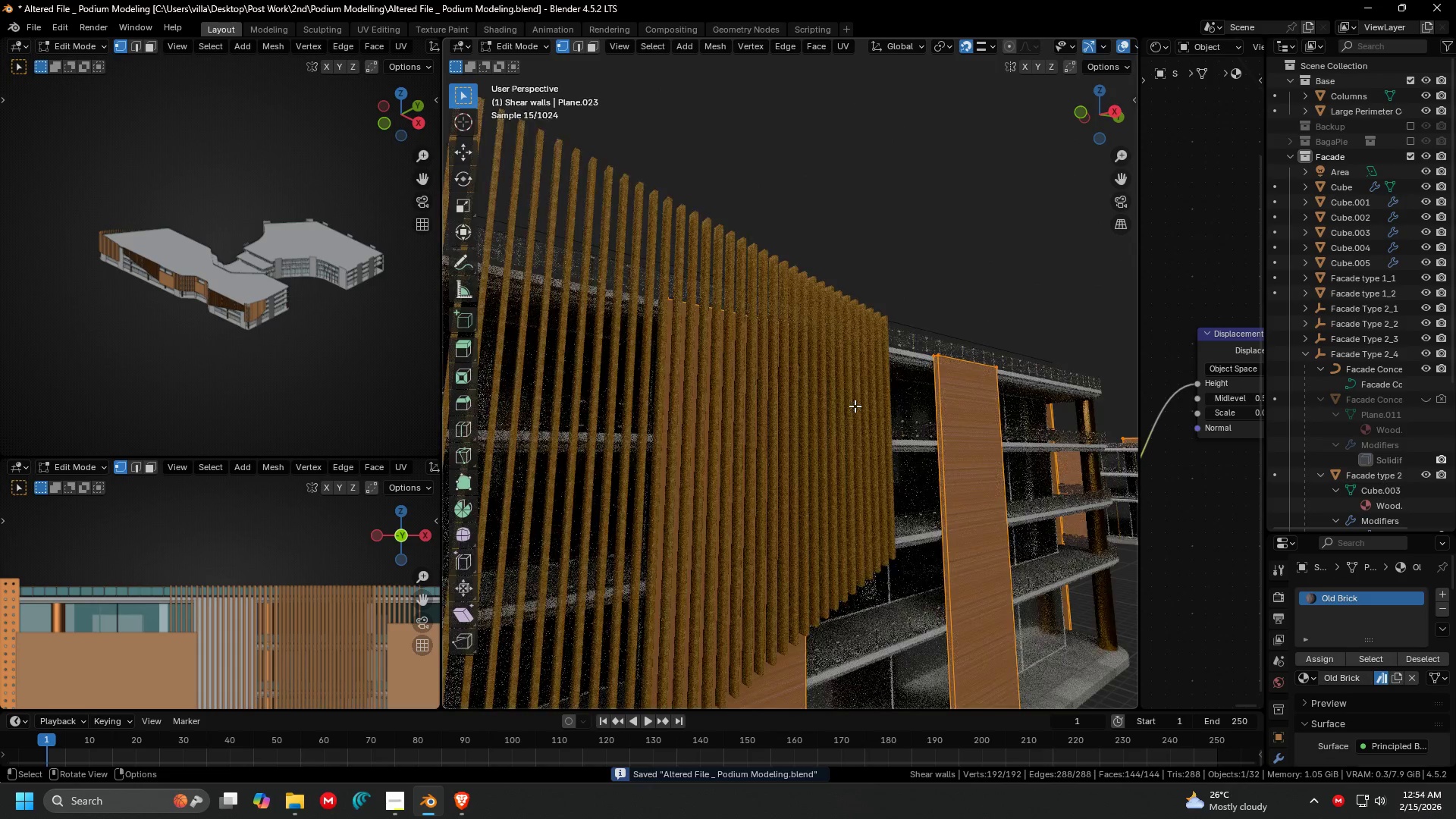 
scroll: coordinate [855, 407], scroll_direction: up, amount: 1.0
 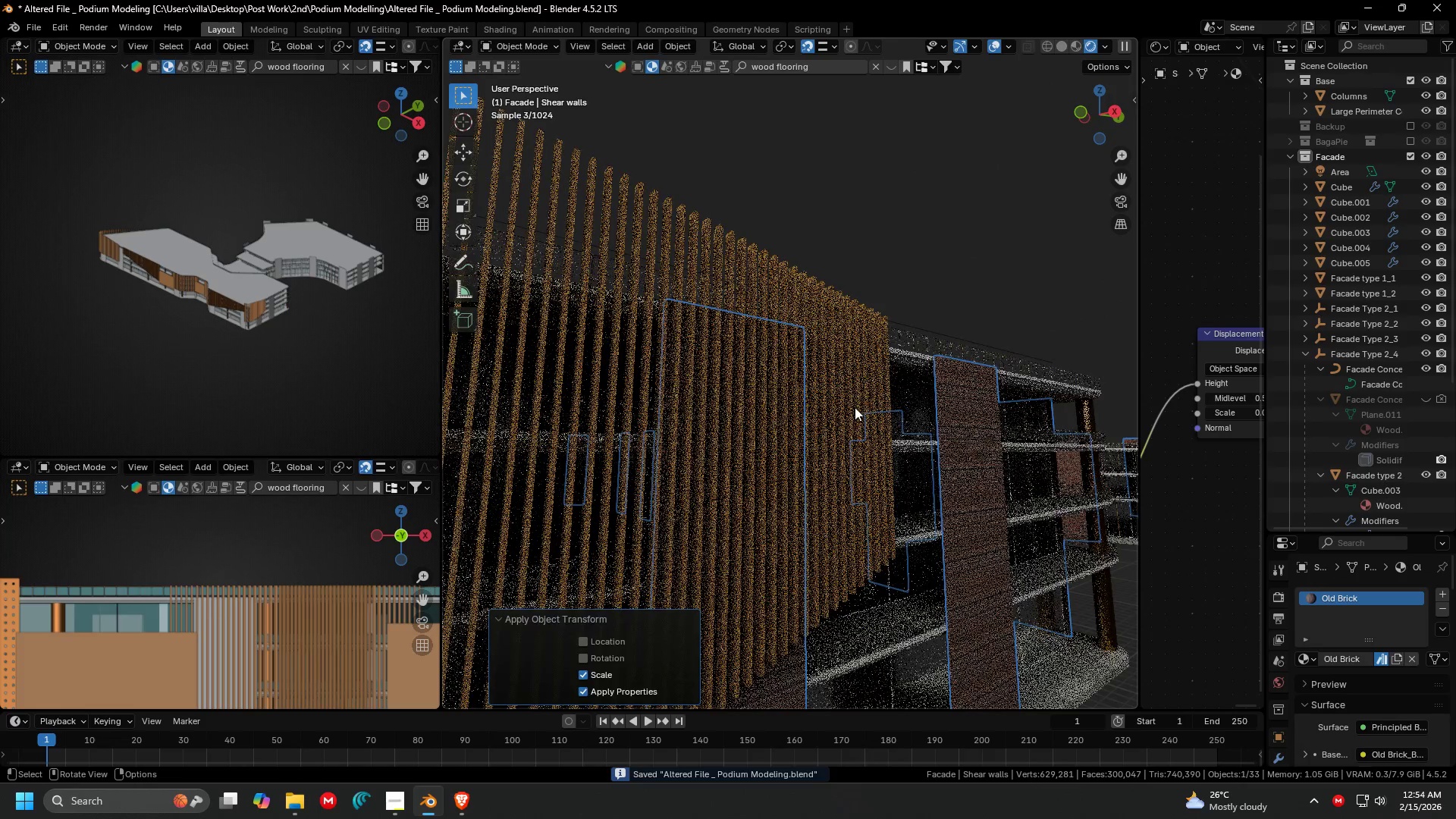 
key(U)
 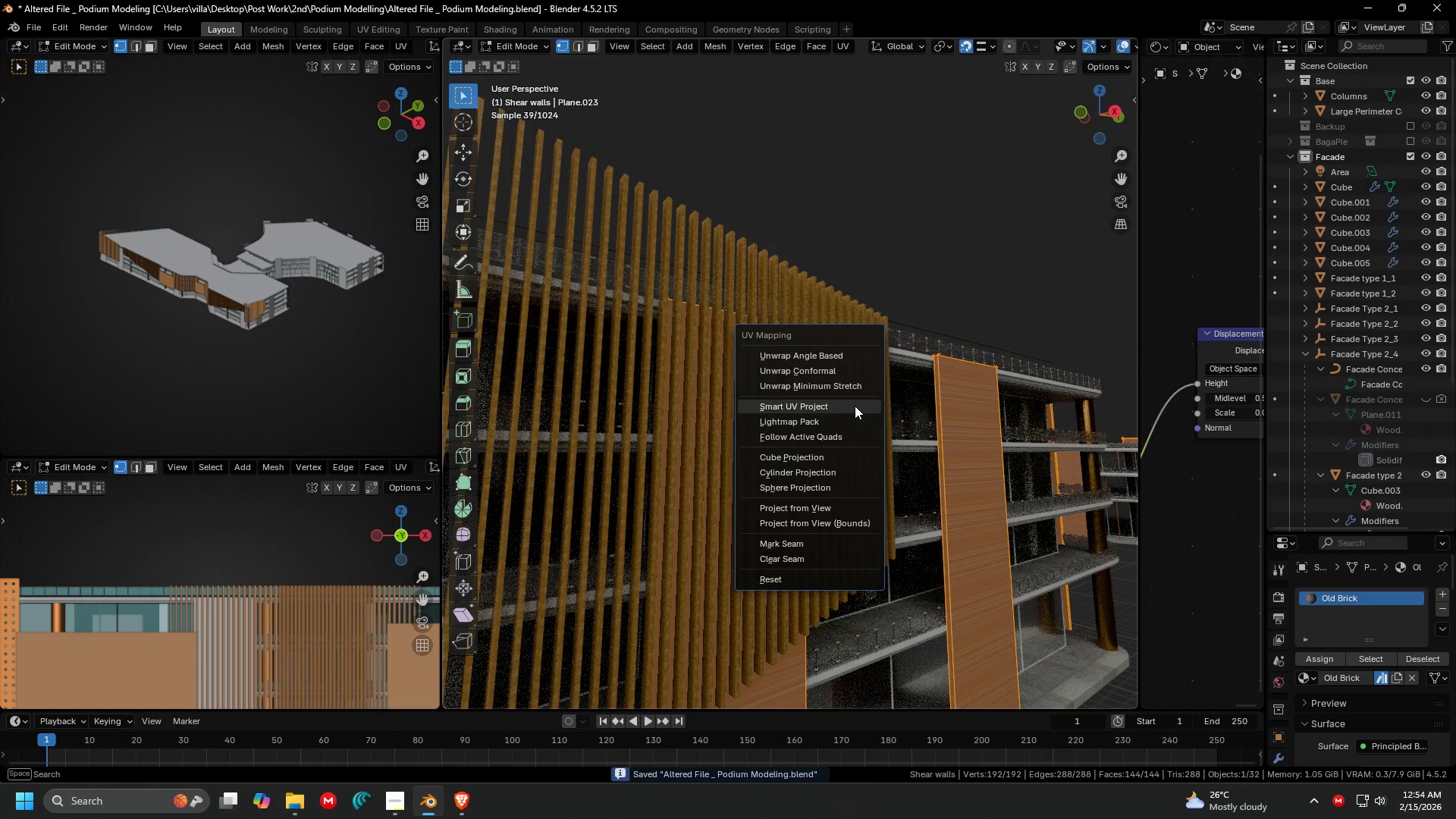 
left_click([855, 406])
 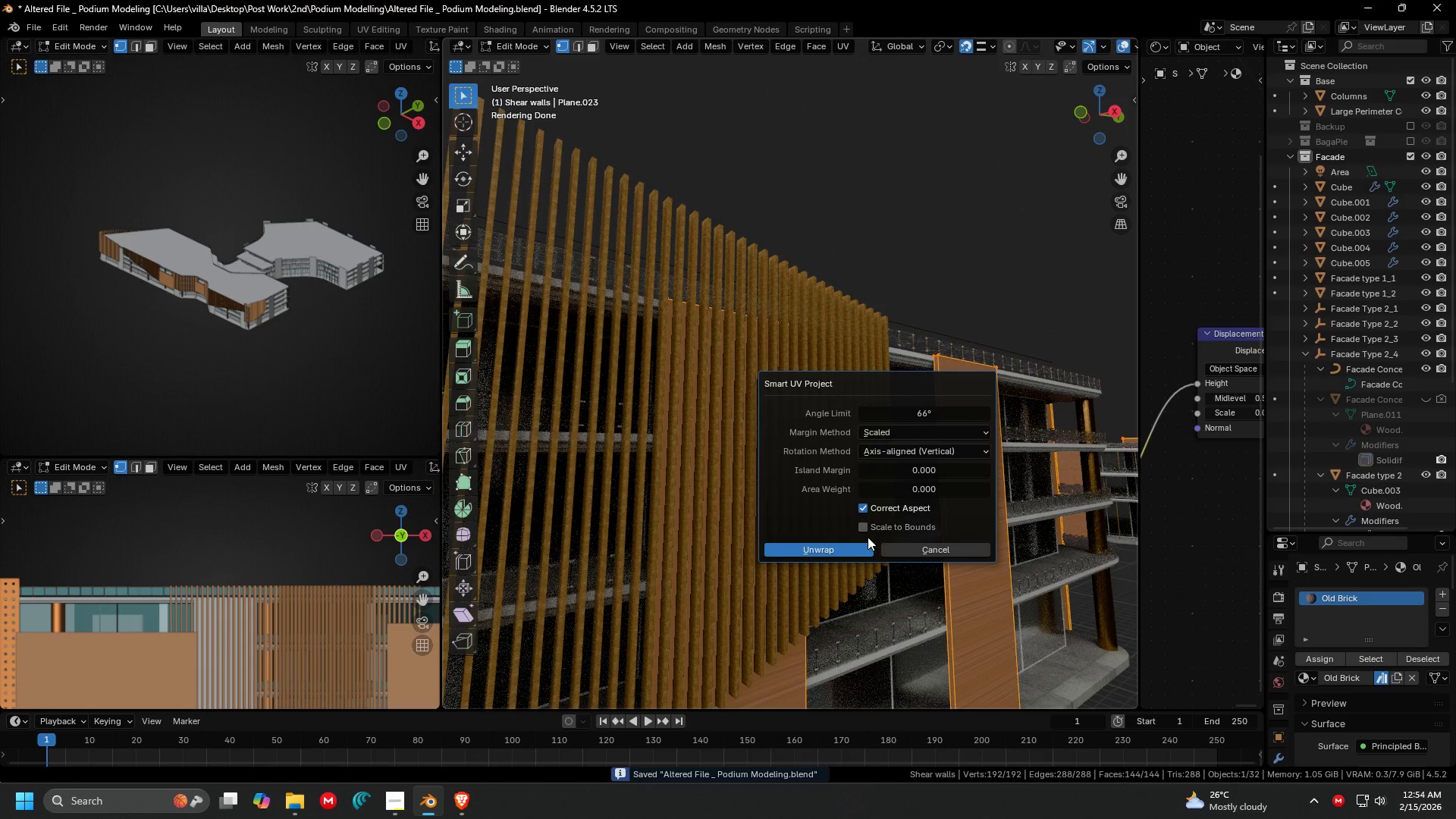 
left_click([855, 549])
 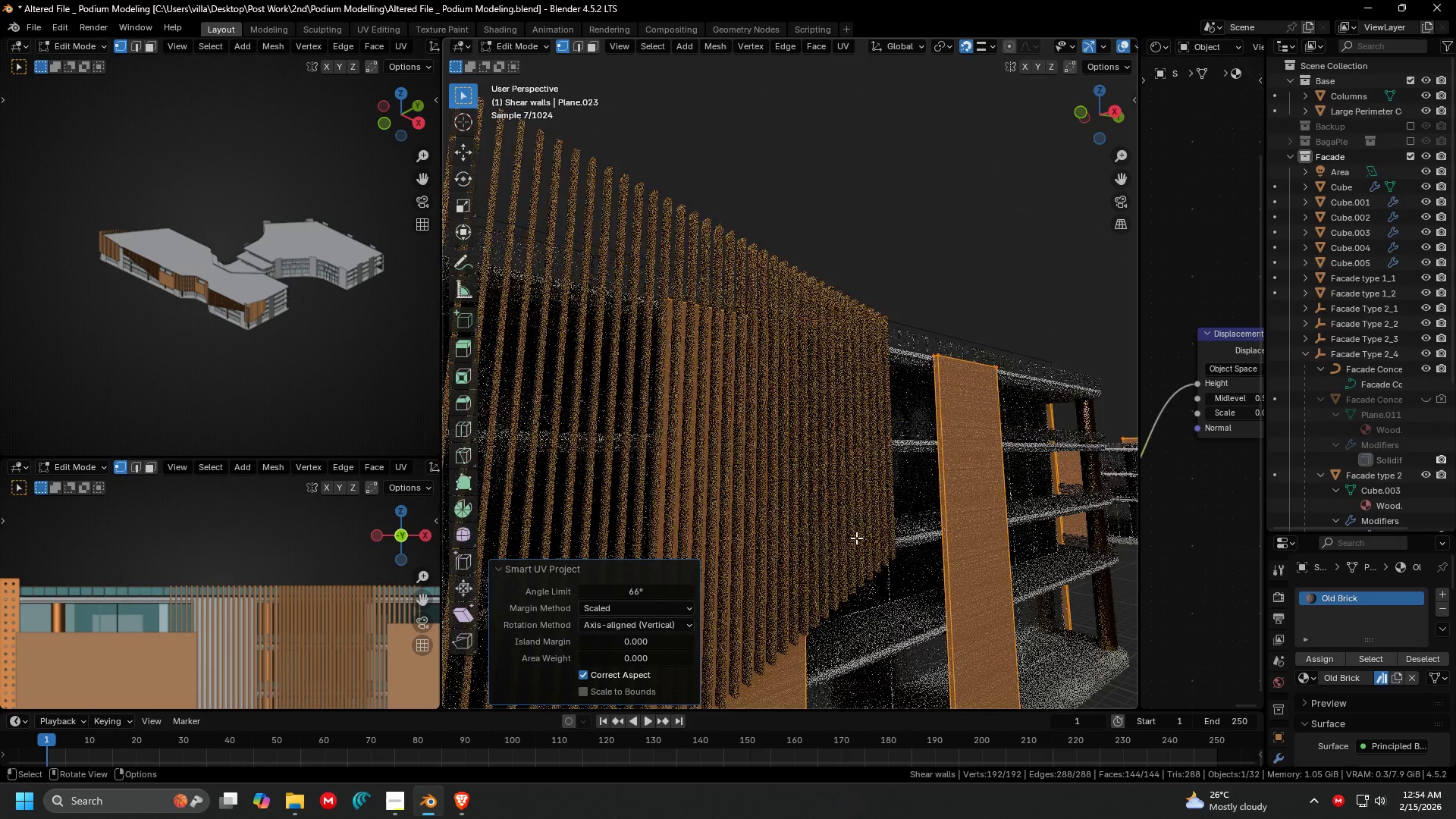 
hold_key(key=ShiftLeft, duration=0.34)
 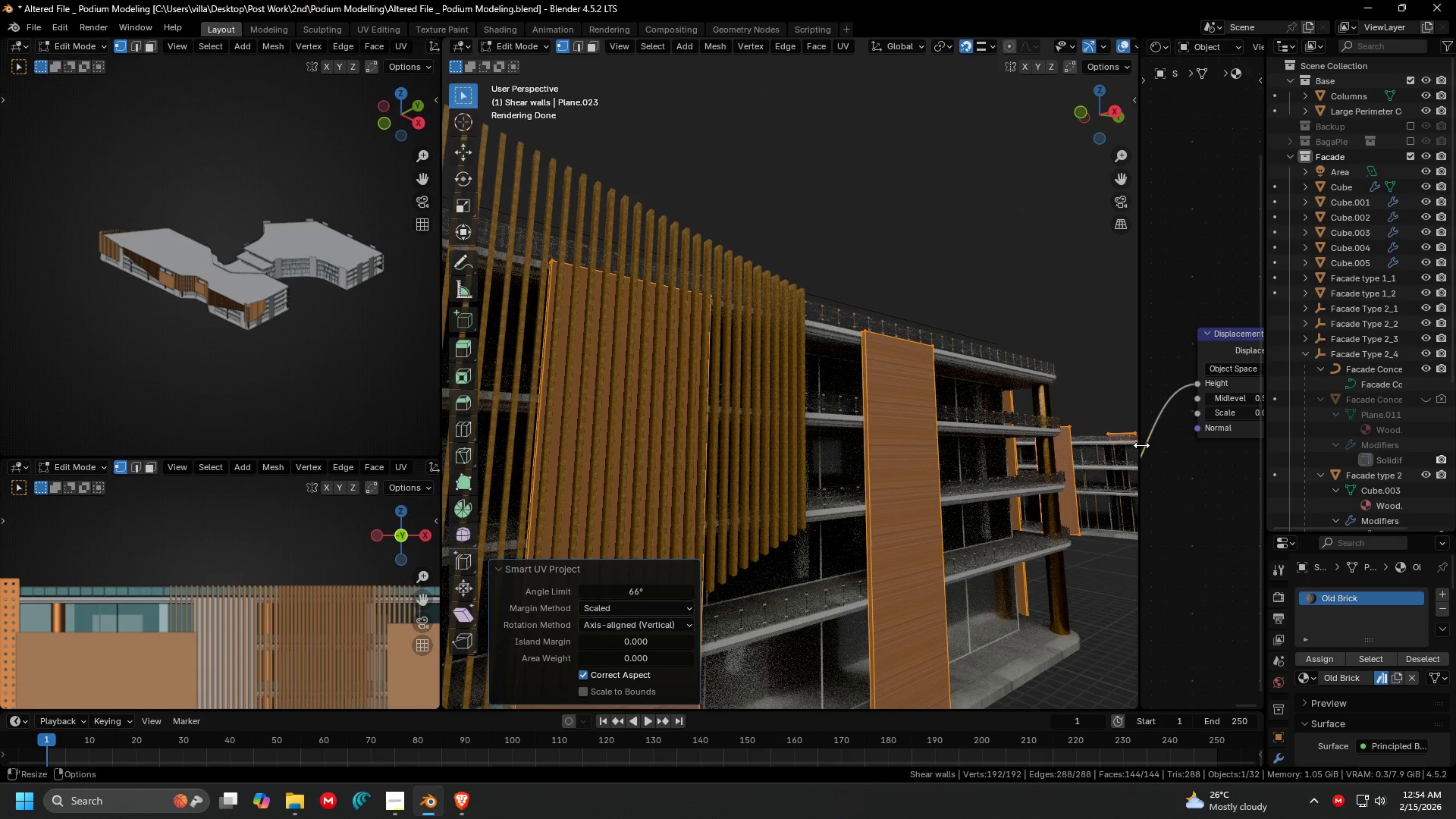 
left_click_drag(start_coordinate=[1141, 445], to_coordinate=[890, 454])
 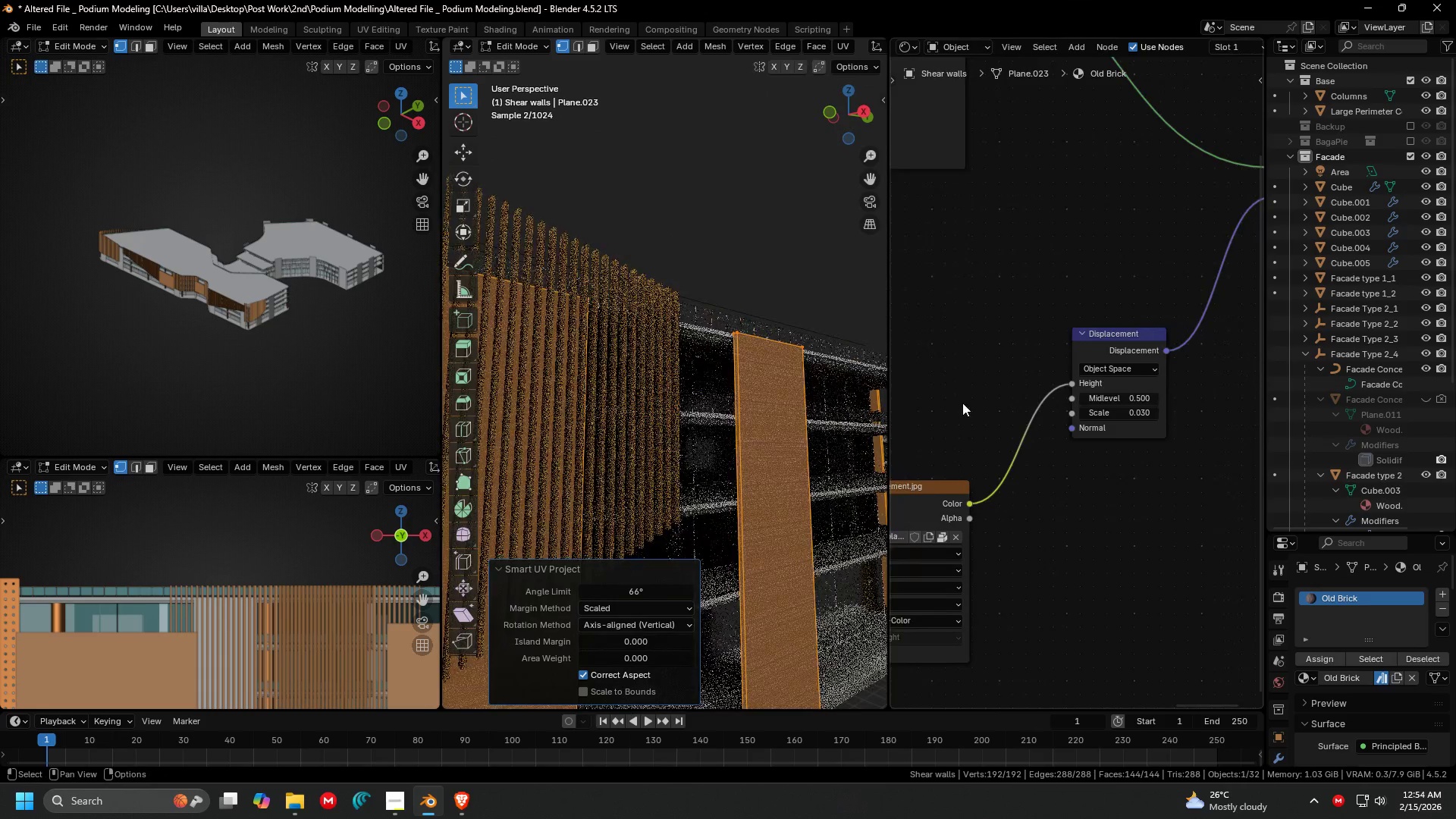 
scroll: coordinate [1082, 460], scroll_direction: down, amount: 10.0
 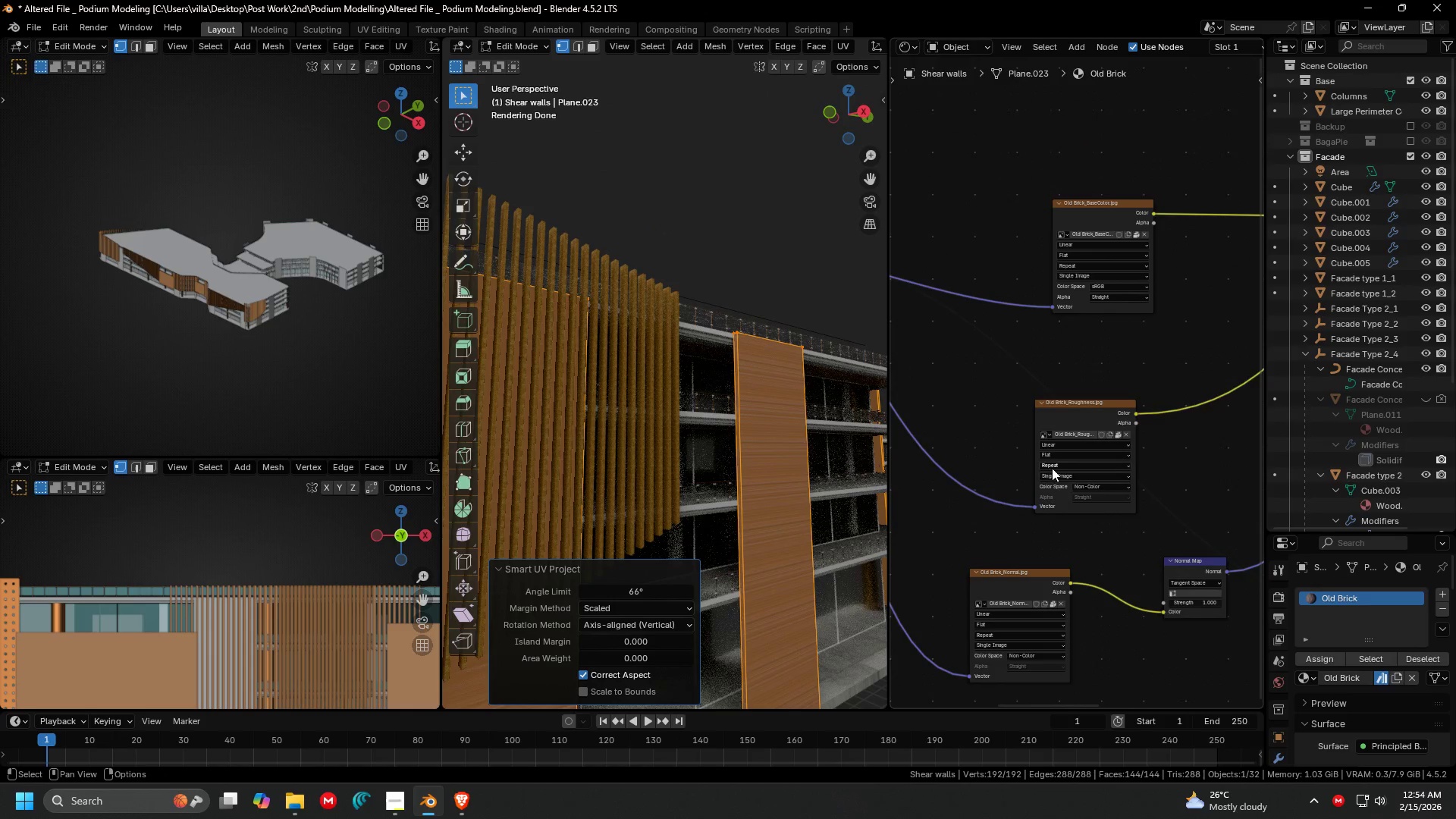 
scroll: coordinate [765, 406], scroll_direction: none, amount: 0.0
 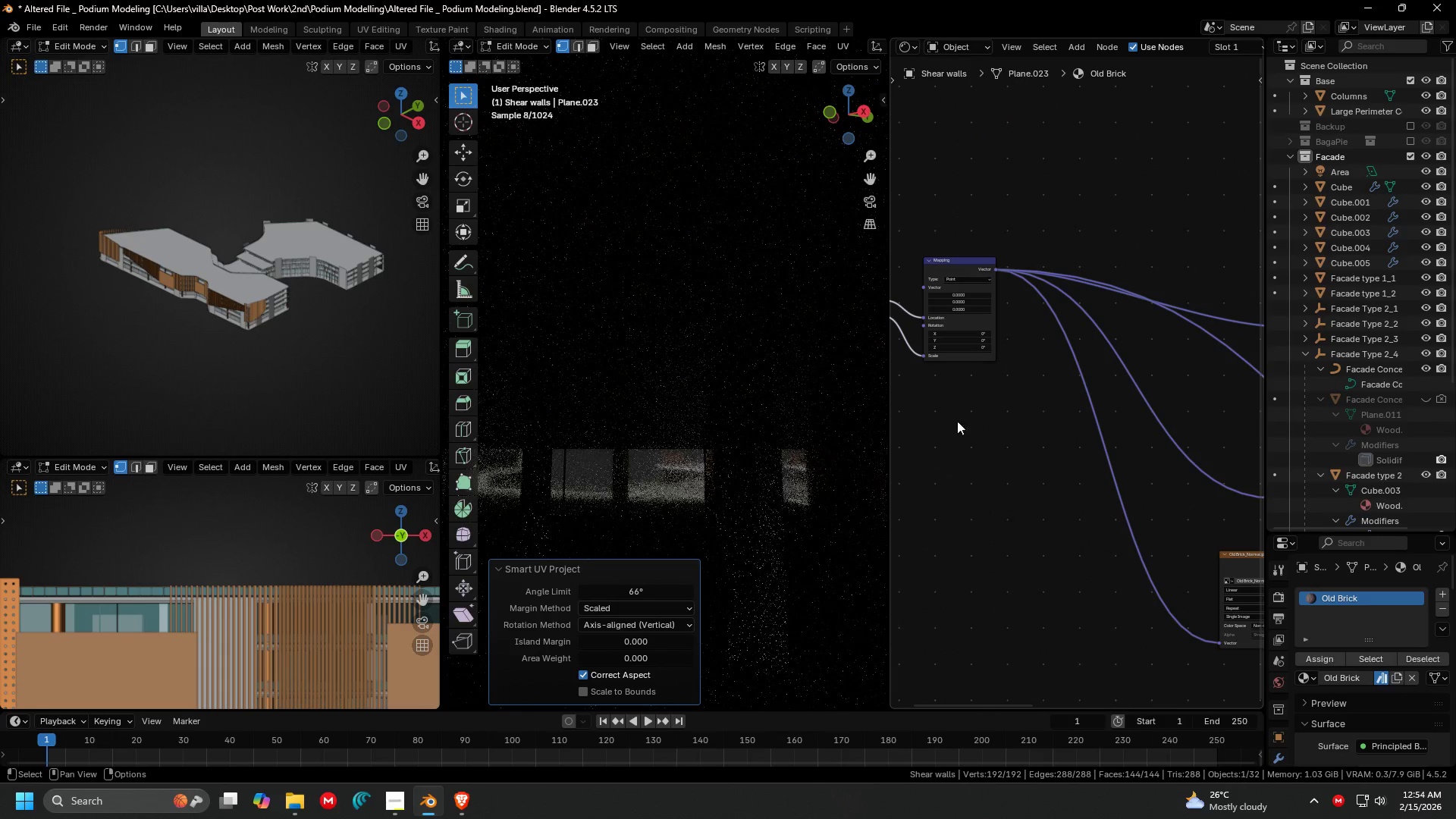 
scroll: coordinate [774, 433], scroll_direction: down, amount: 2.0
 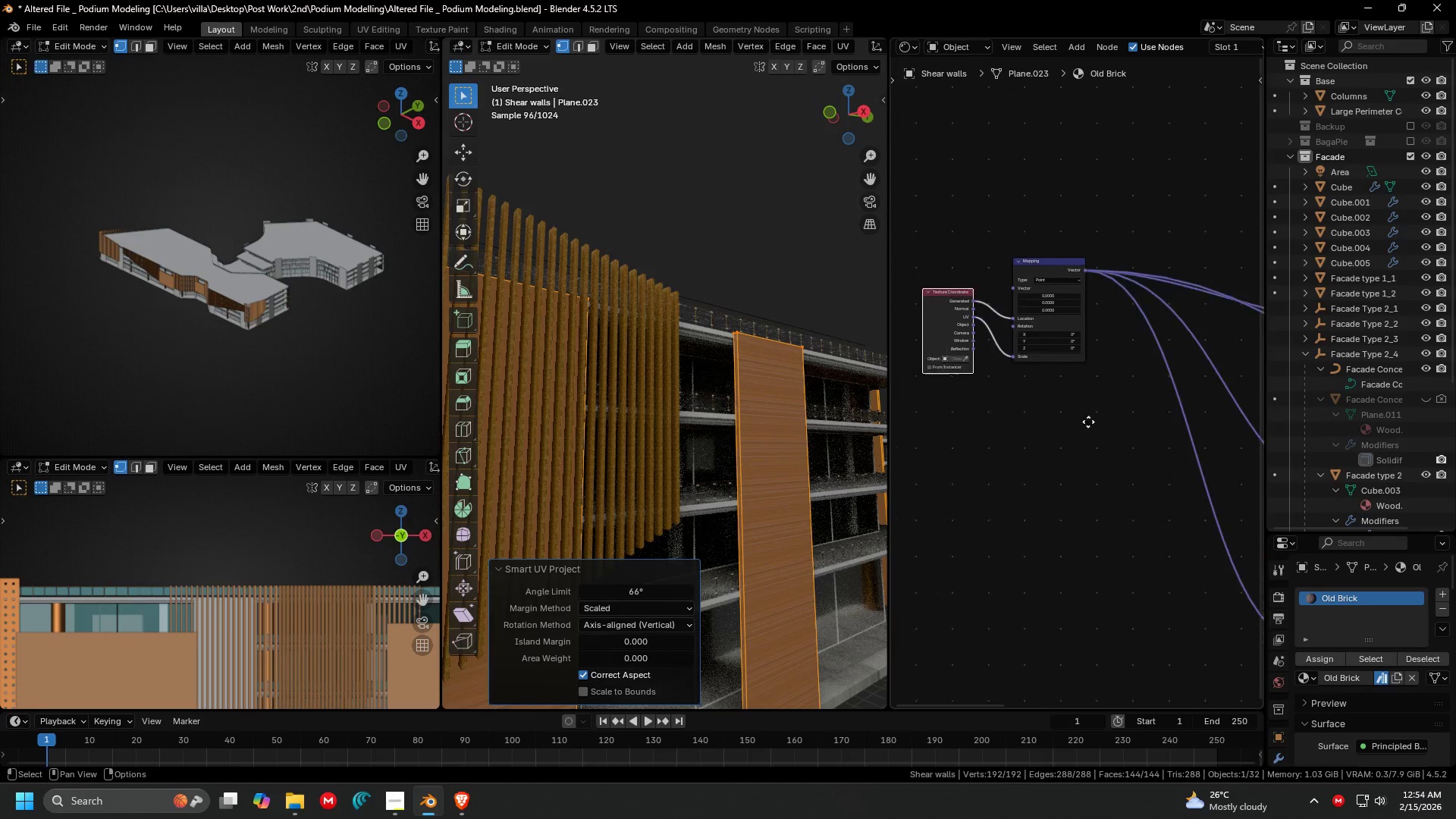 
scroll: coordinate [1064, 378], scroll_direction: up, amount: 11.0
 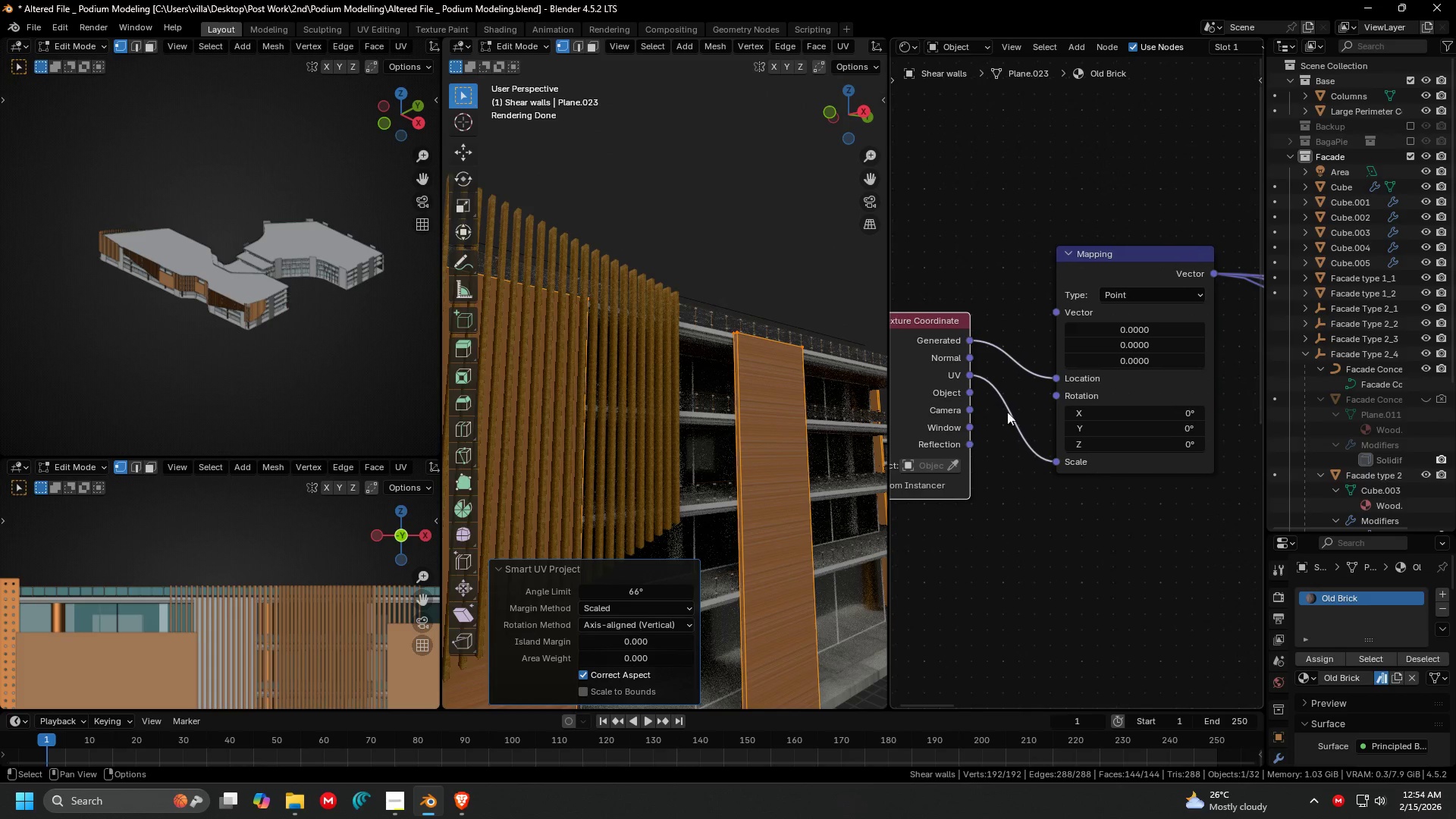 
left_click_drag(start_coordinate=[1053, 462], to_coordinate=[999, 502])
 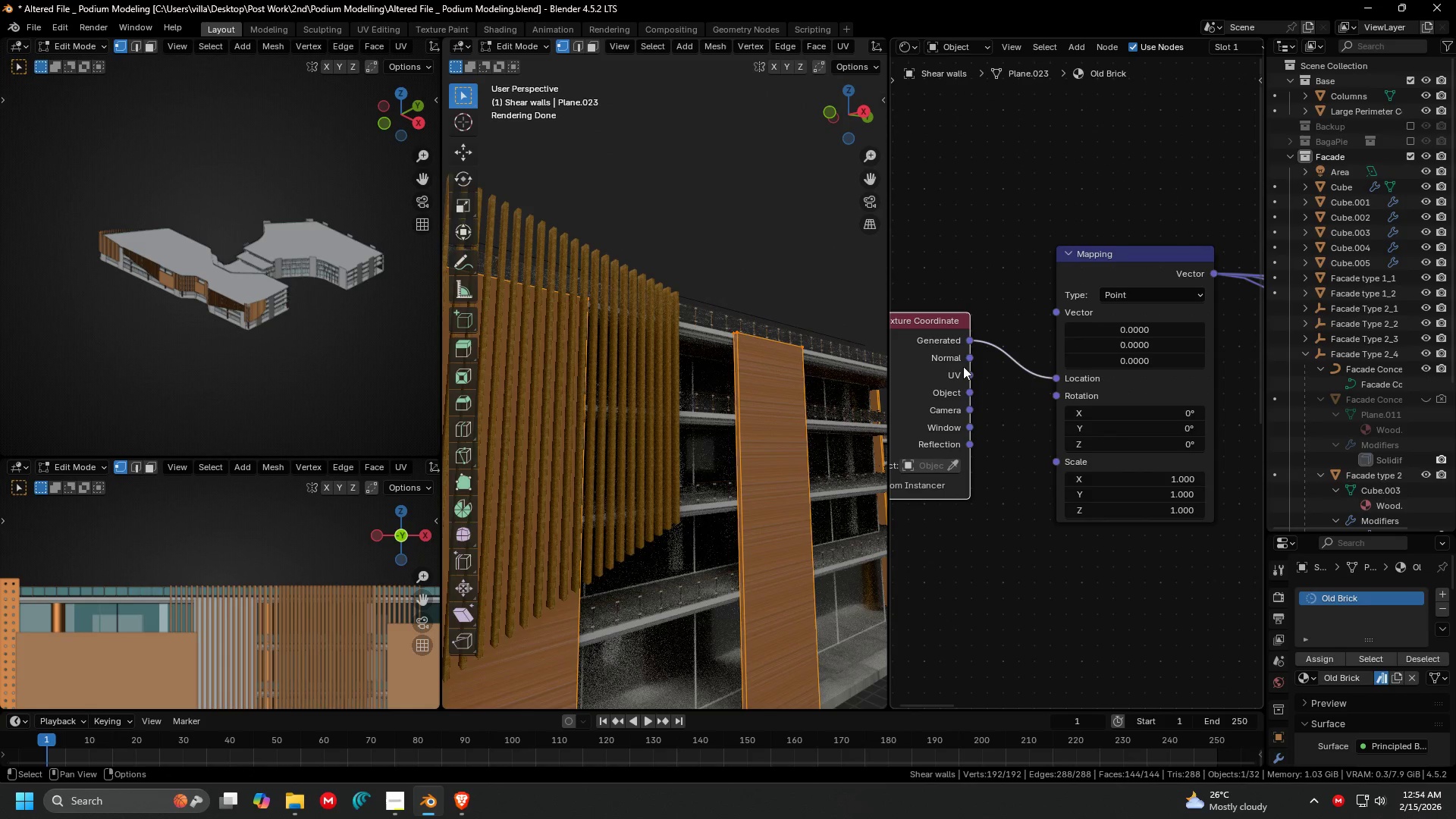 
left_click_drag(start_coordinate=[965, 375], to_coordinate=[1055, 373])
 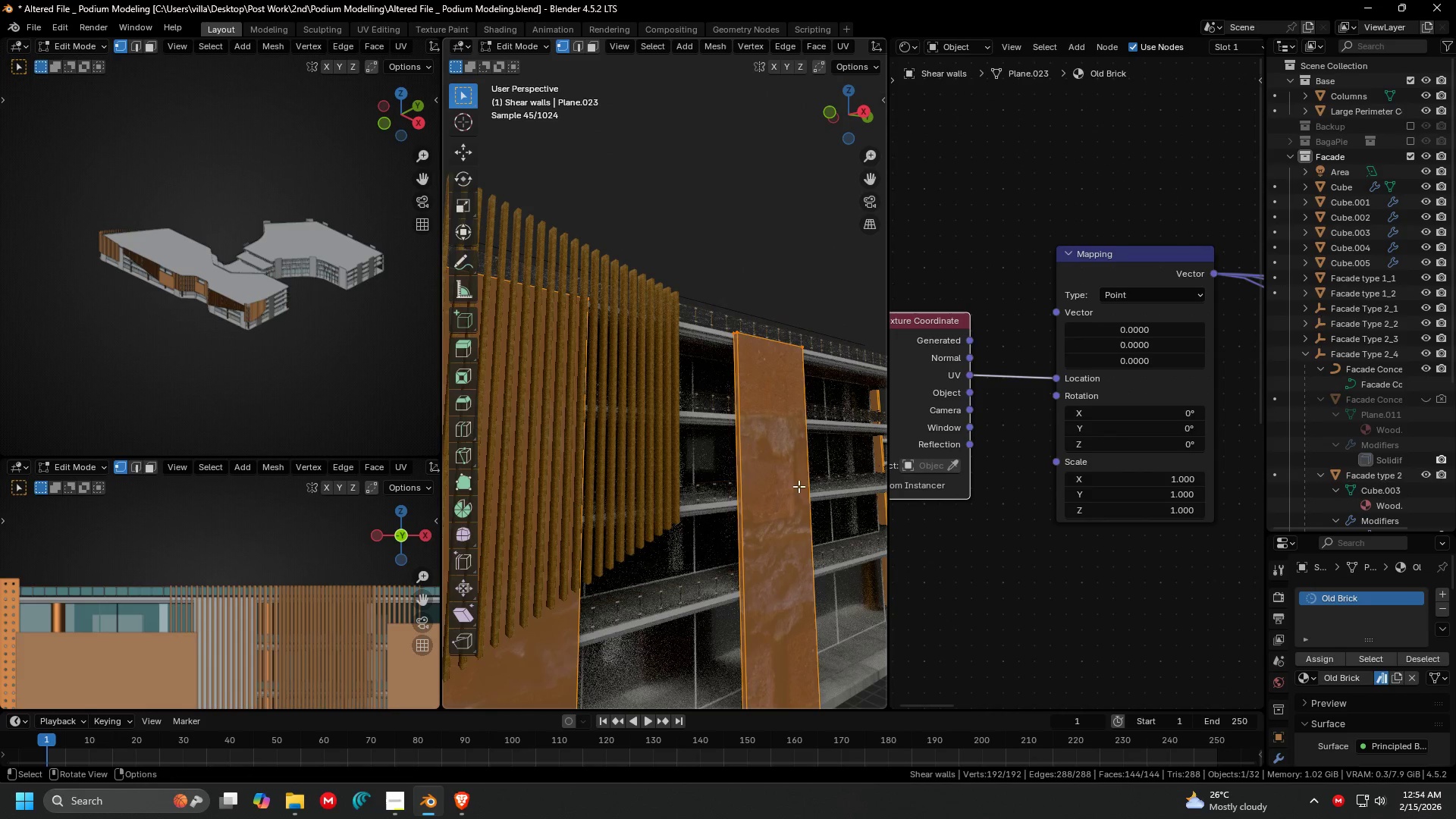 
scroll: coordinate [744, 455], scroll_direction: down, amount: 1.0
 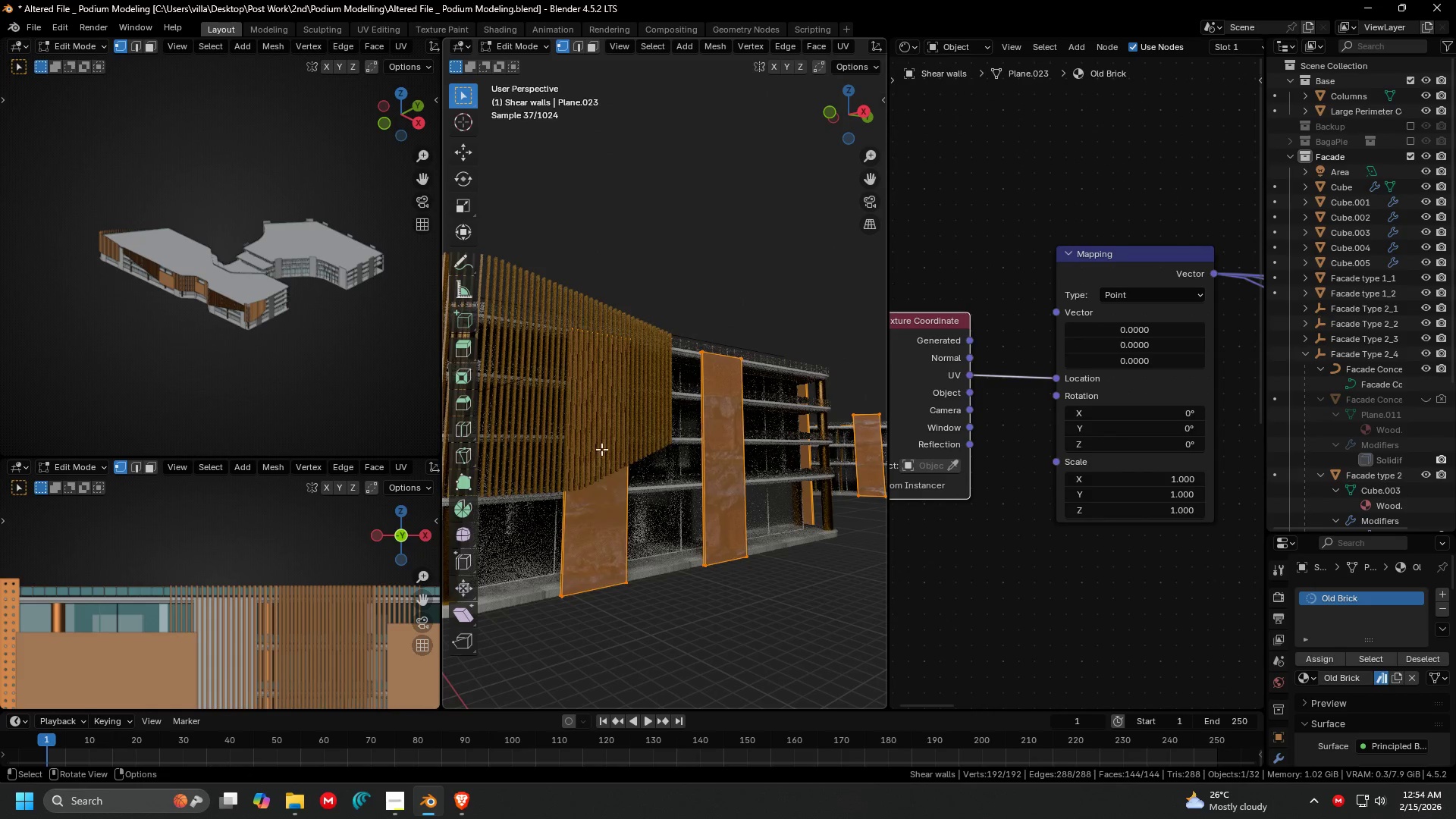 
hold_key(key=ShiftLeft, duration=0.48)
 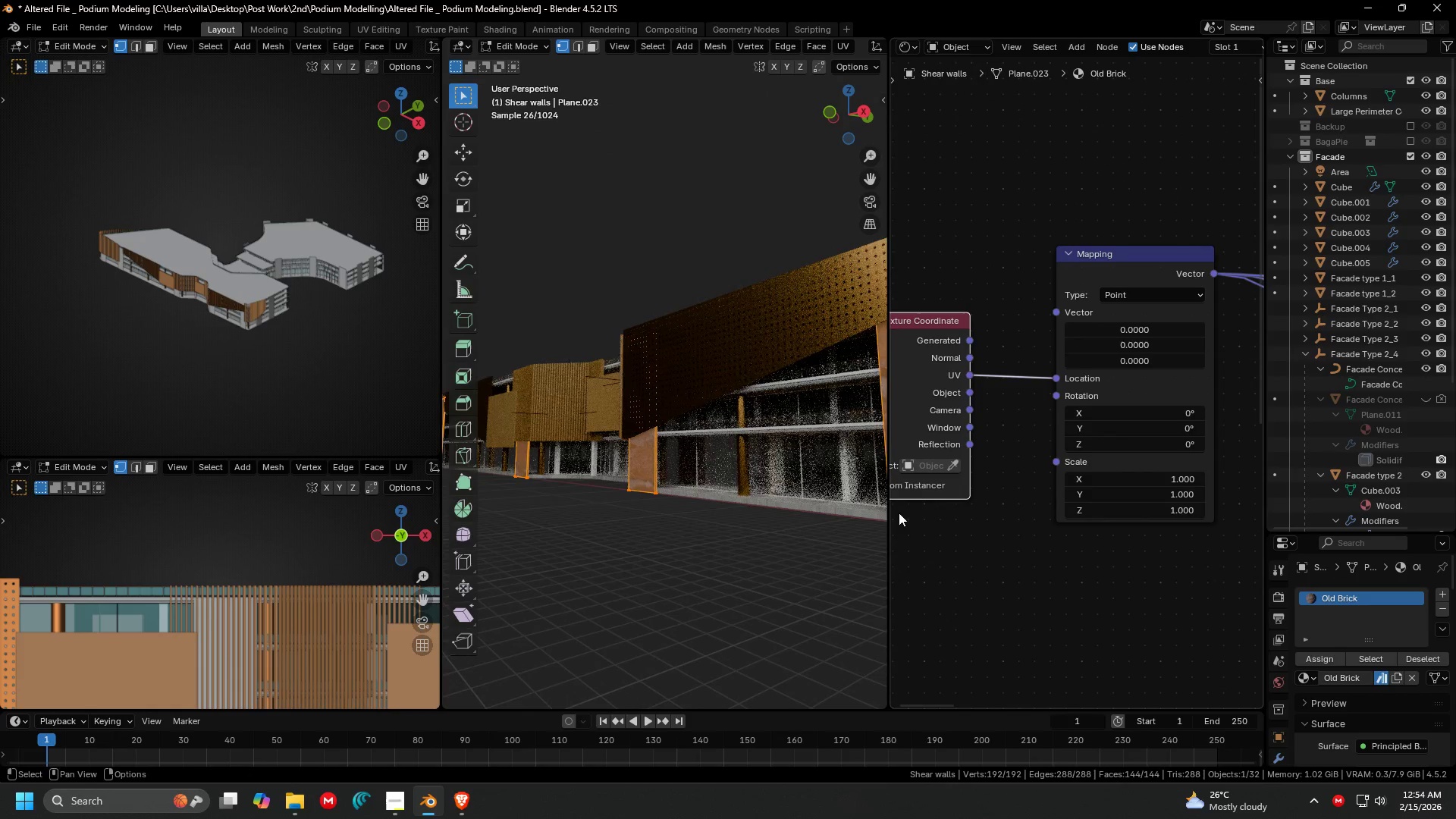 
hold_key(key=ShiftLeft, duration=0.72)
 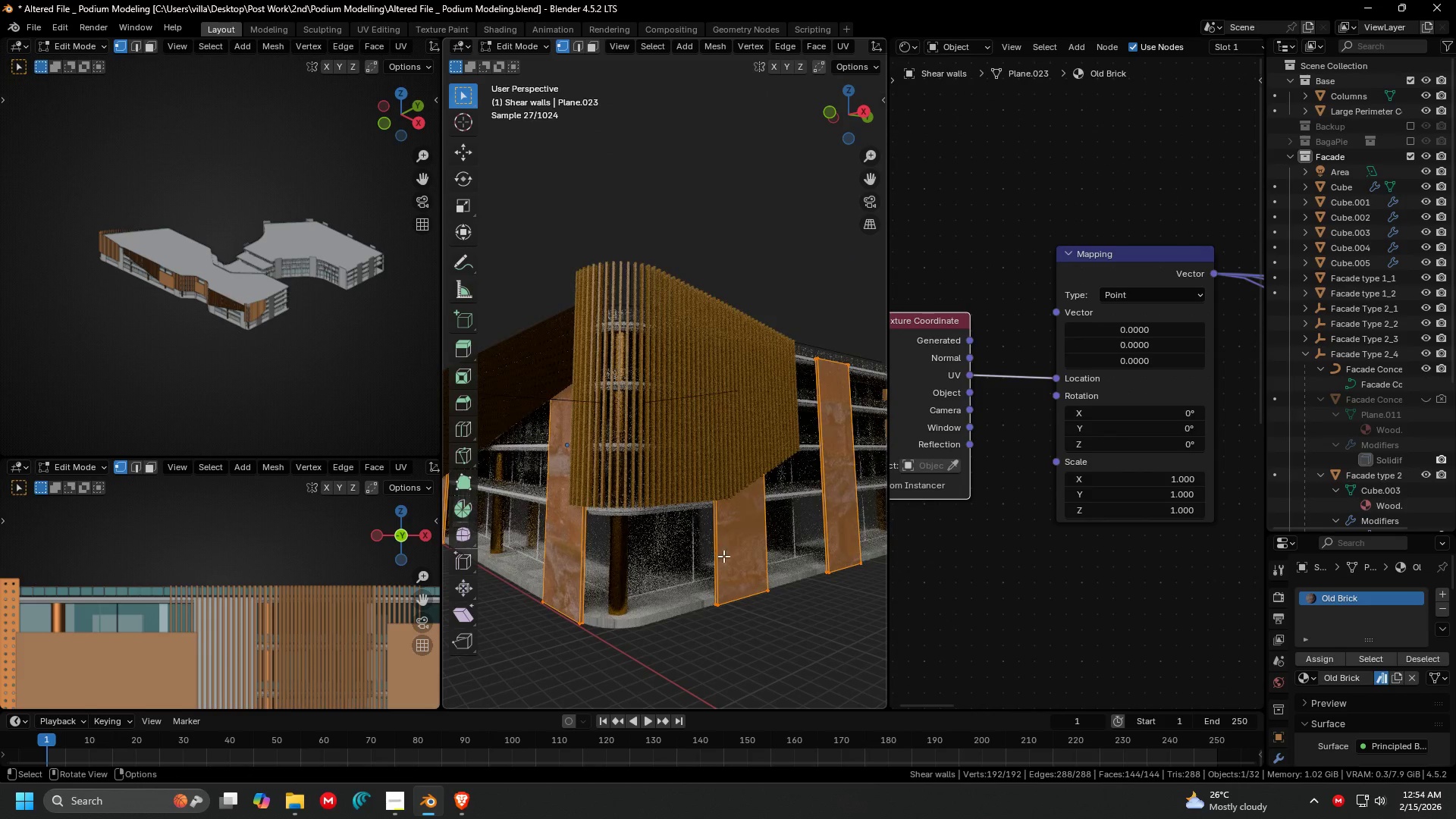 
hold_key(key=ShiftLeft, duration=0.36)
 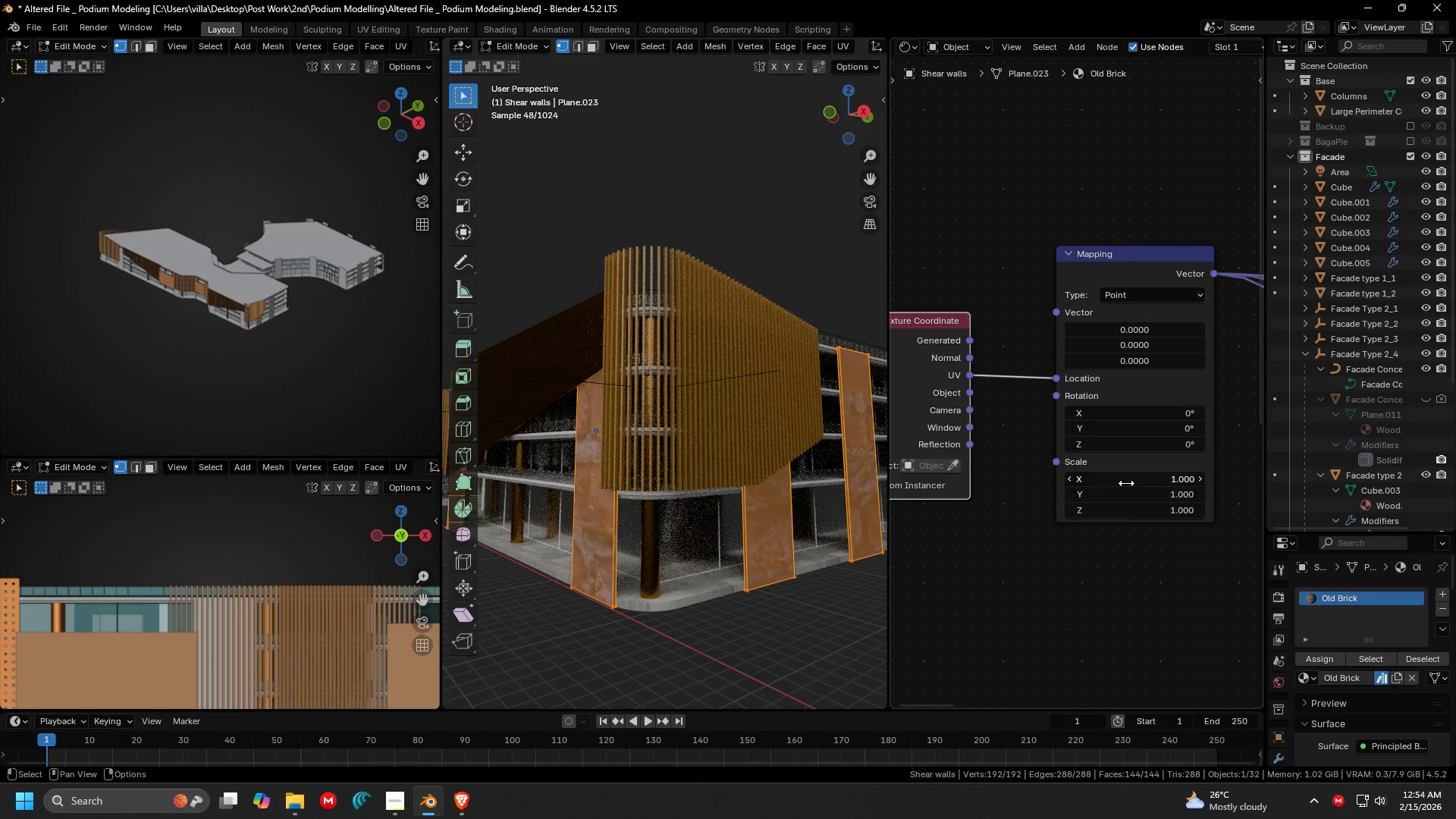 
left_click_drag(start_coordinate=[1128, 479], to_coordinate=[1123, 515])
 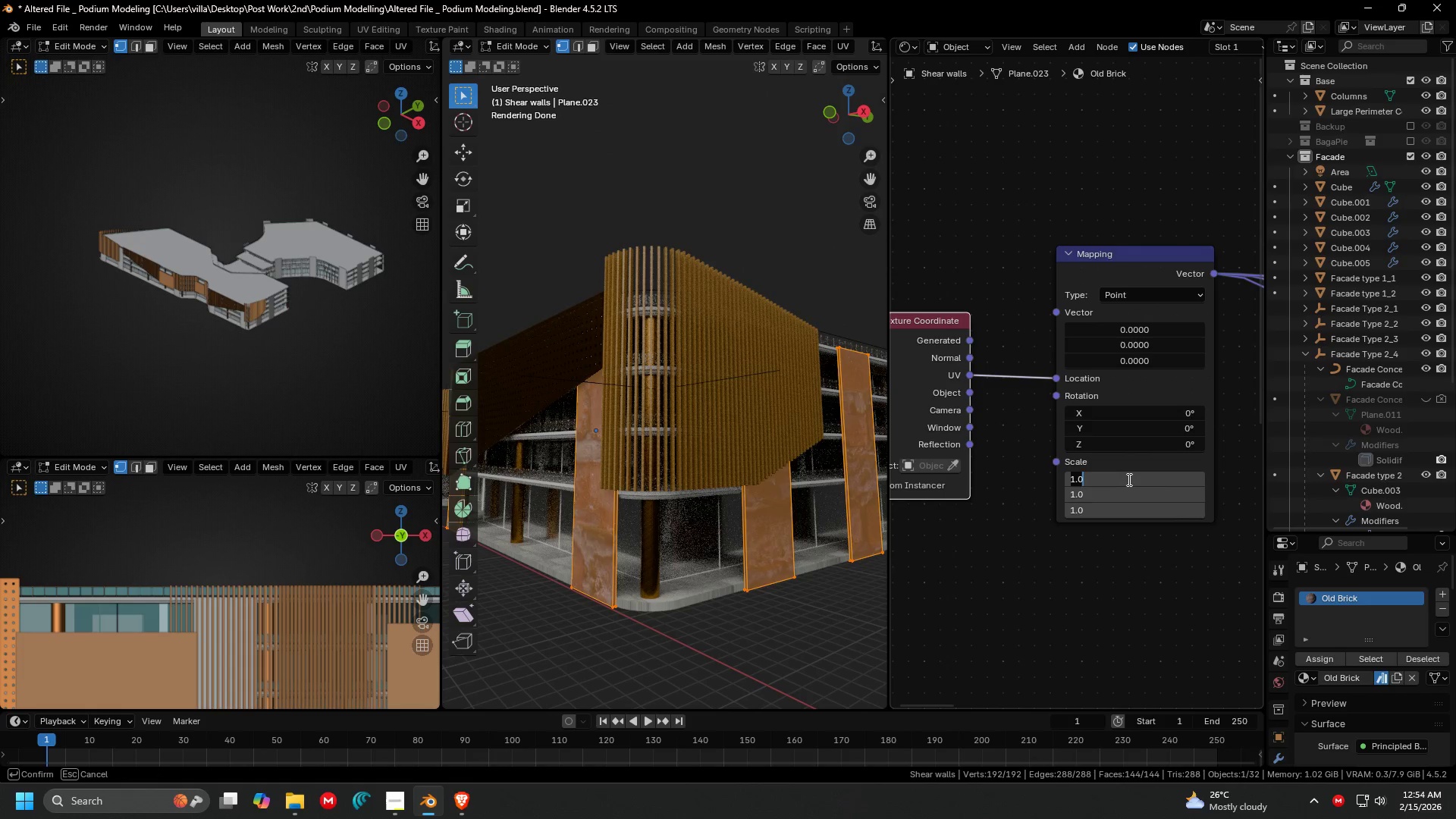 
type(.01)
 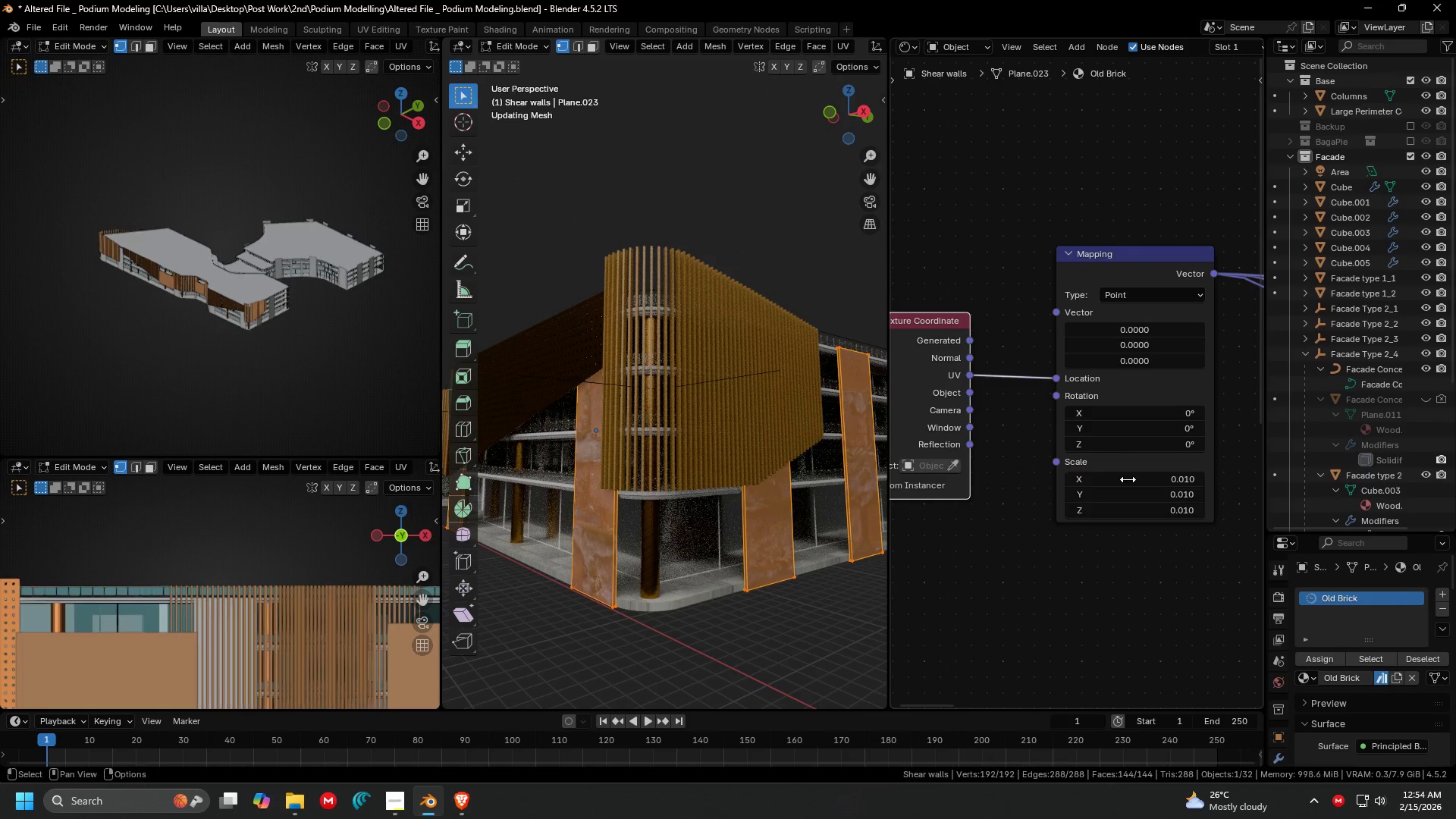 
key(Enter)
 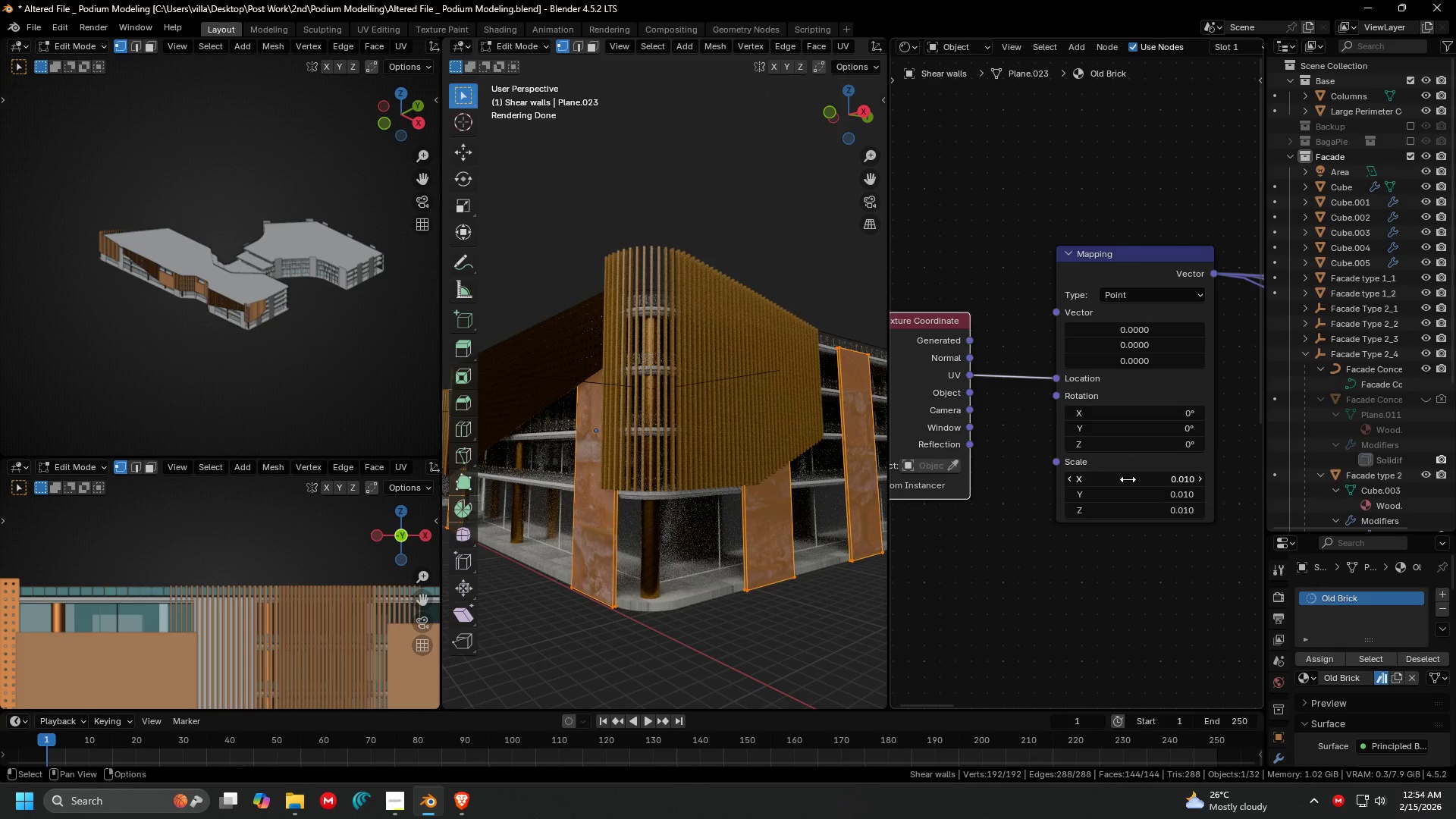 
left_click_drag(start_coordinate=[1128, 479], to_coordinate=[1127, 516])
 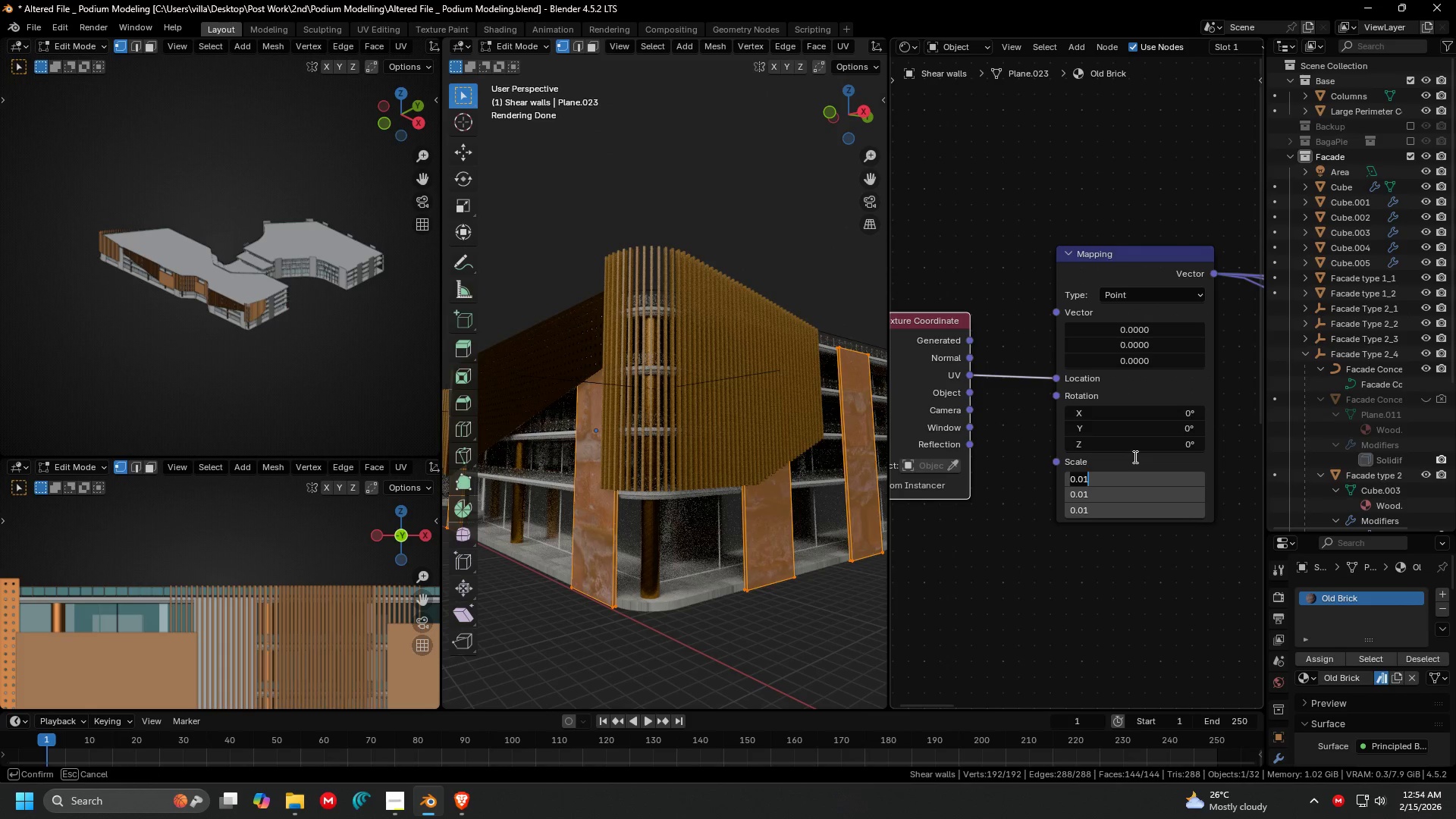 
key(1)
 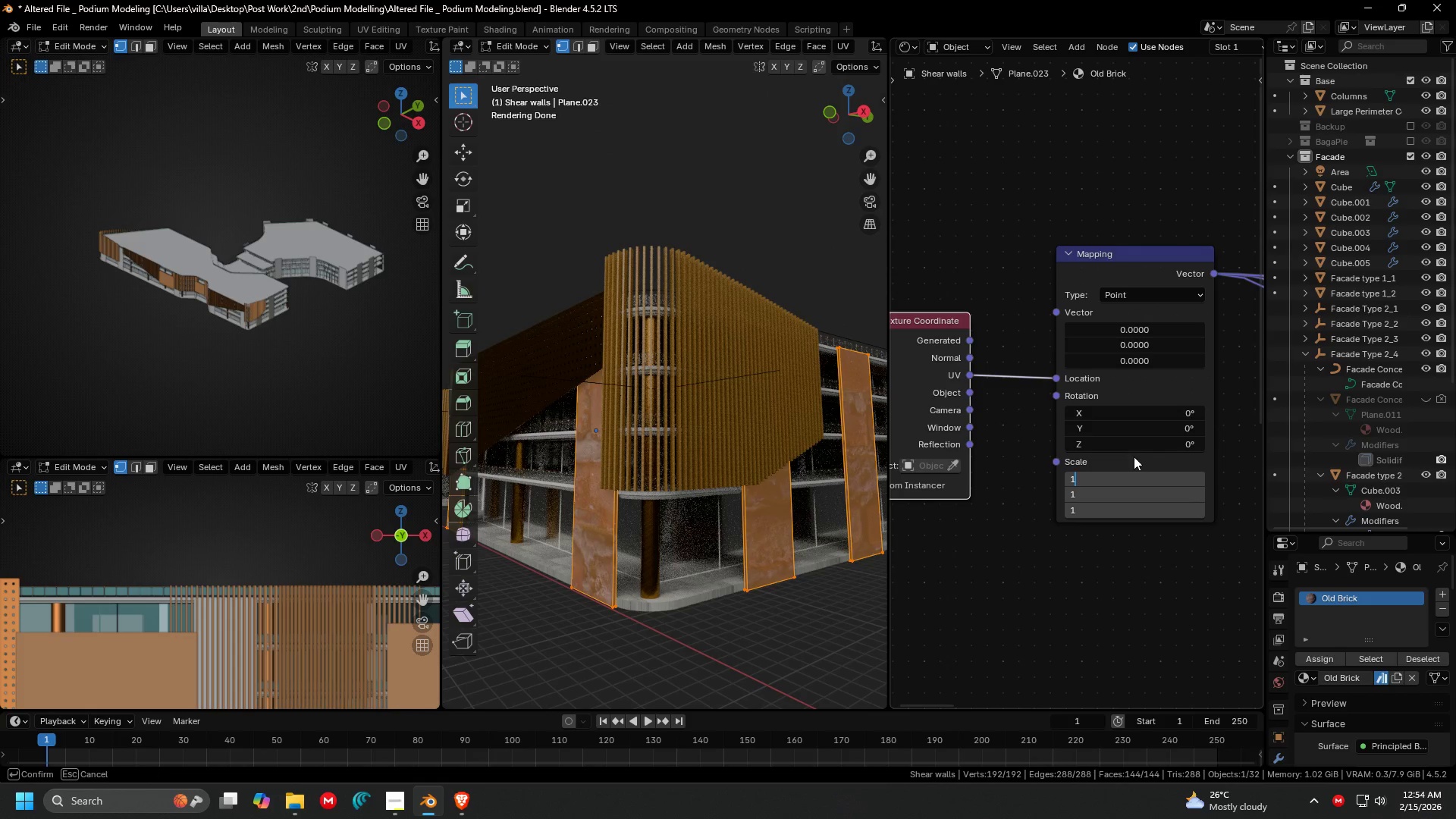 
key(Enter)
 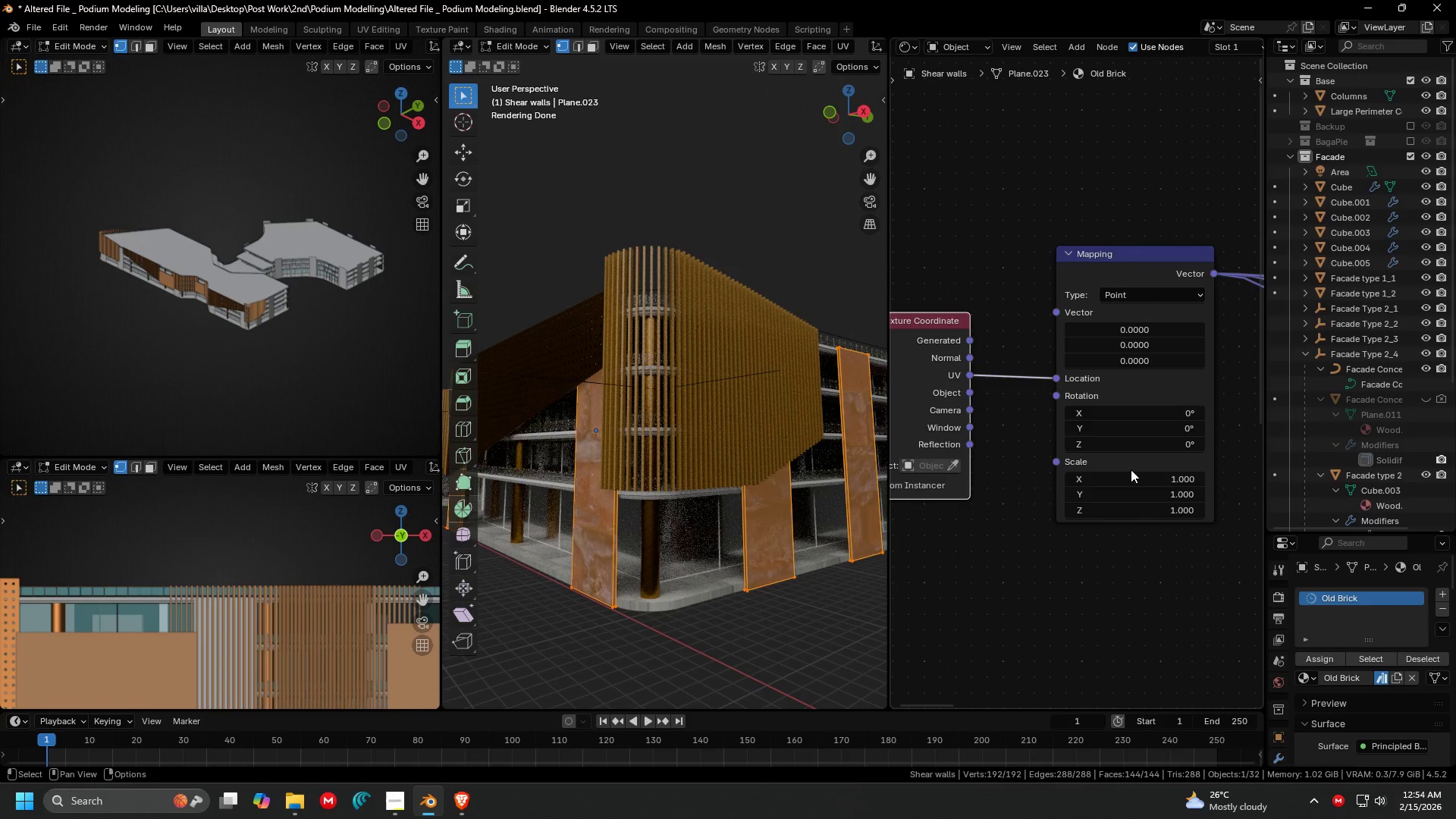 
left_click_drag(start_coordinate=[1130, 474], to_coordinate=[1132, 526])
 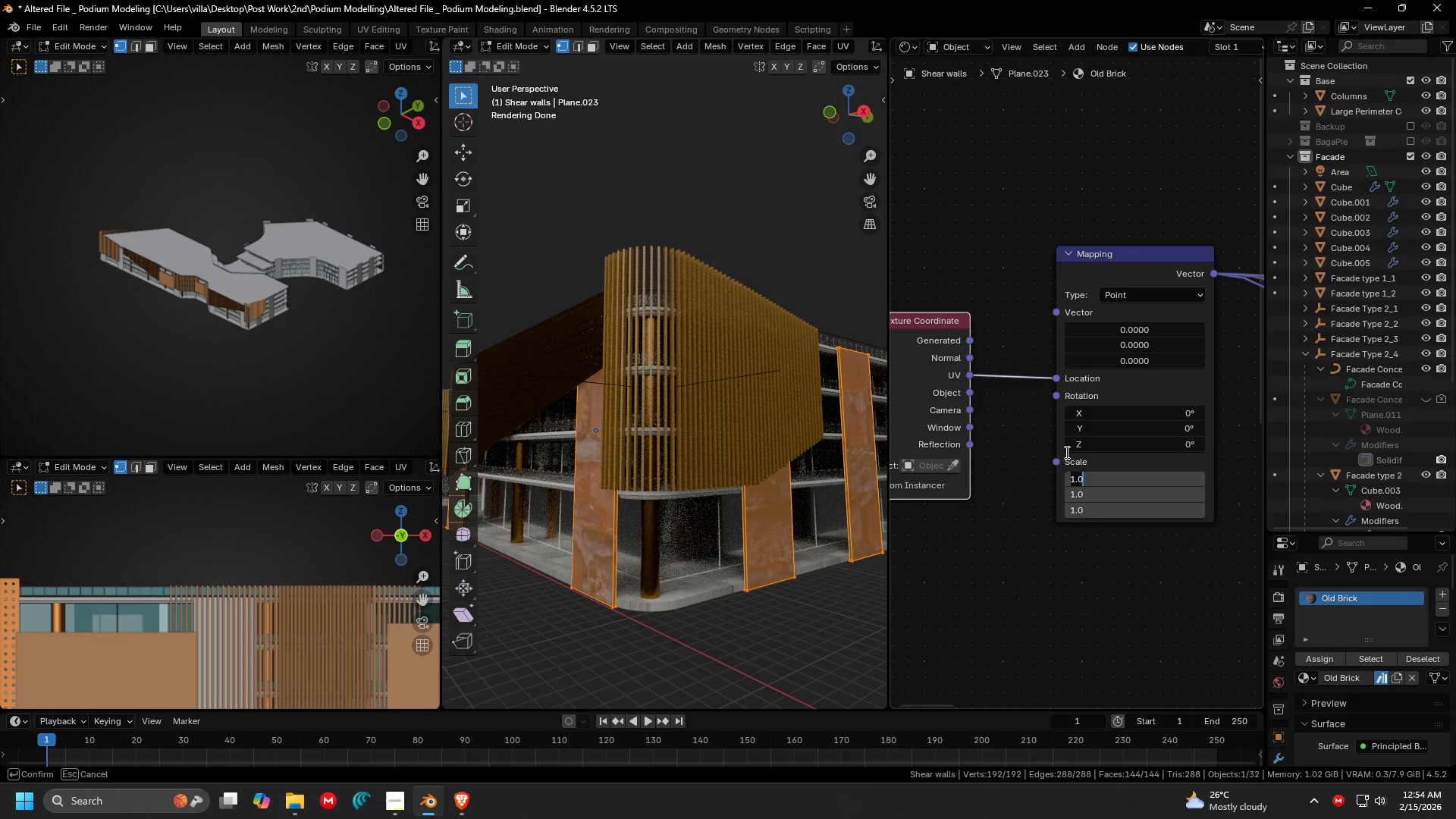 
key(2)
 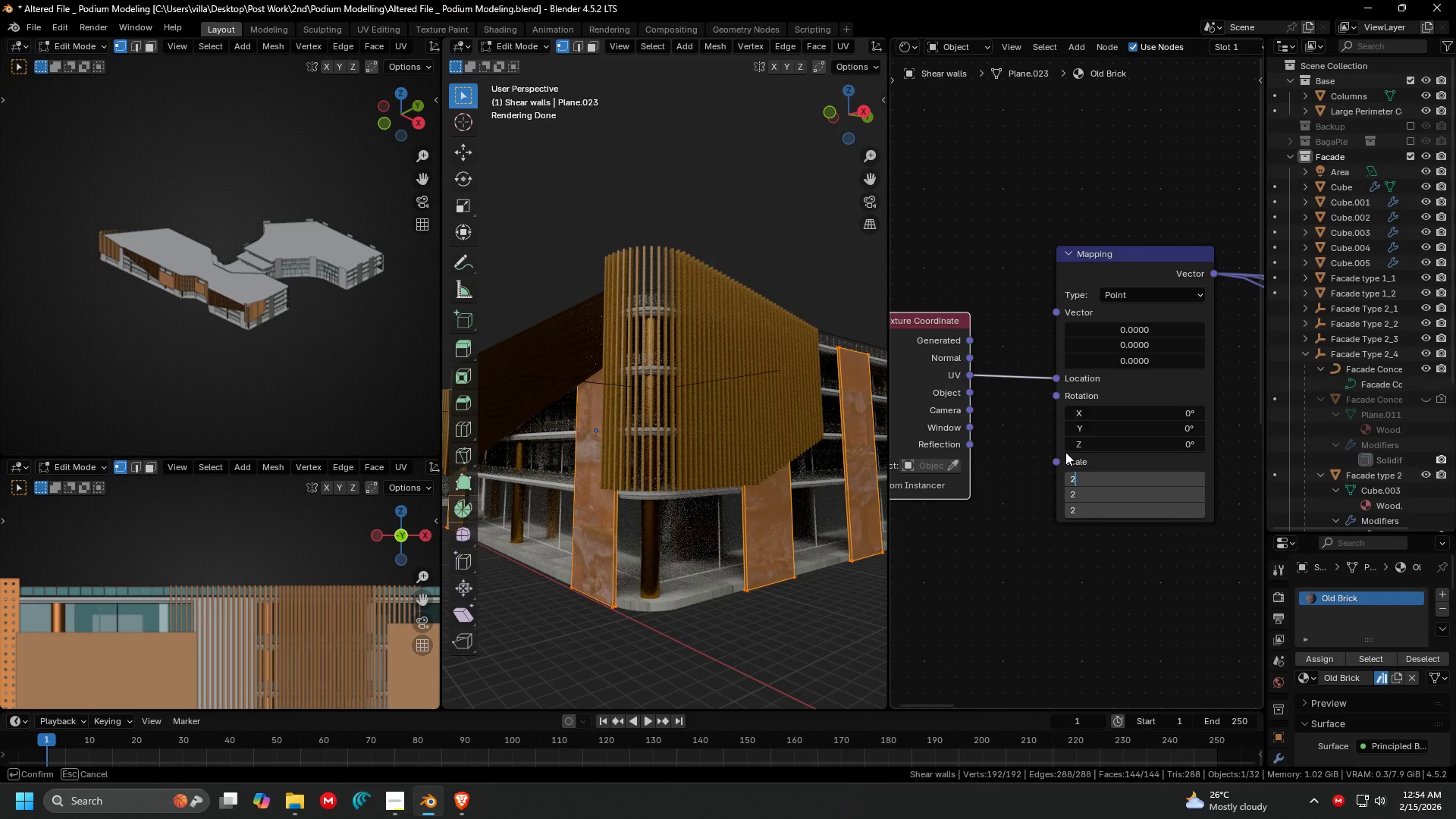 
key(Enter)
 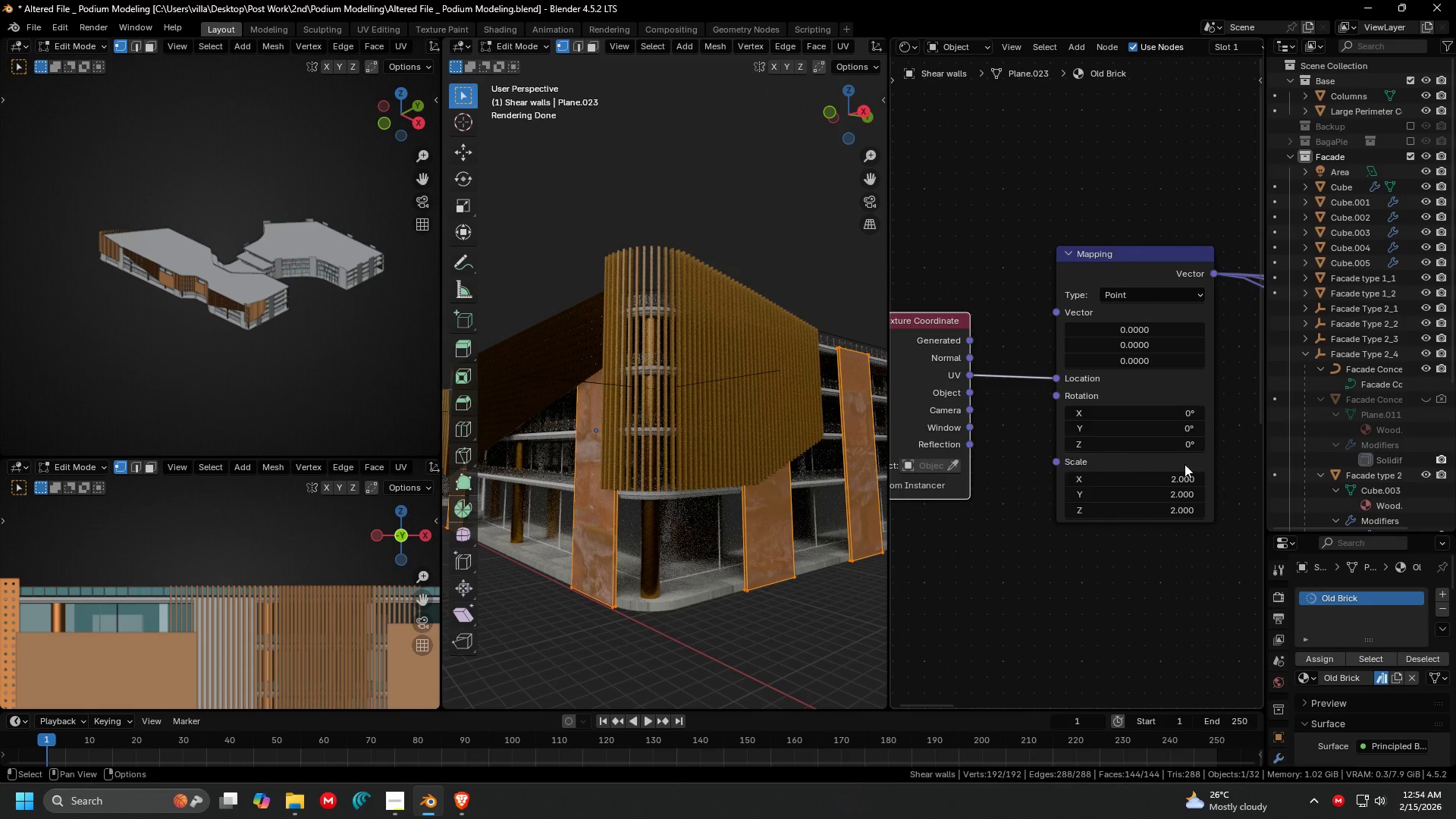 
scroll: coordinate [916, 298], scroll_direction: down, amount: 8.0
 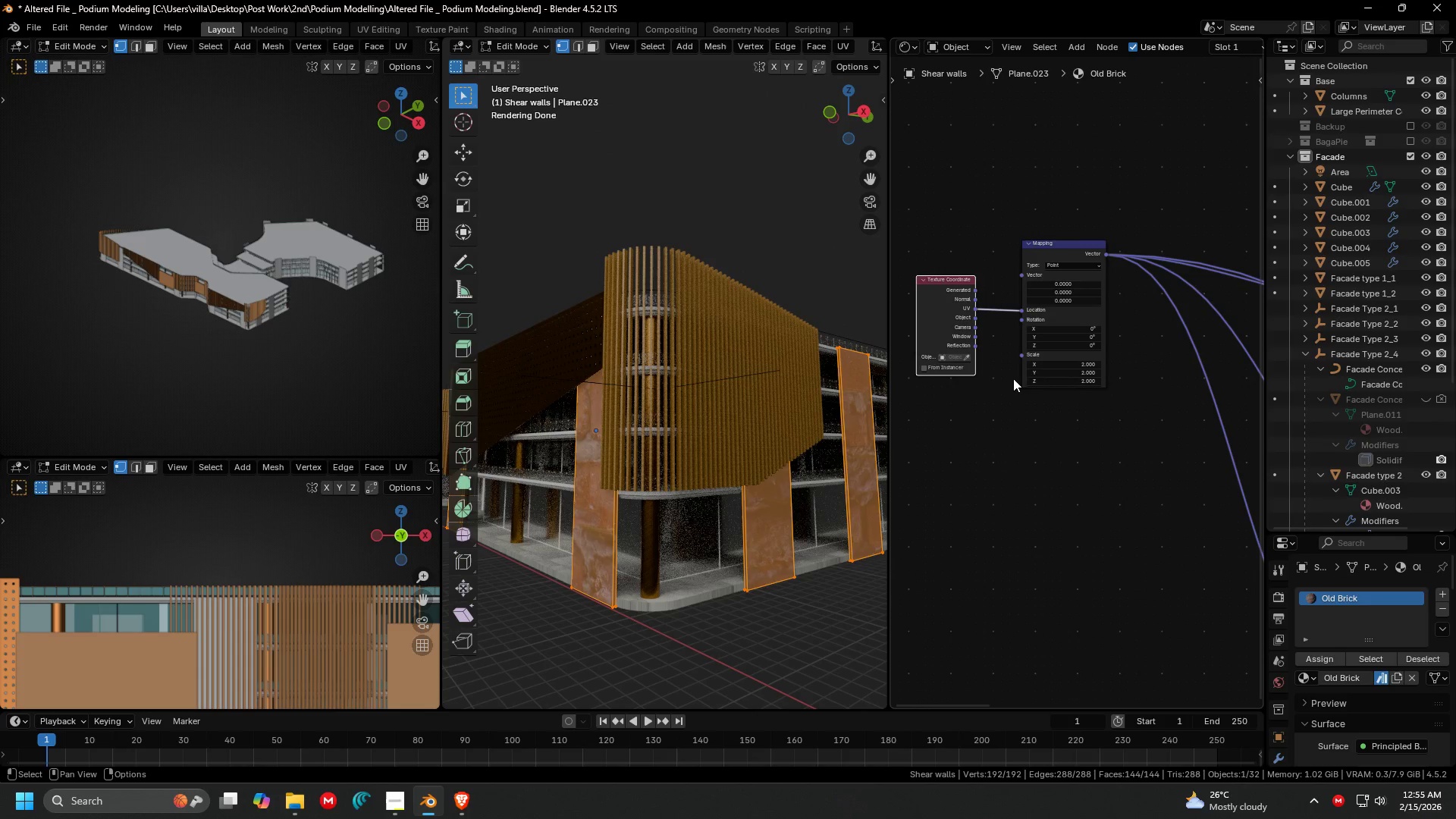 
scroll: coordinate [1131, 413], scroll_direction: up, amount: 4.0
 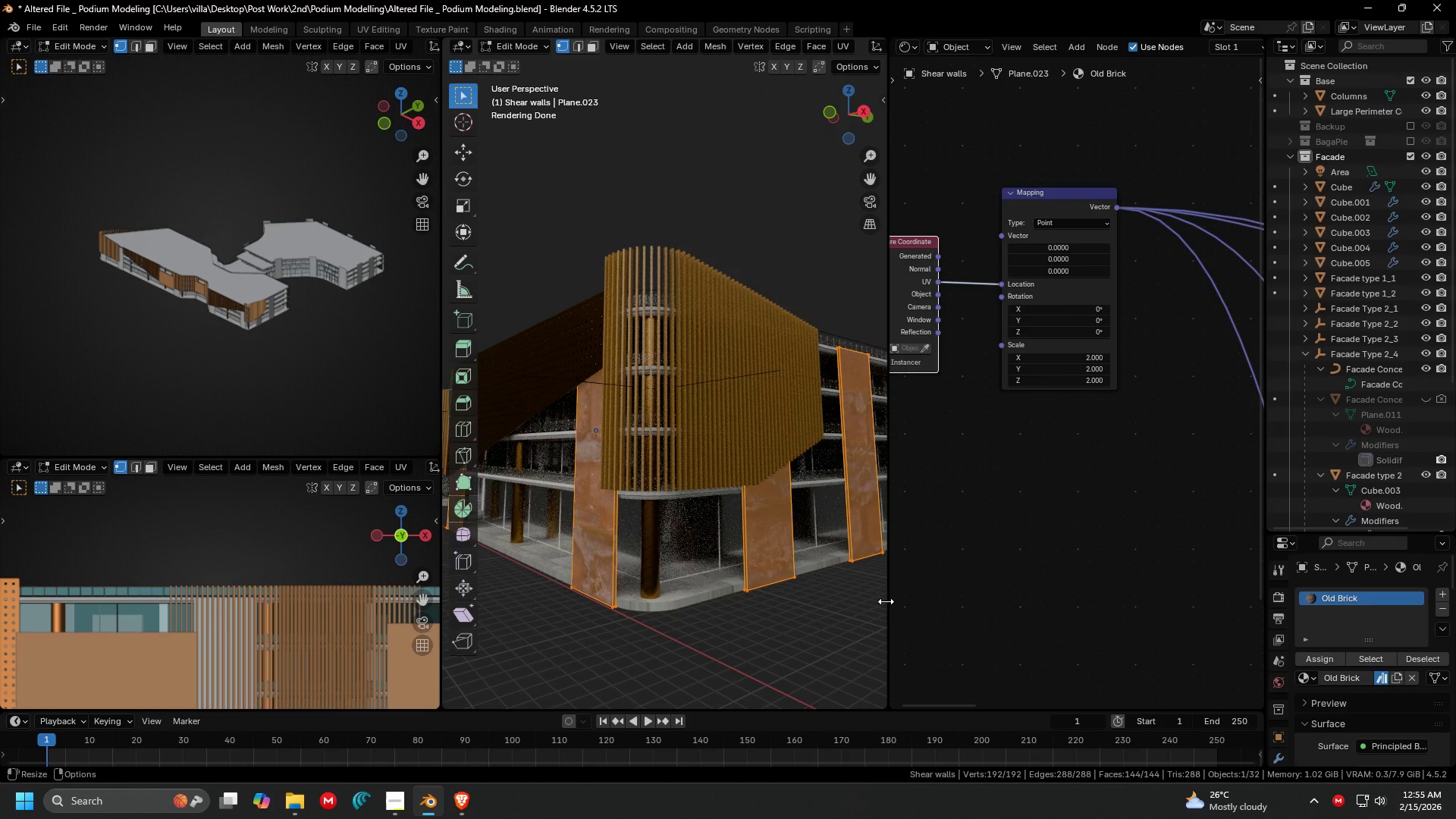 
wait(7.63)
 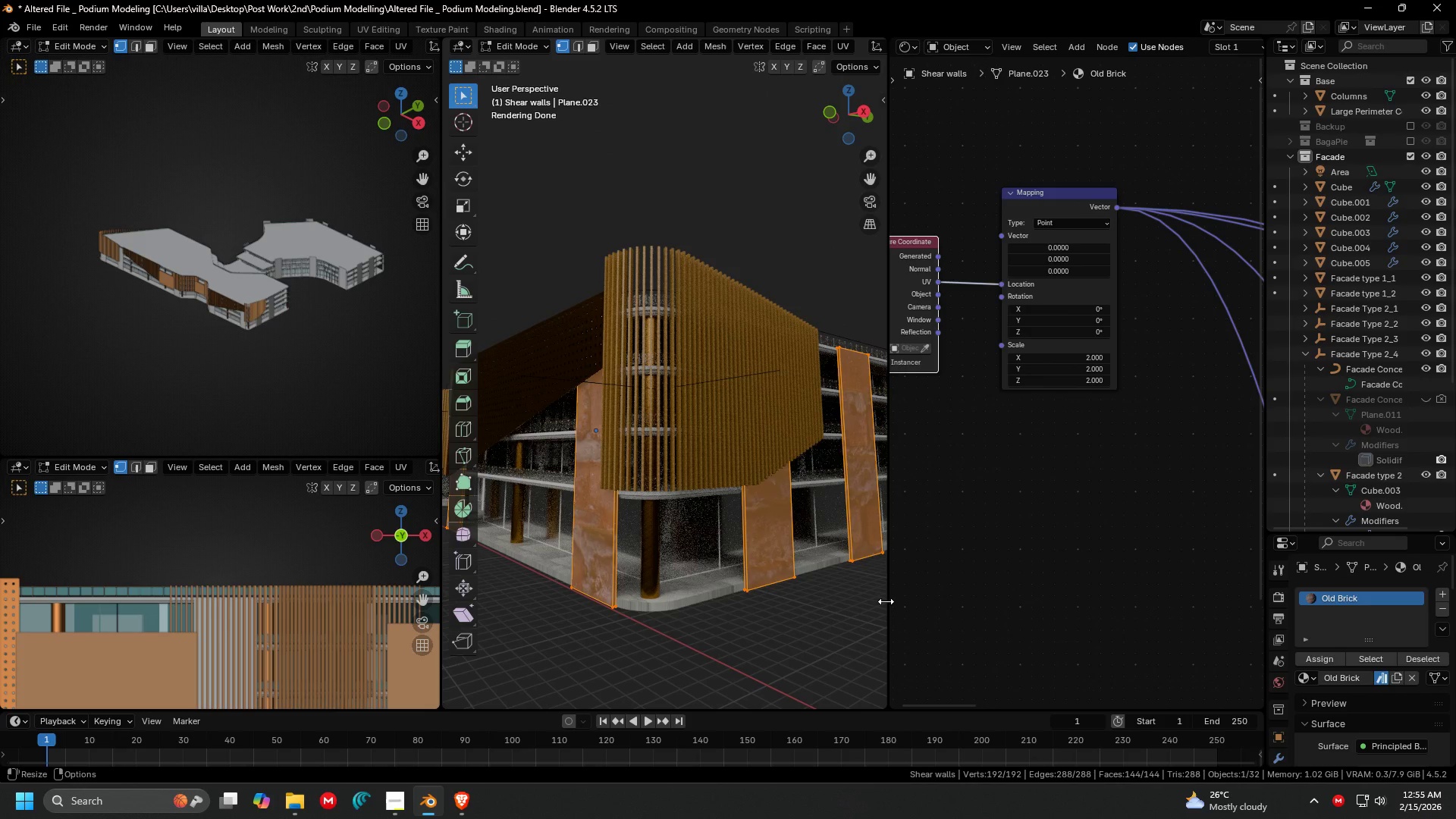 
left_click([918, 48])
 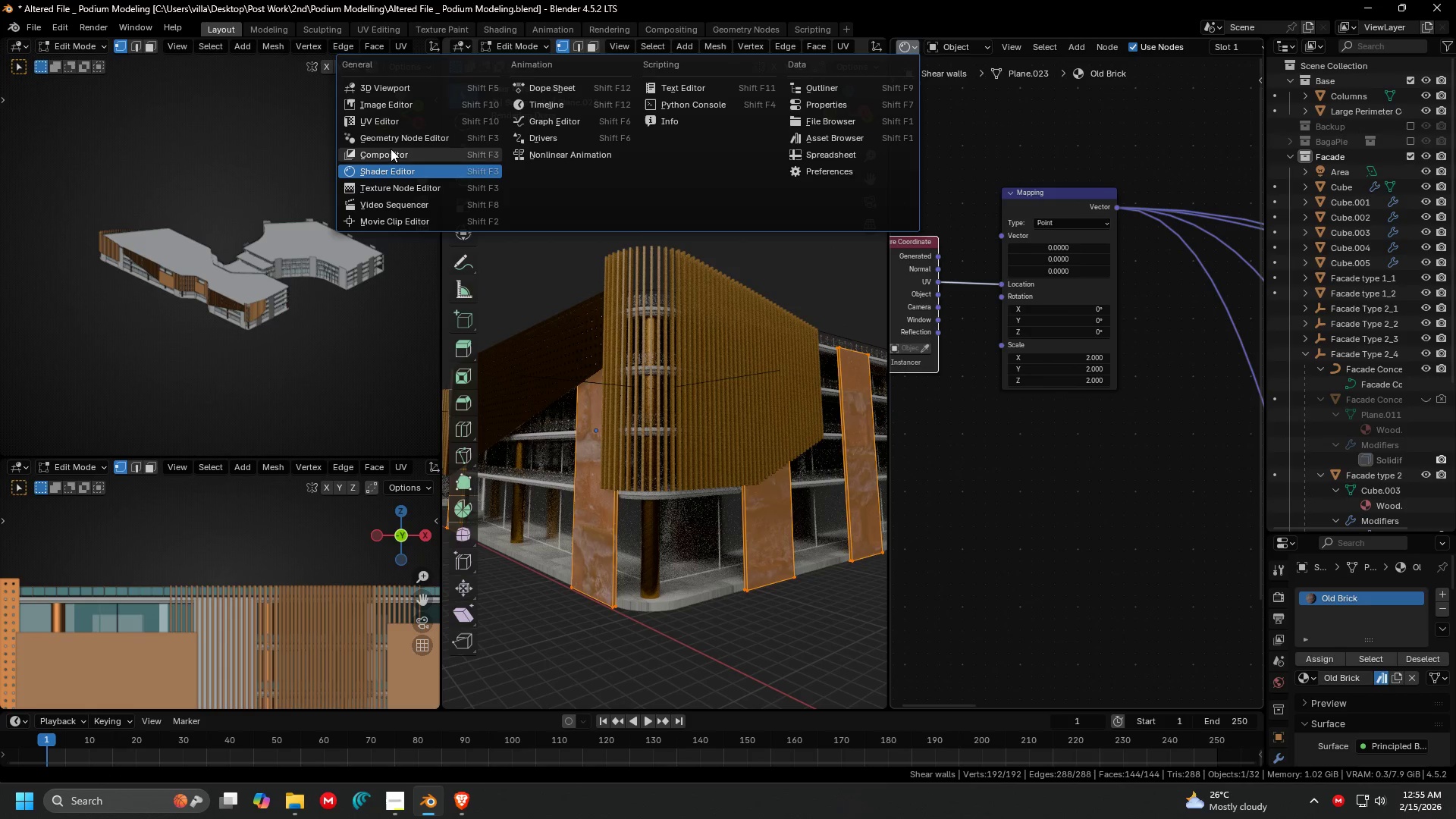 
left_click([413, 117])
 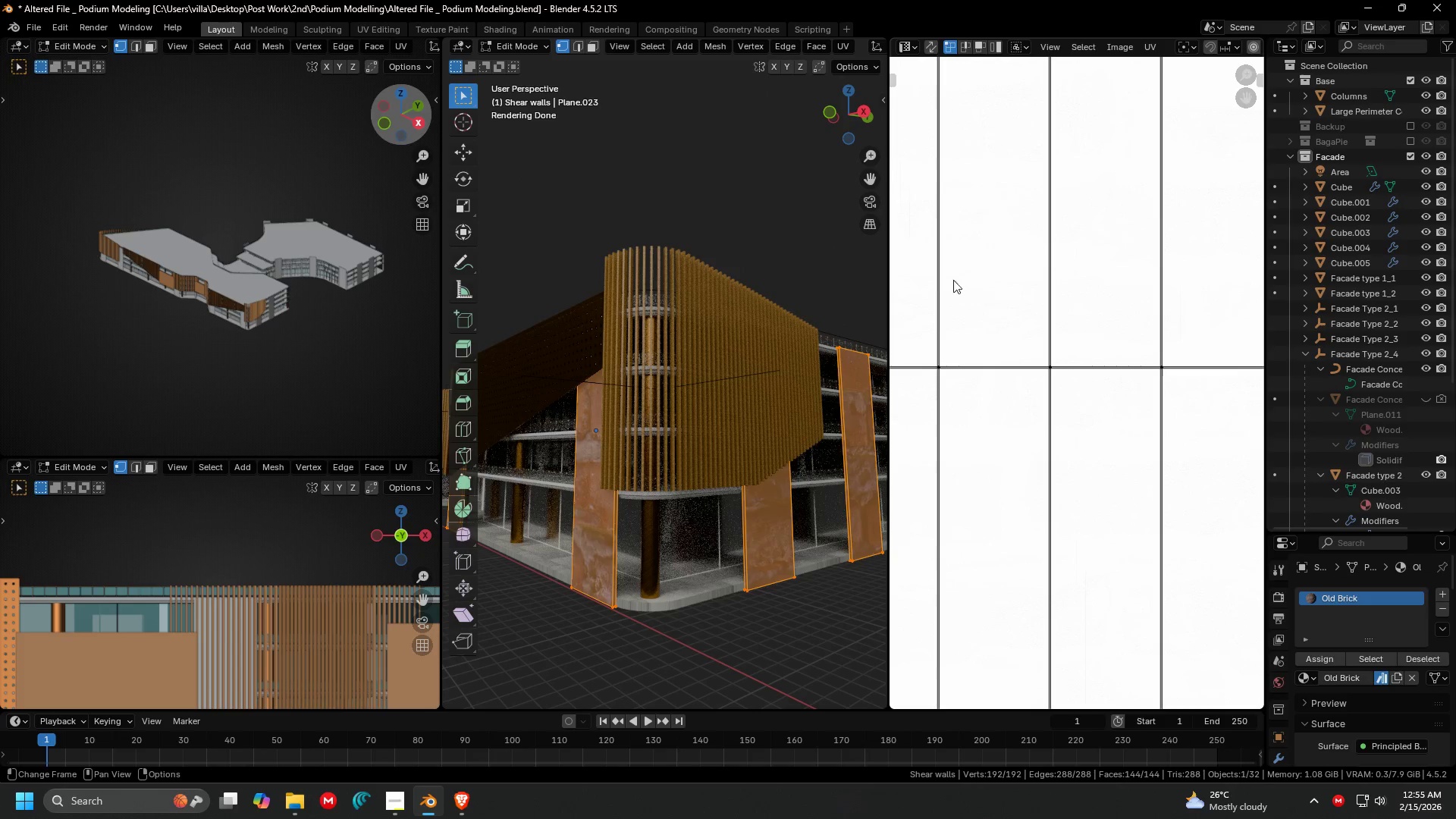 
type(as)
 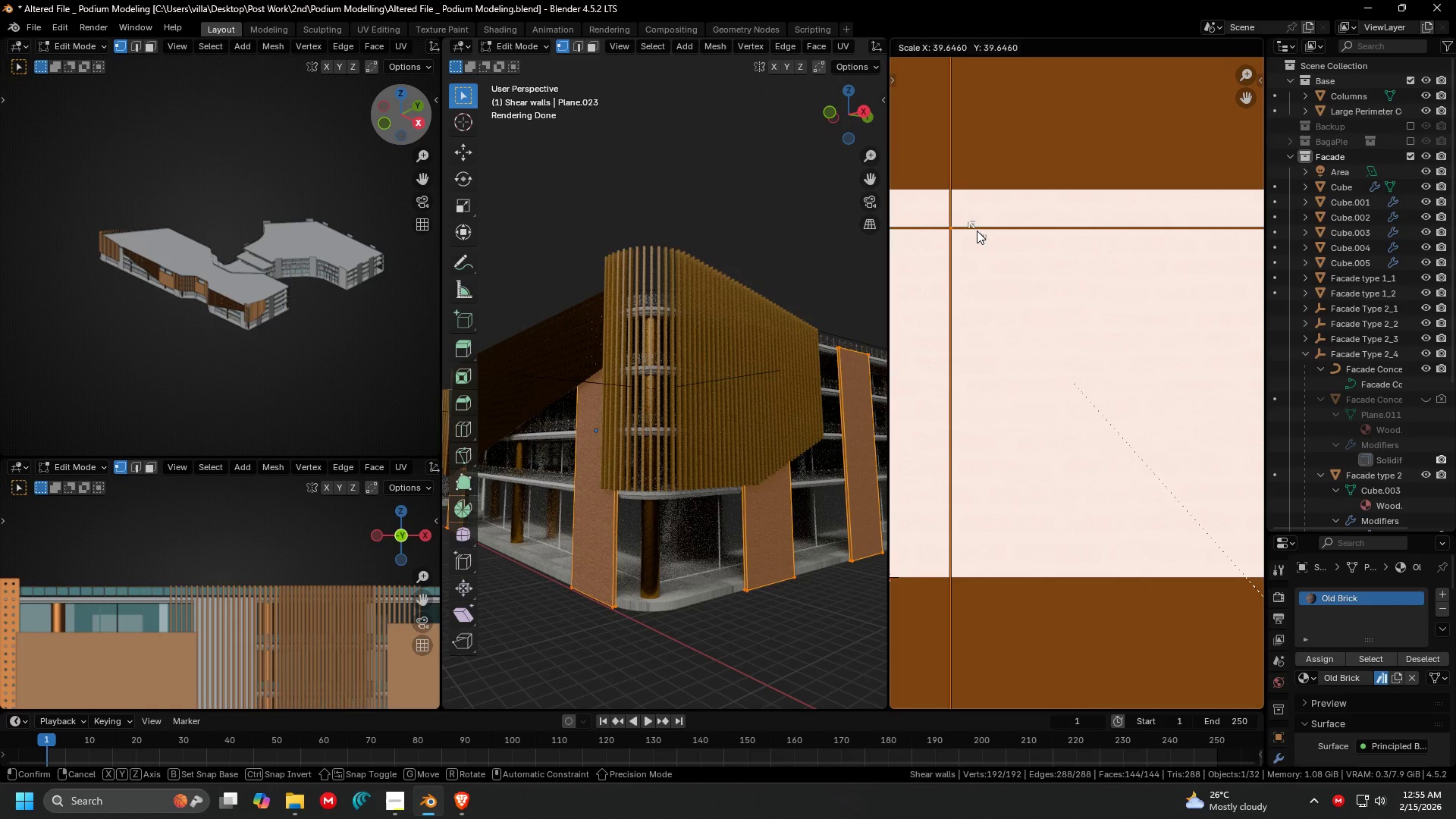 
scroll: coordinate [1062, 353], scroll_direction: down, amount: 6.0
 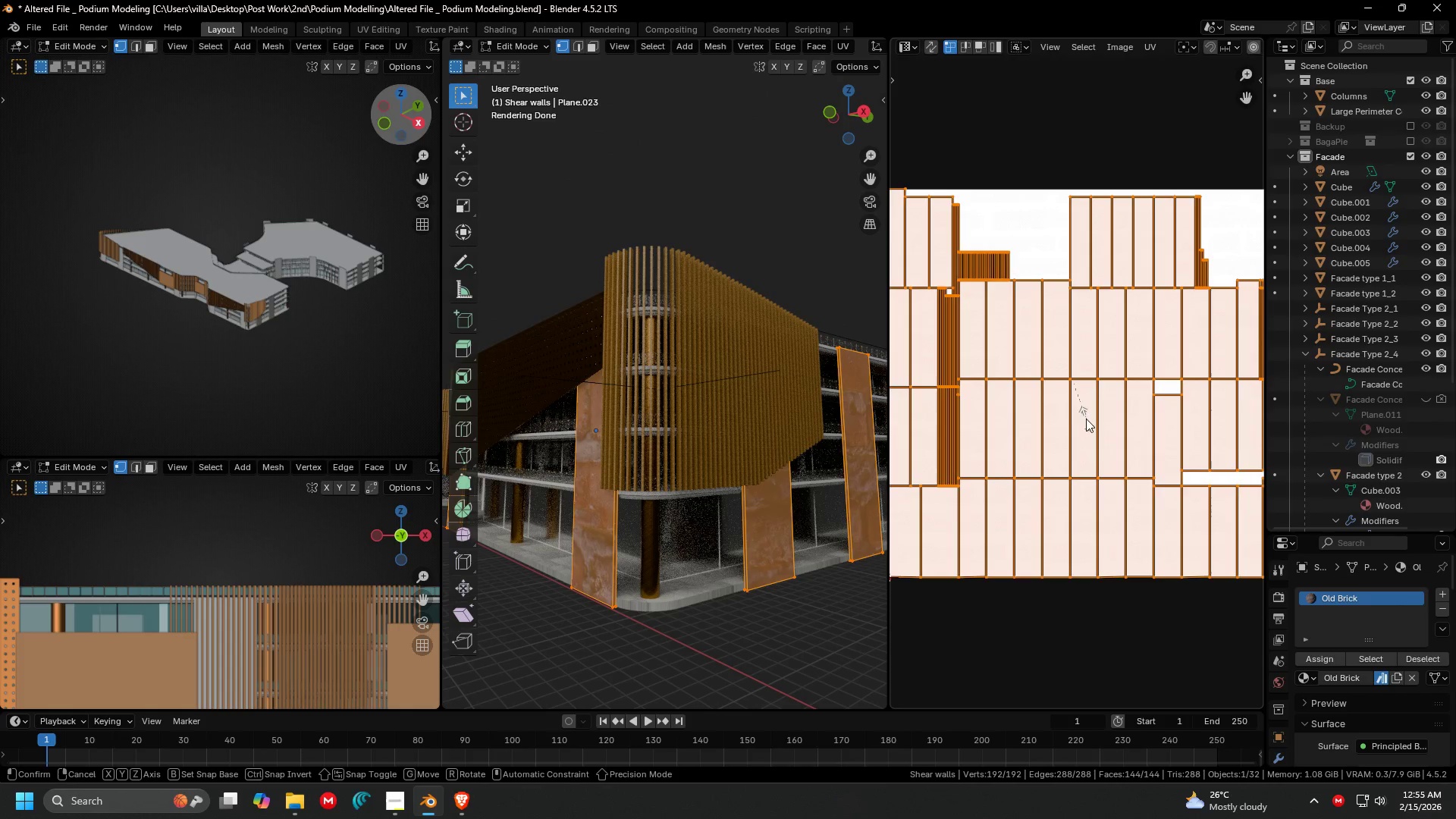 
wait(7.53)
 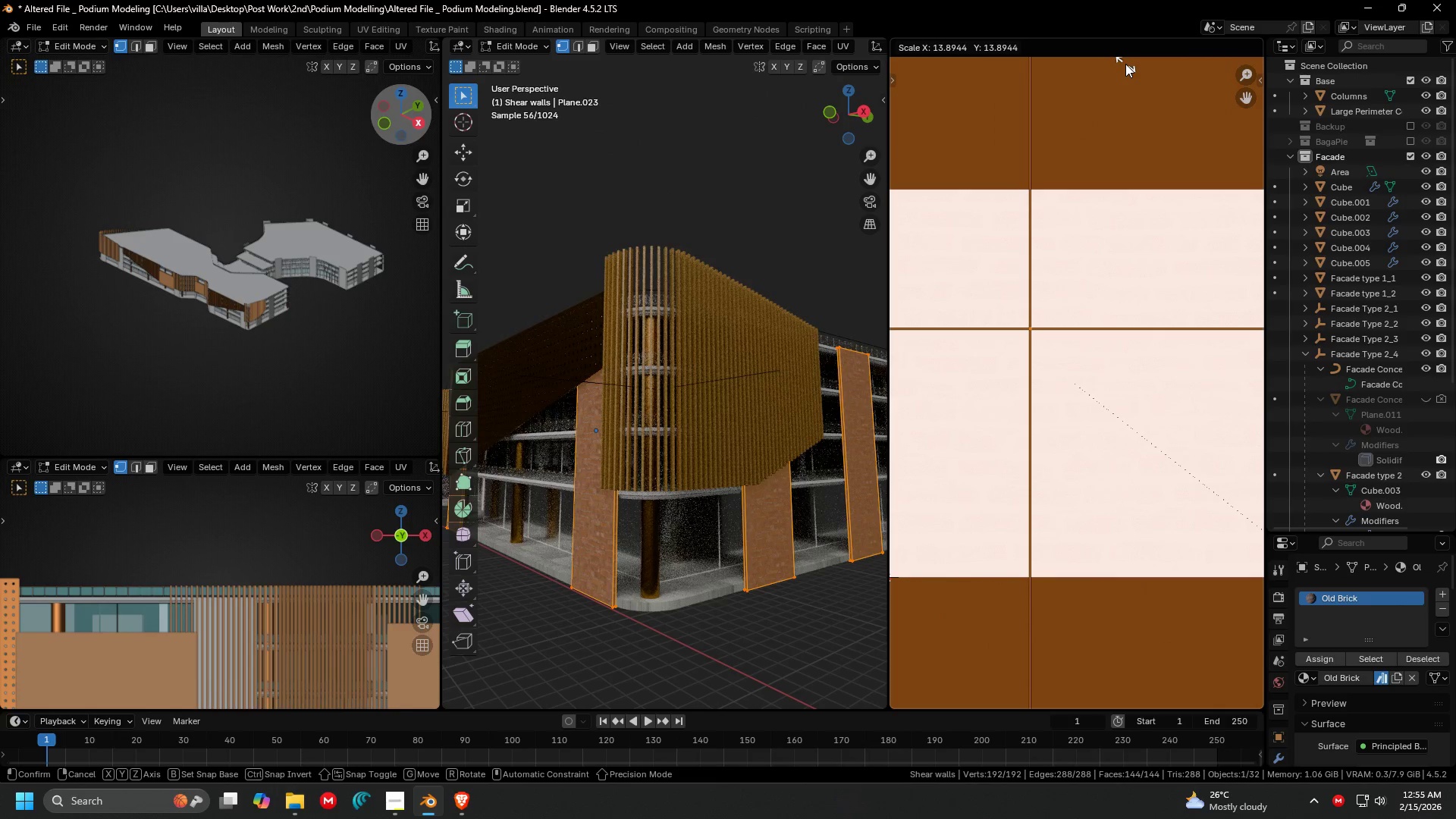 
type(30)
 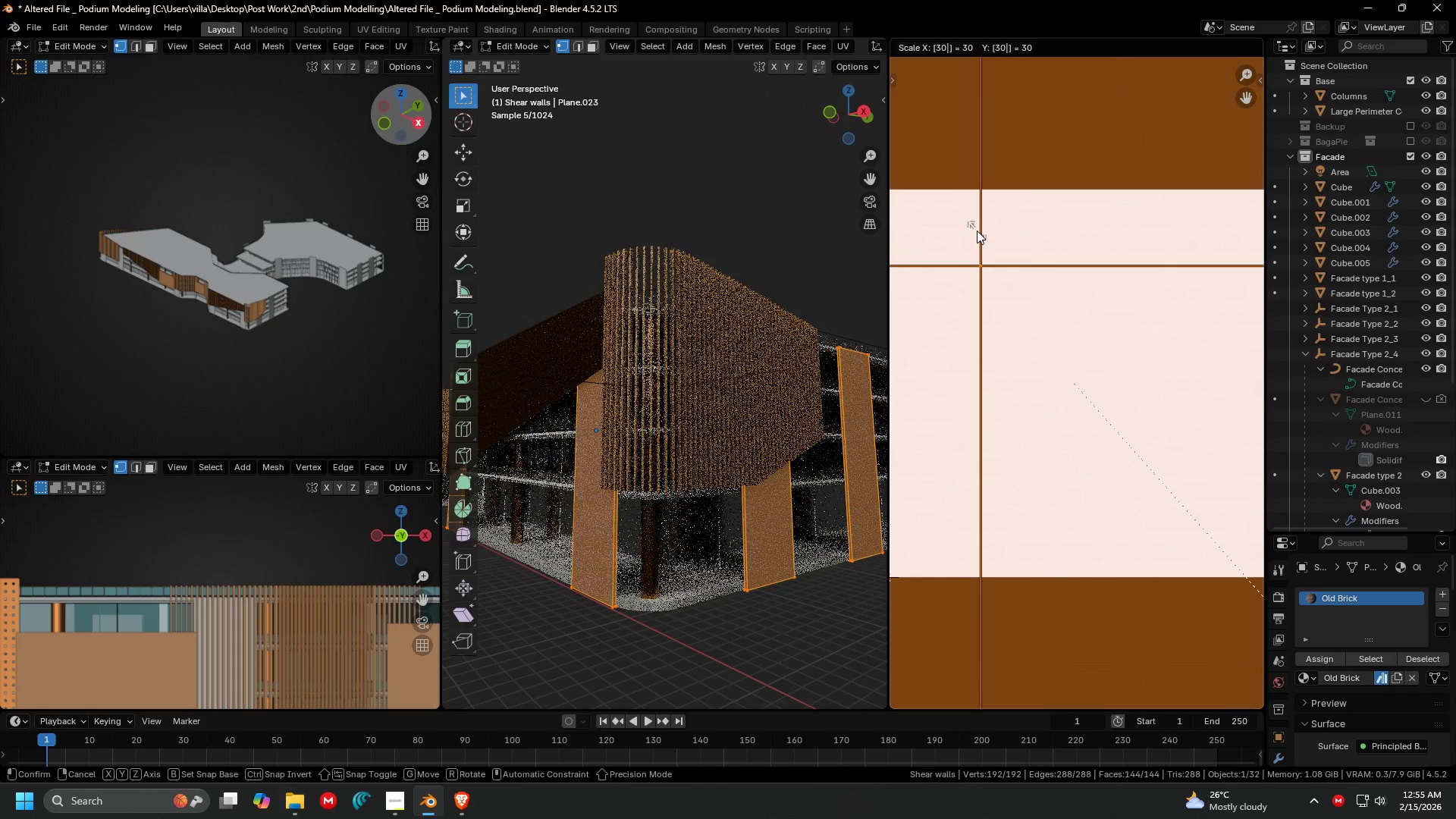 
key(Enter)
 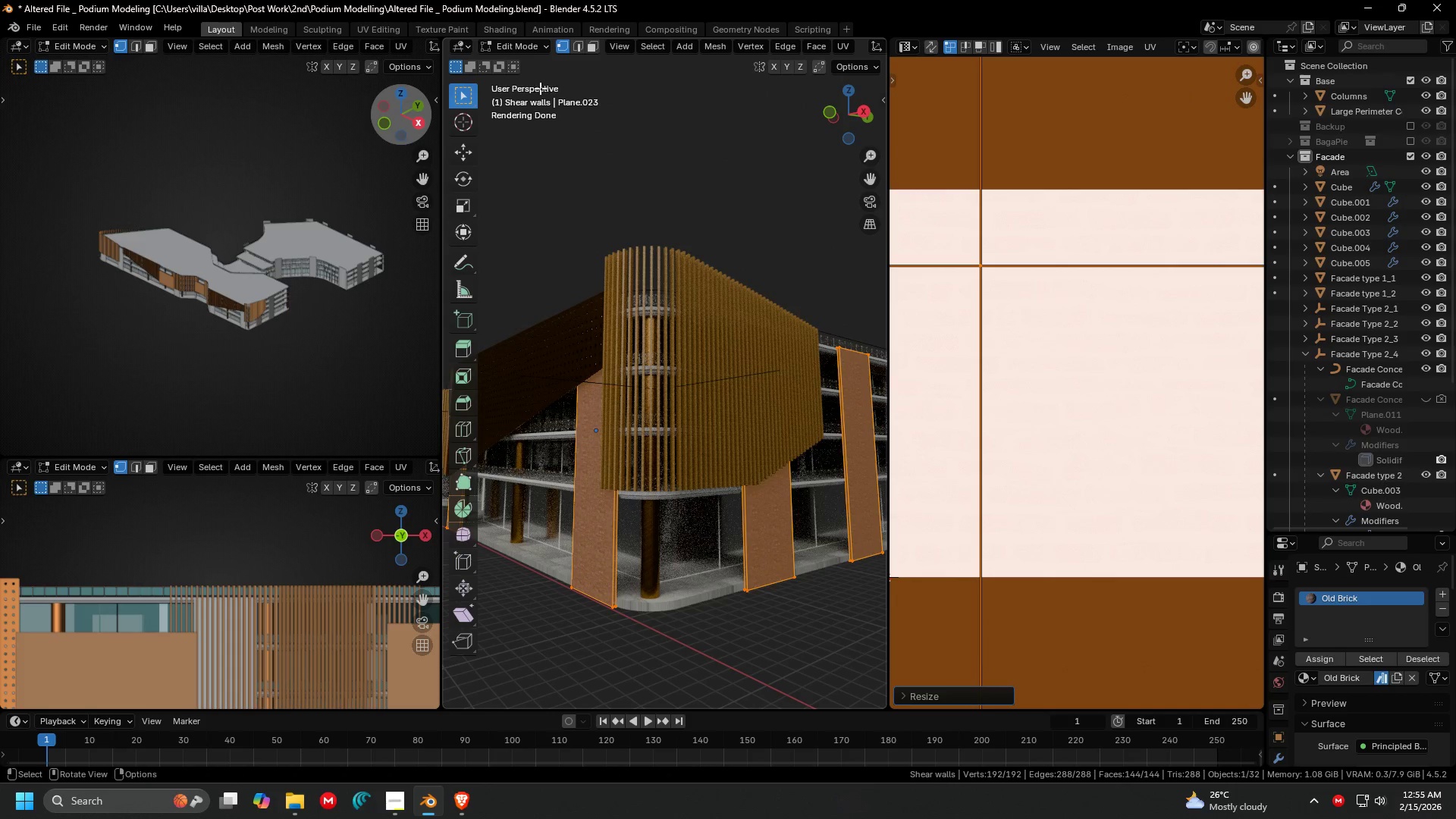 
scroll: coordinate [531, 233], scroll_direction: up, amount: 1.0
 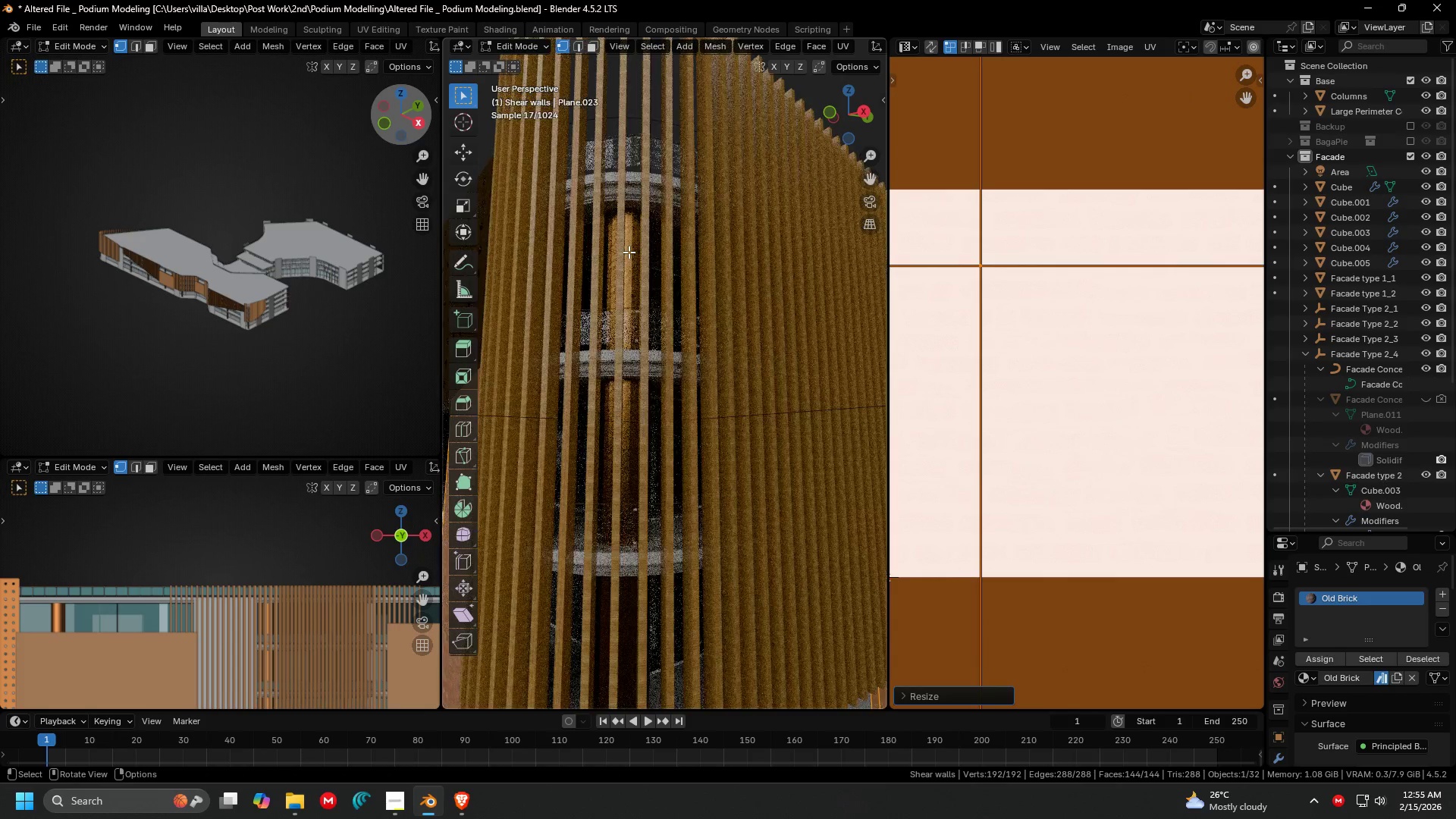 
hold_key(key=ShiftLeft, duration=0.78)
 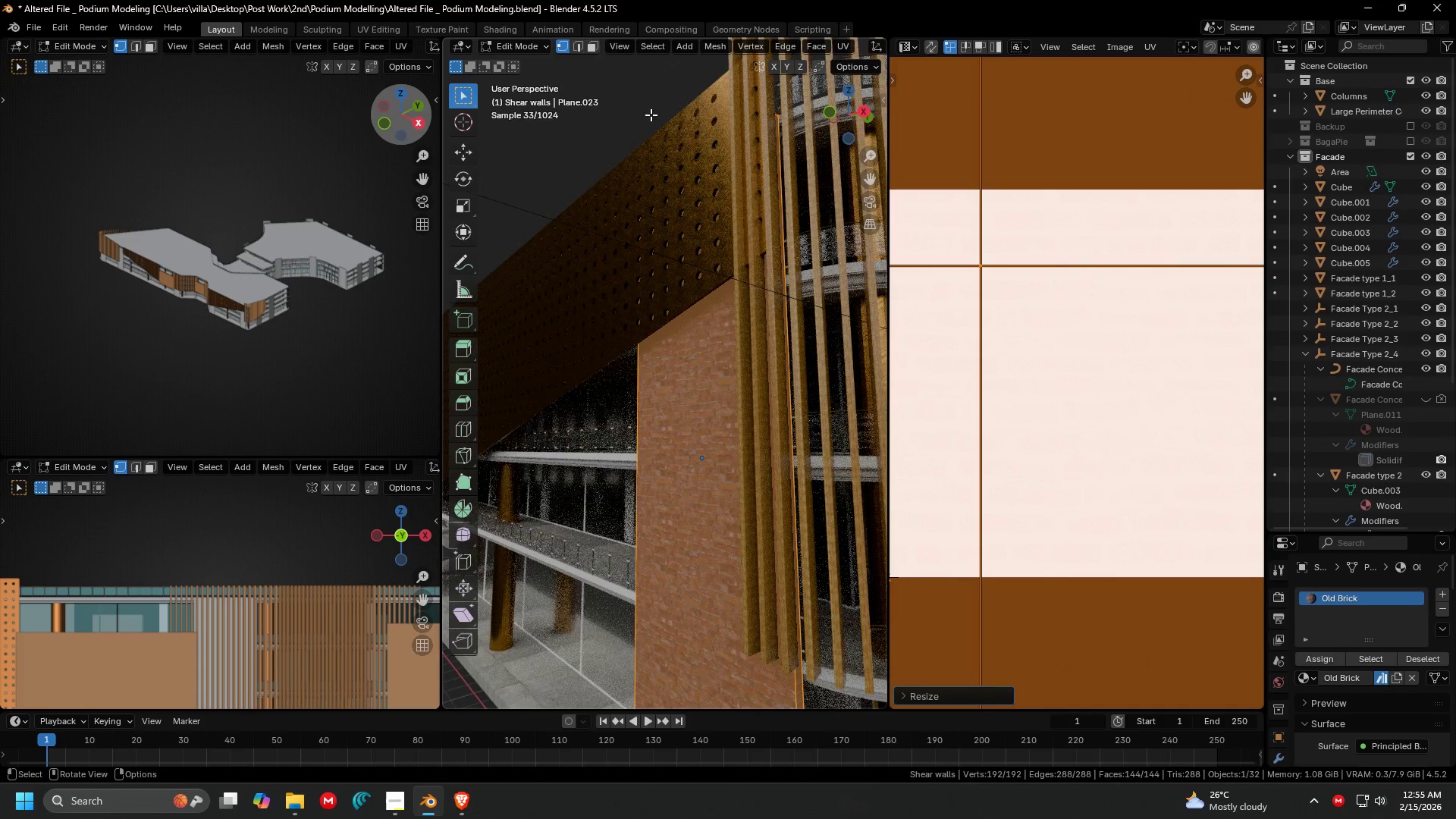 
left_click([643, 105])
 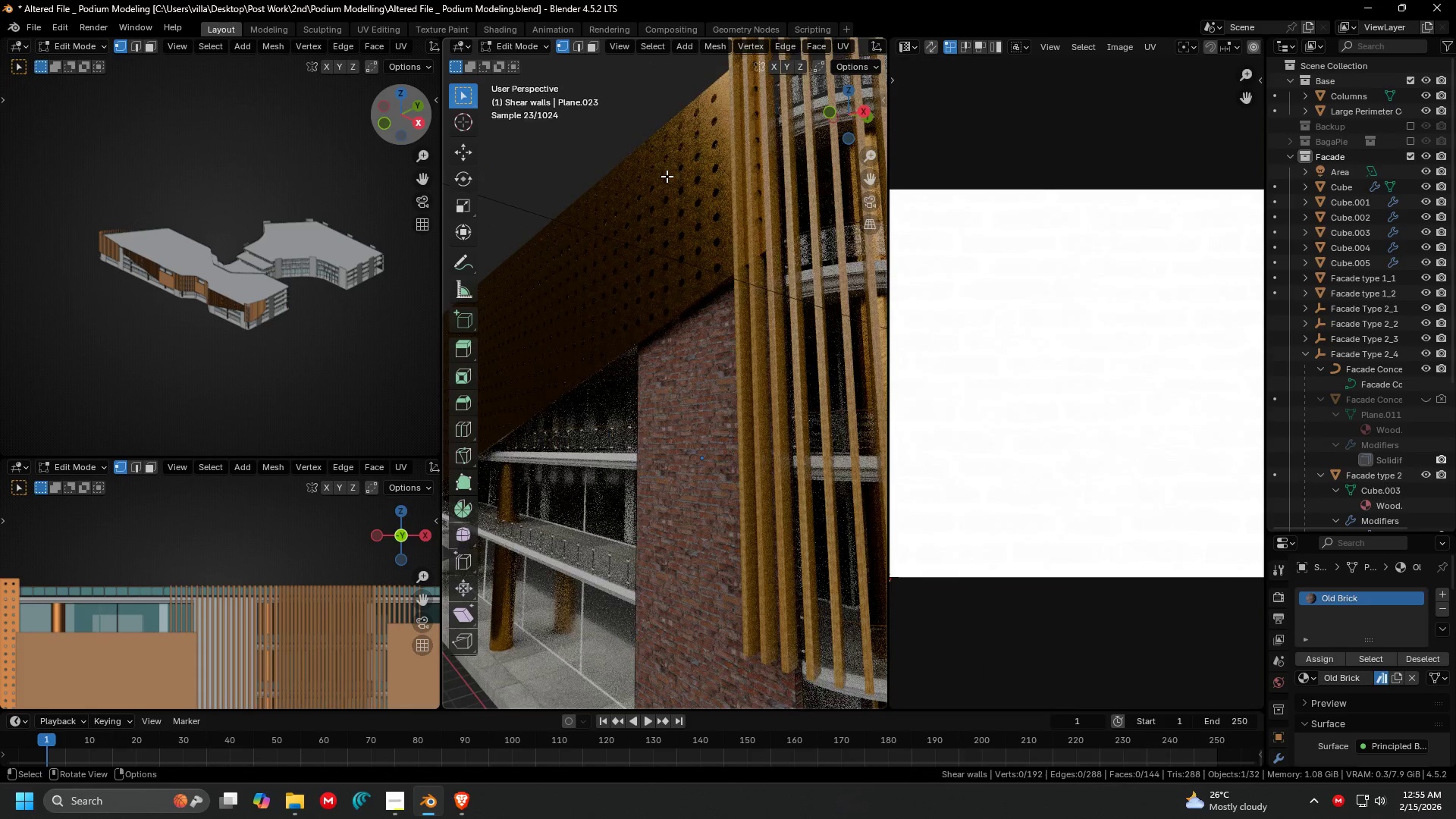 
hold_key(key=ShiftLeft, duration=0.44)
 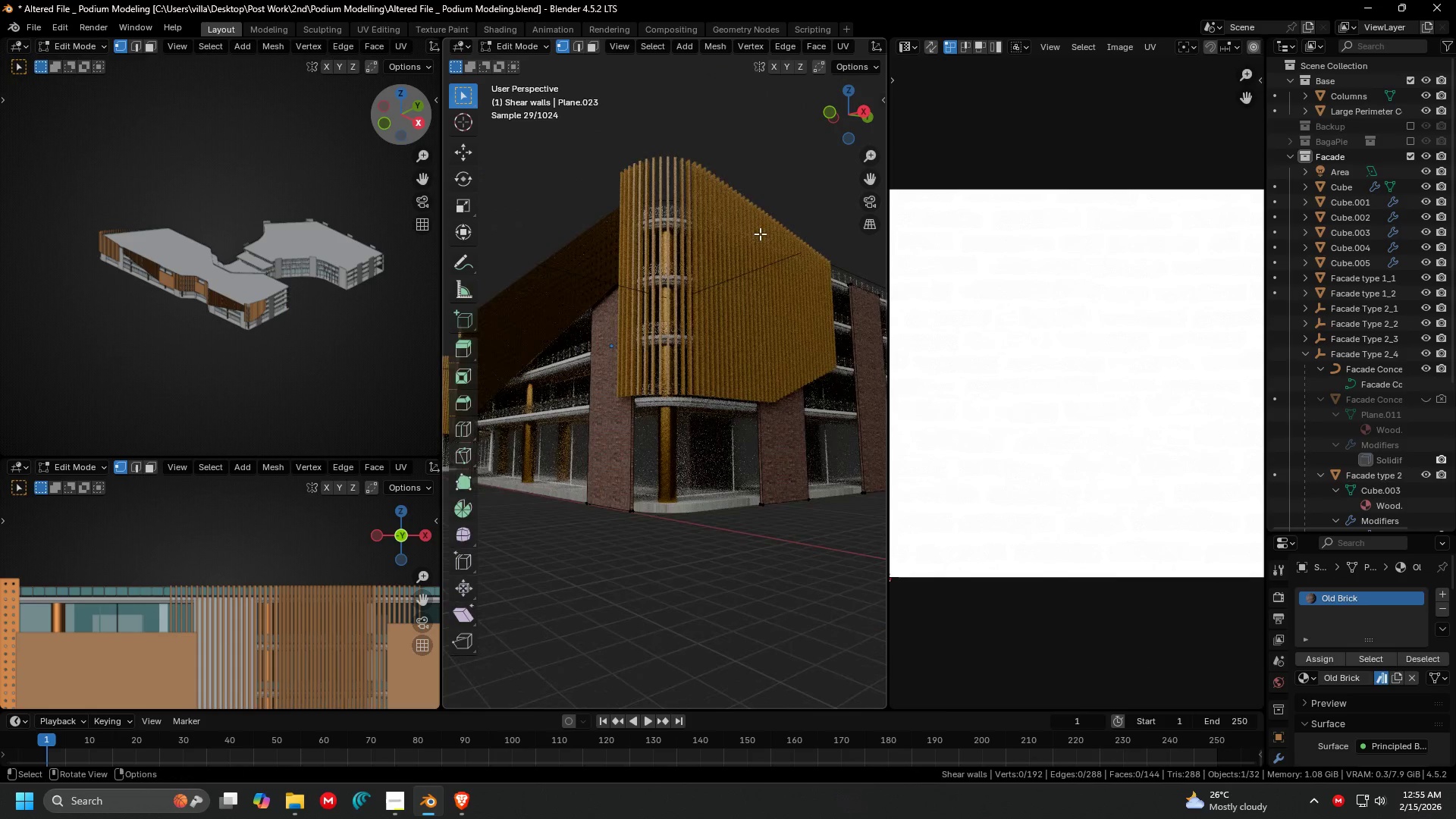 
scroll: coordinate [726, 332], scroll_direction: down, amount: 1.0
 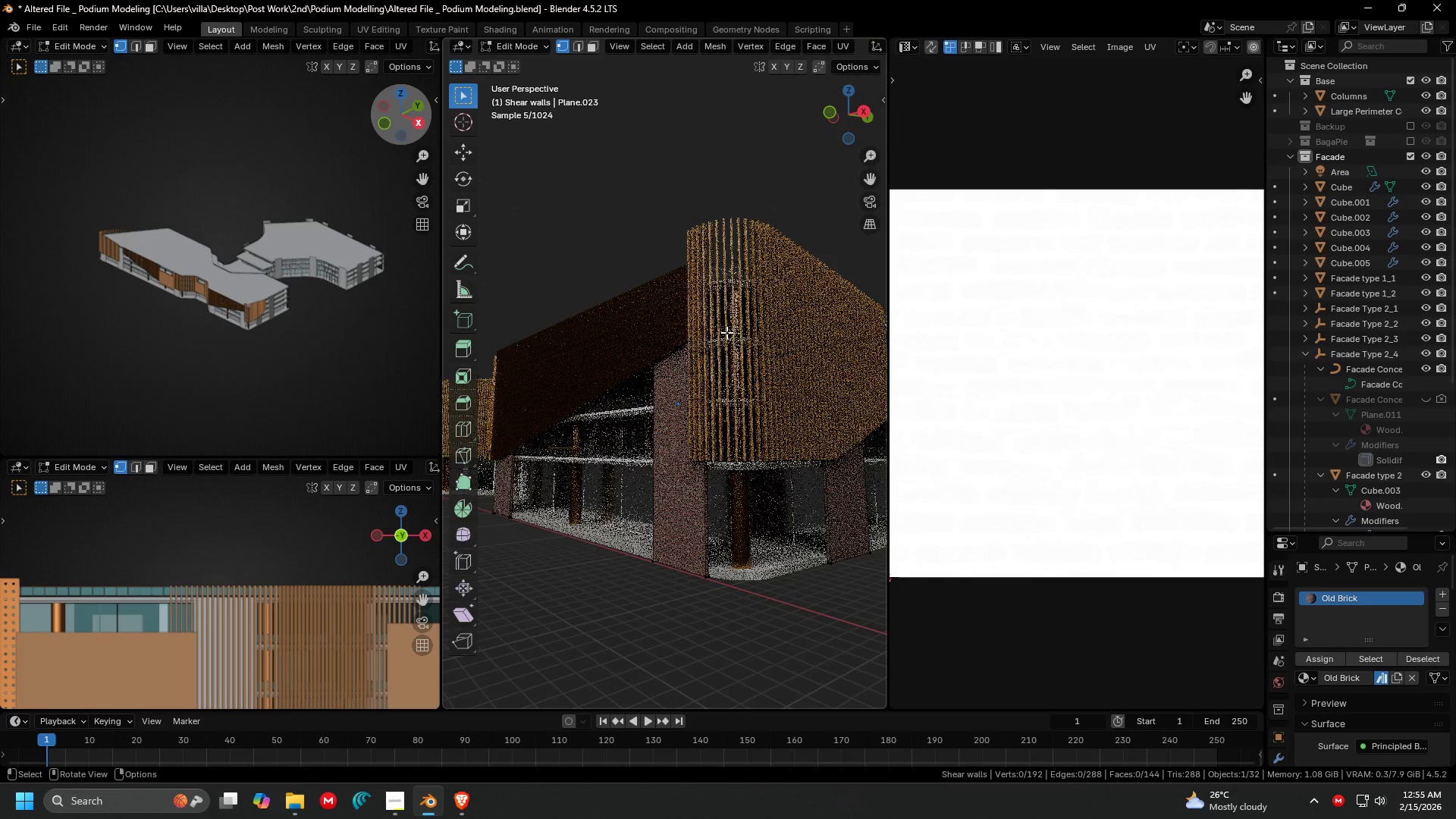 
key(Tab)
 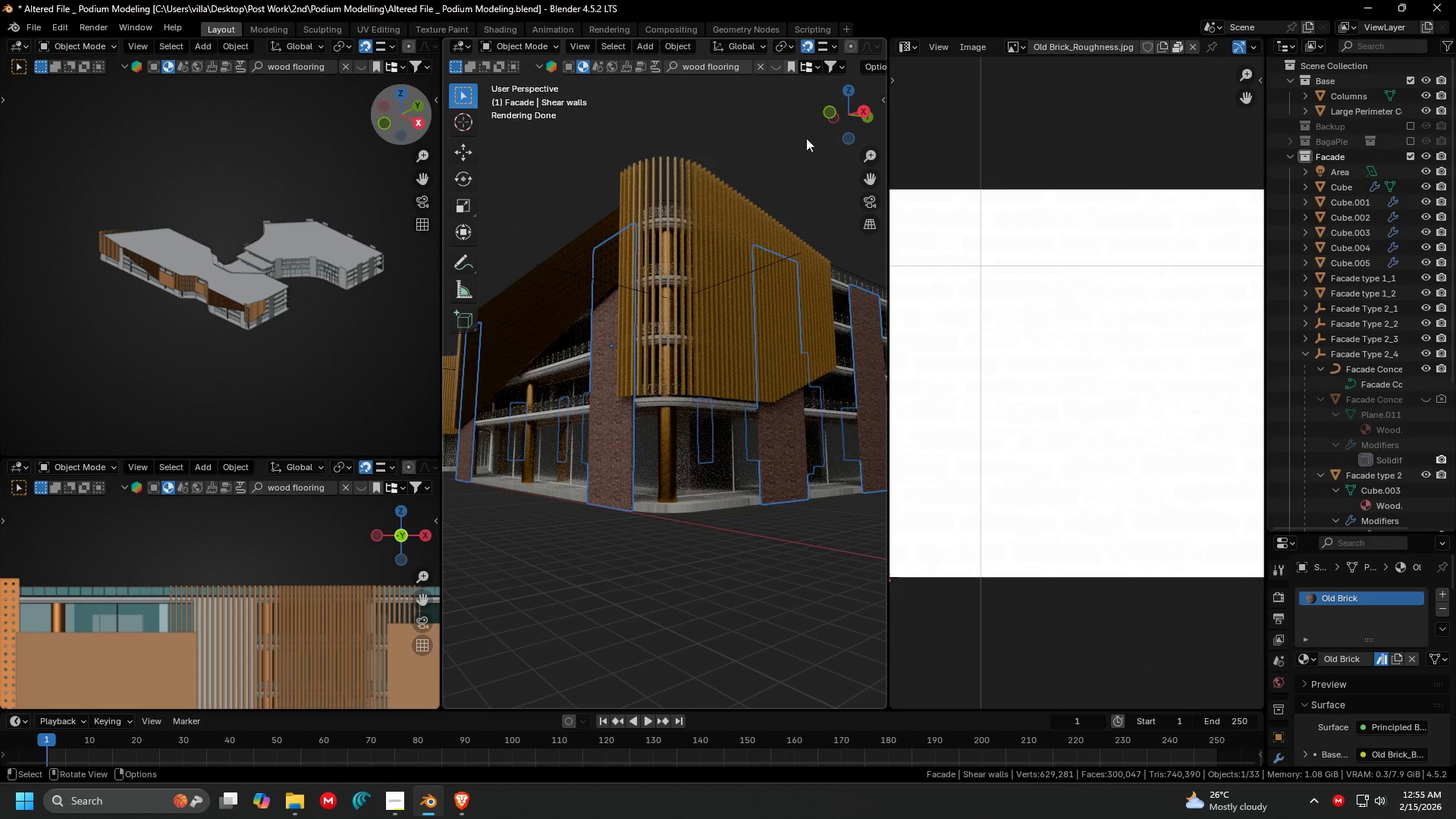 
left_click([745, 174])
 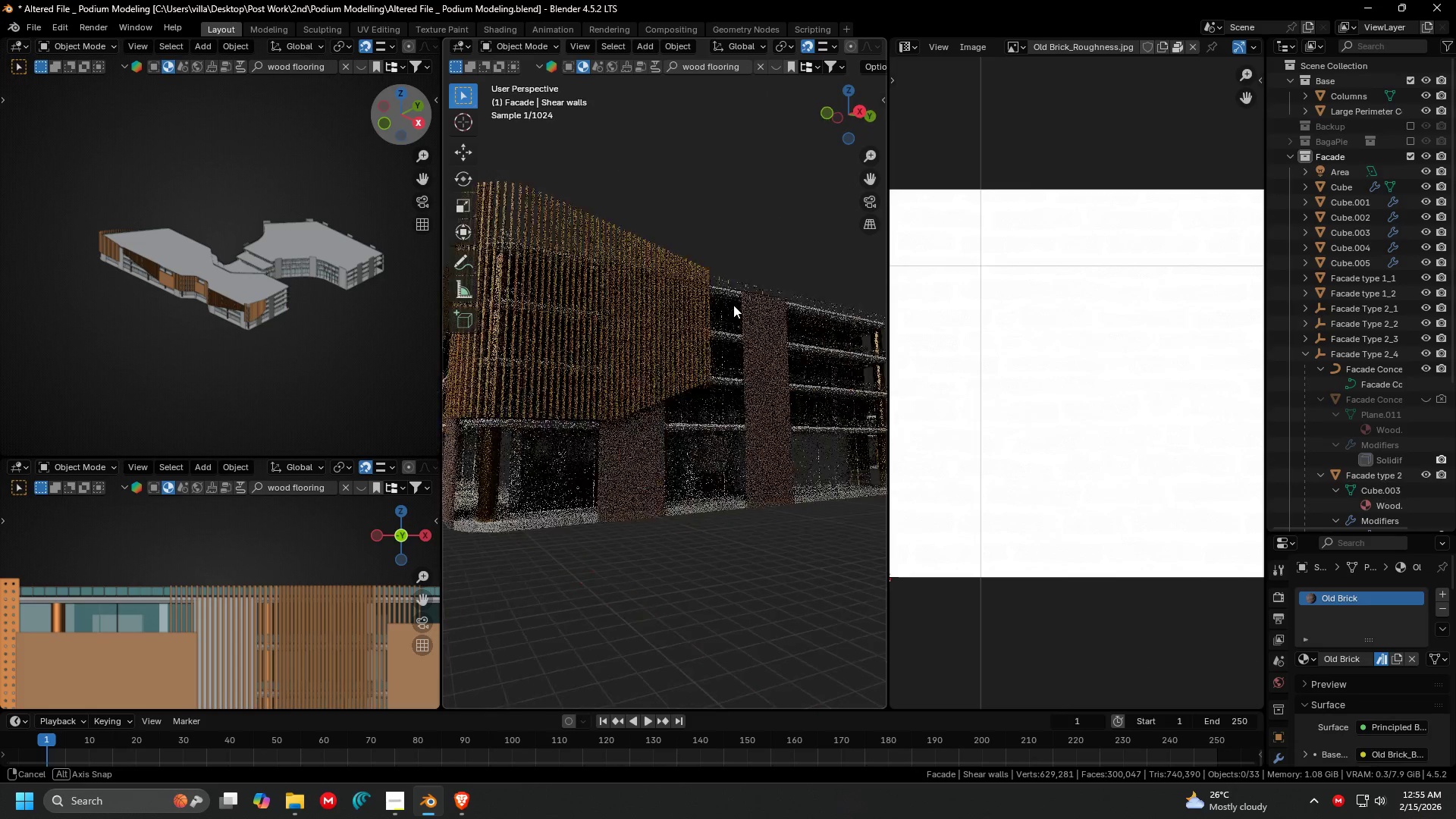 
hold_key(key=ShiftLeft, duration=0.31)
 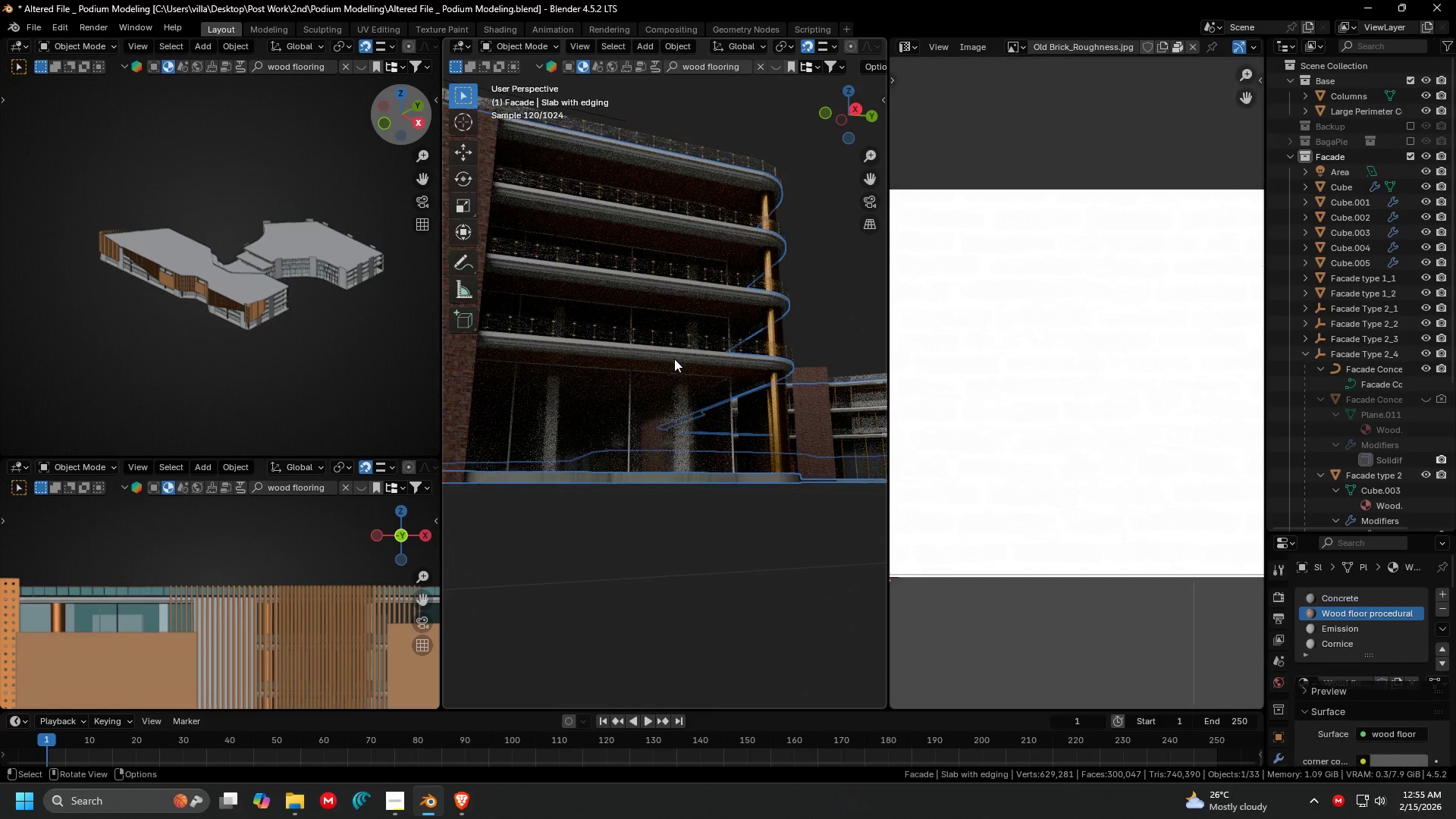 
scroll: coordinate [717, 297], scroll_direction: up, amount: 1.0
 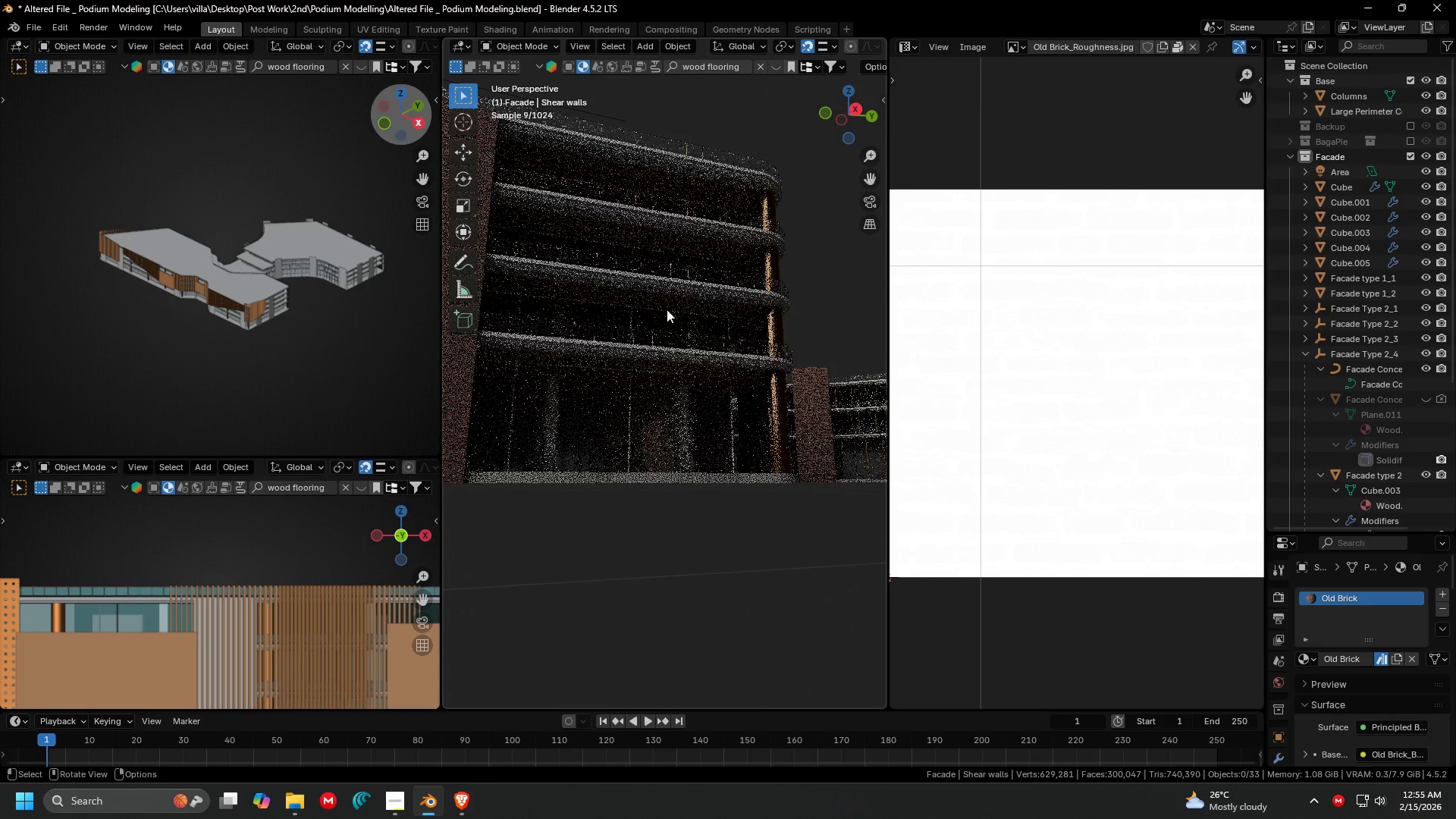 
double_click([677, 370])
 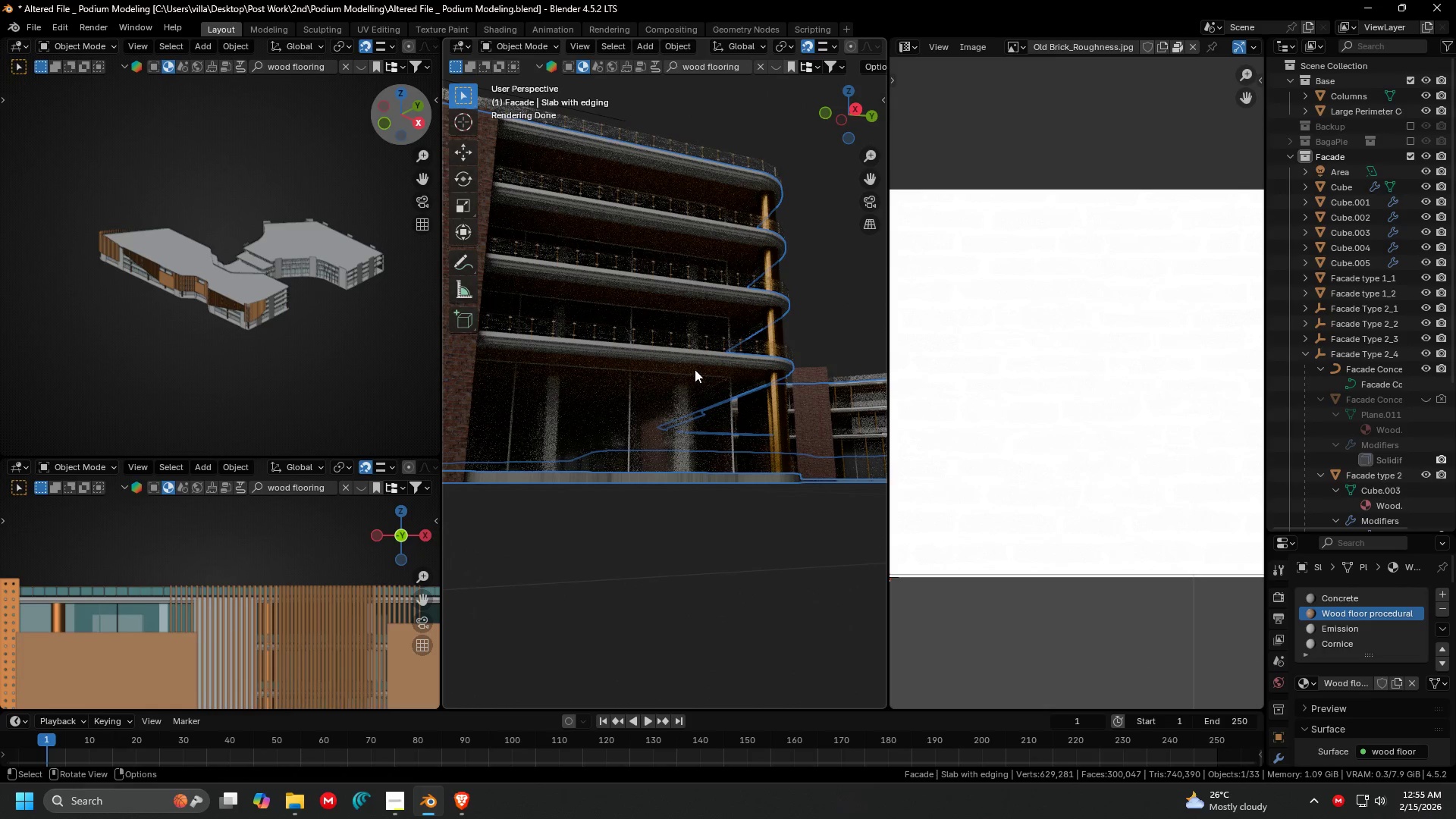 
hold_key(key=ShiftLeft, duration=0.45)
 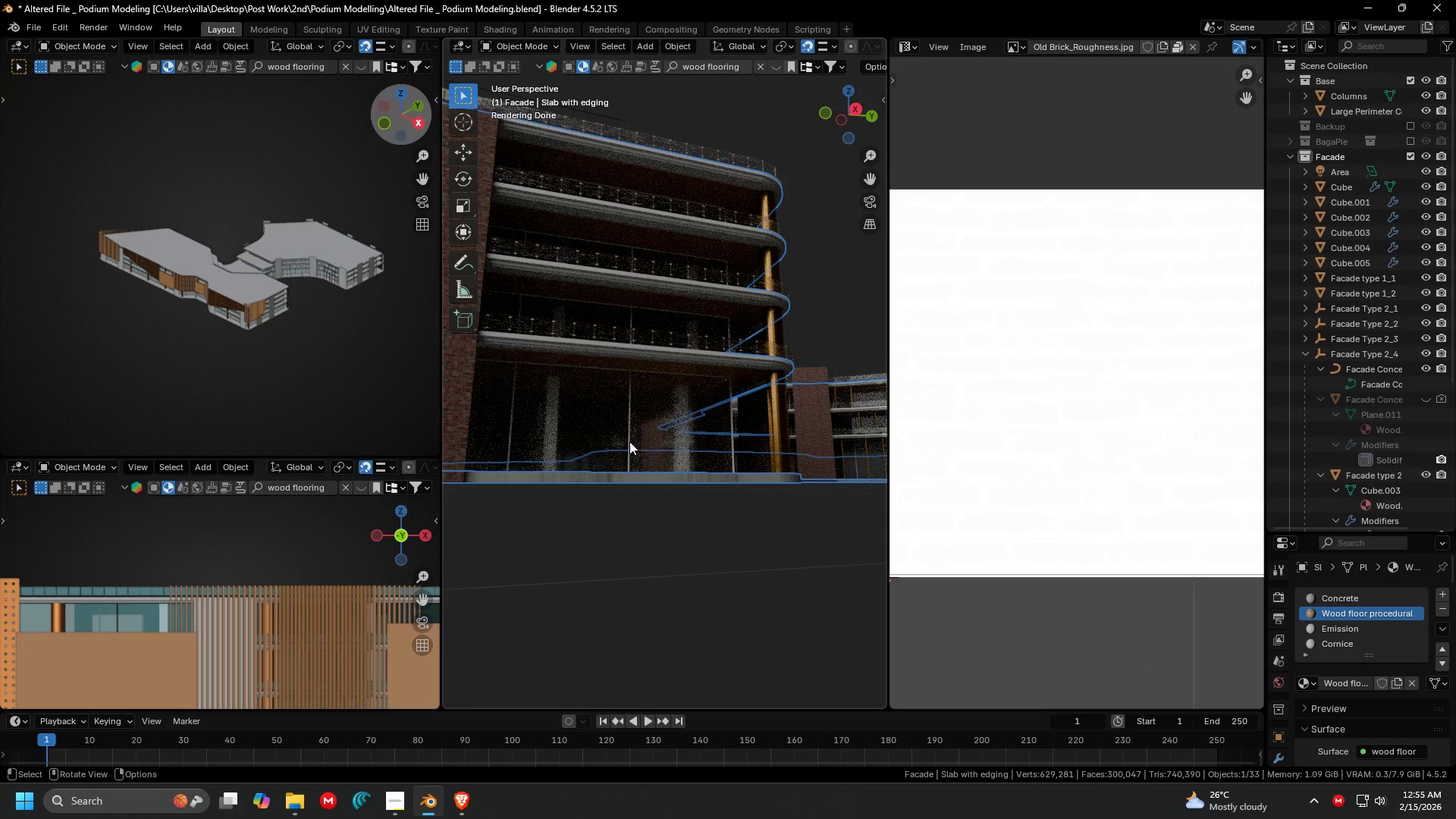 
left_click([629, 441])
 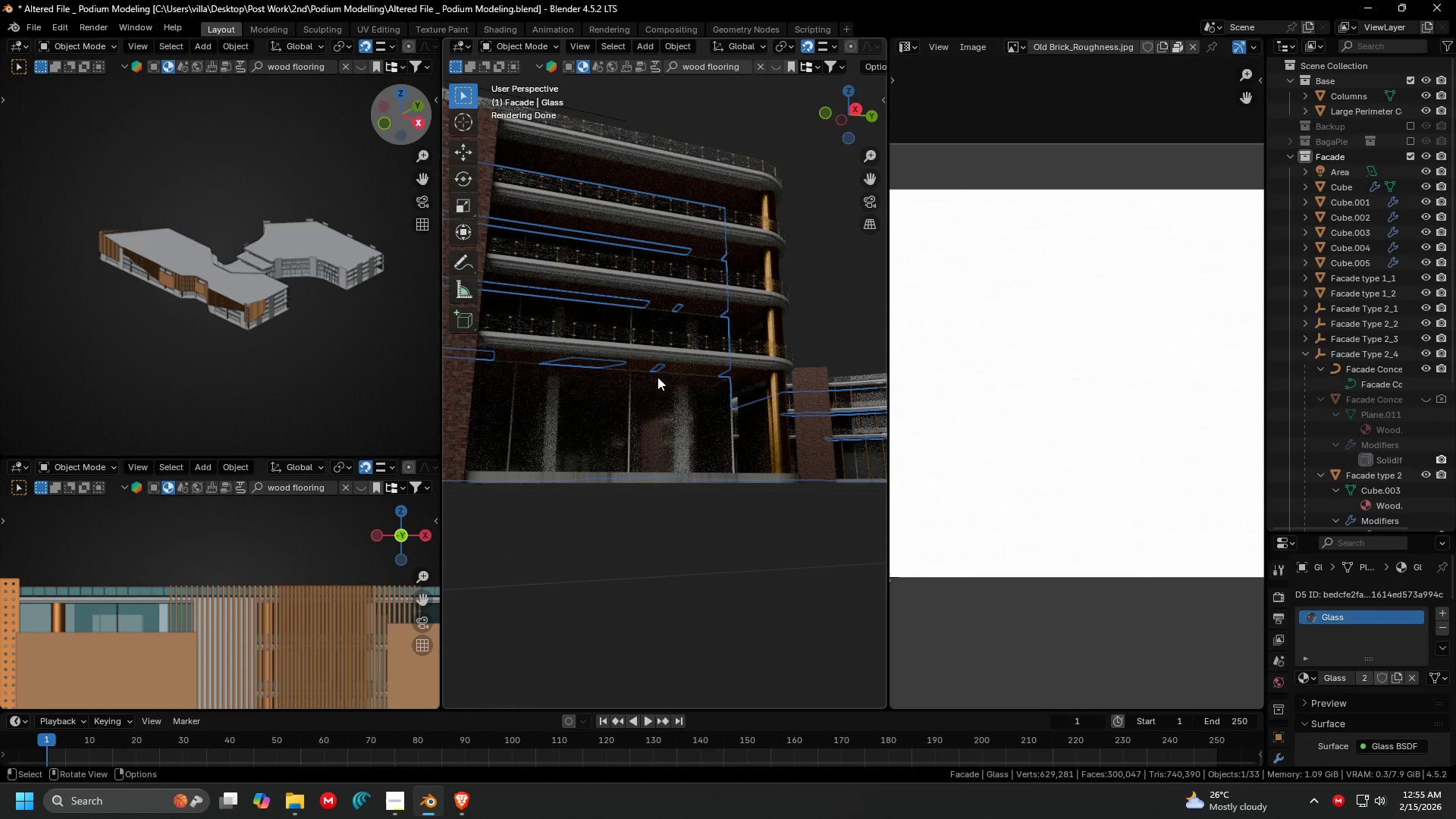 
left_click([662, 364])
 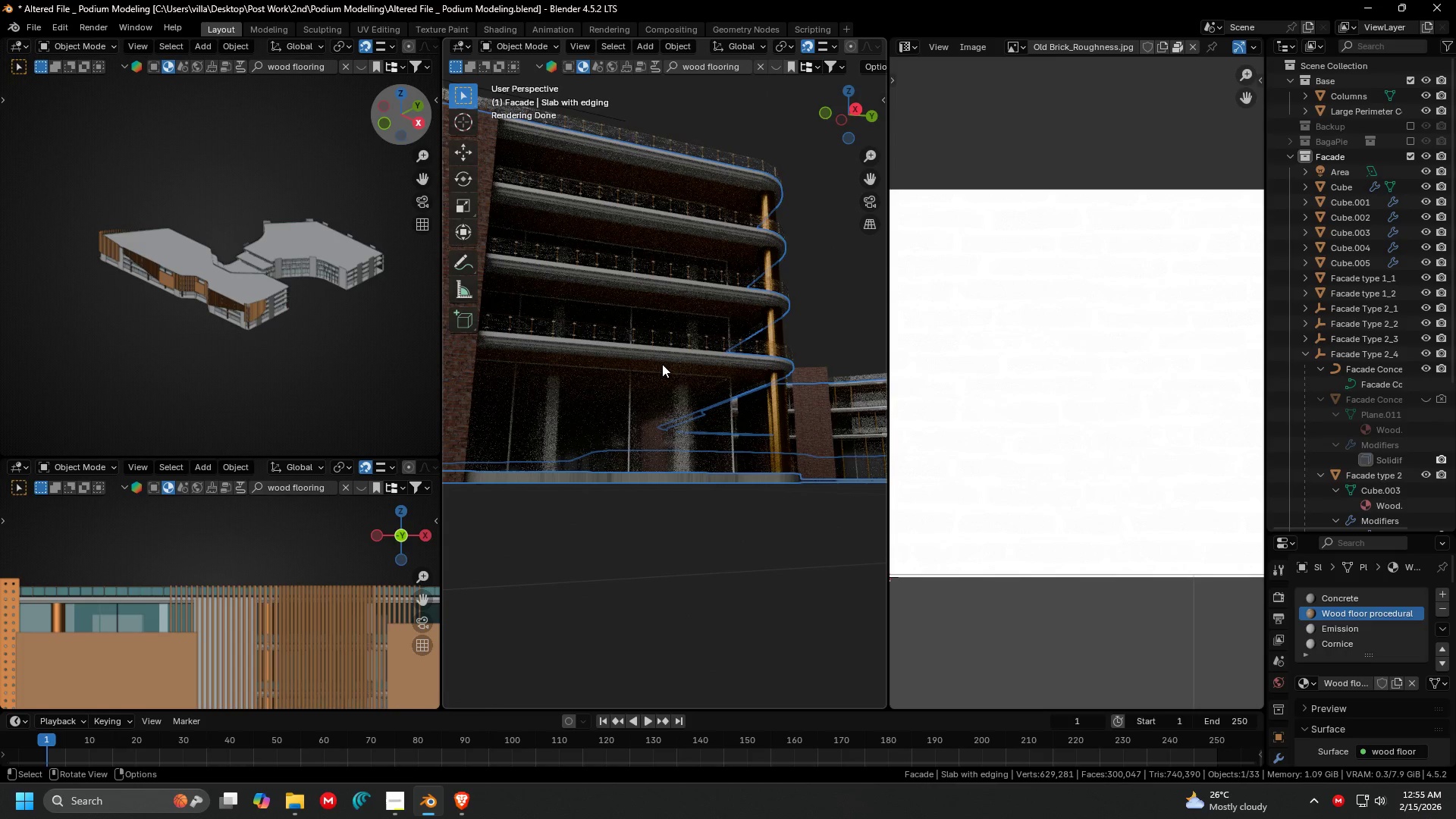 
left_click([662, 364])
 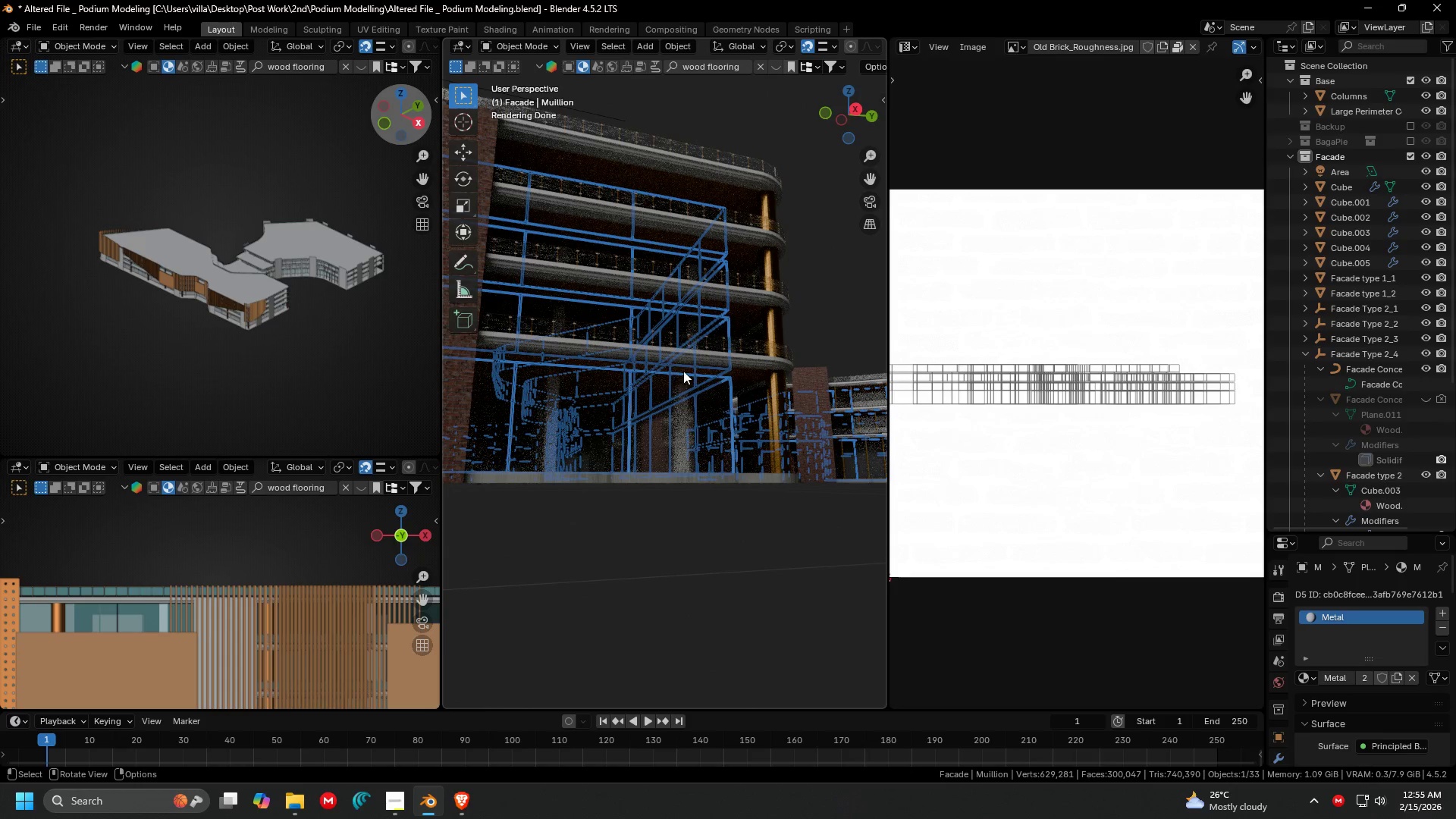 
left_click([686, 371])
 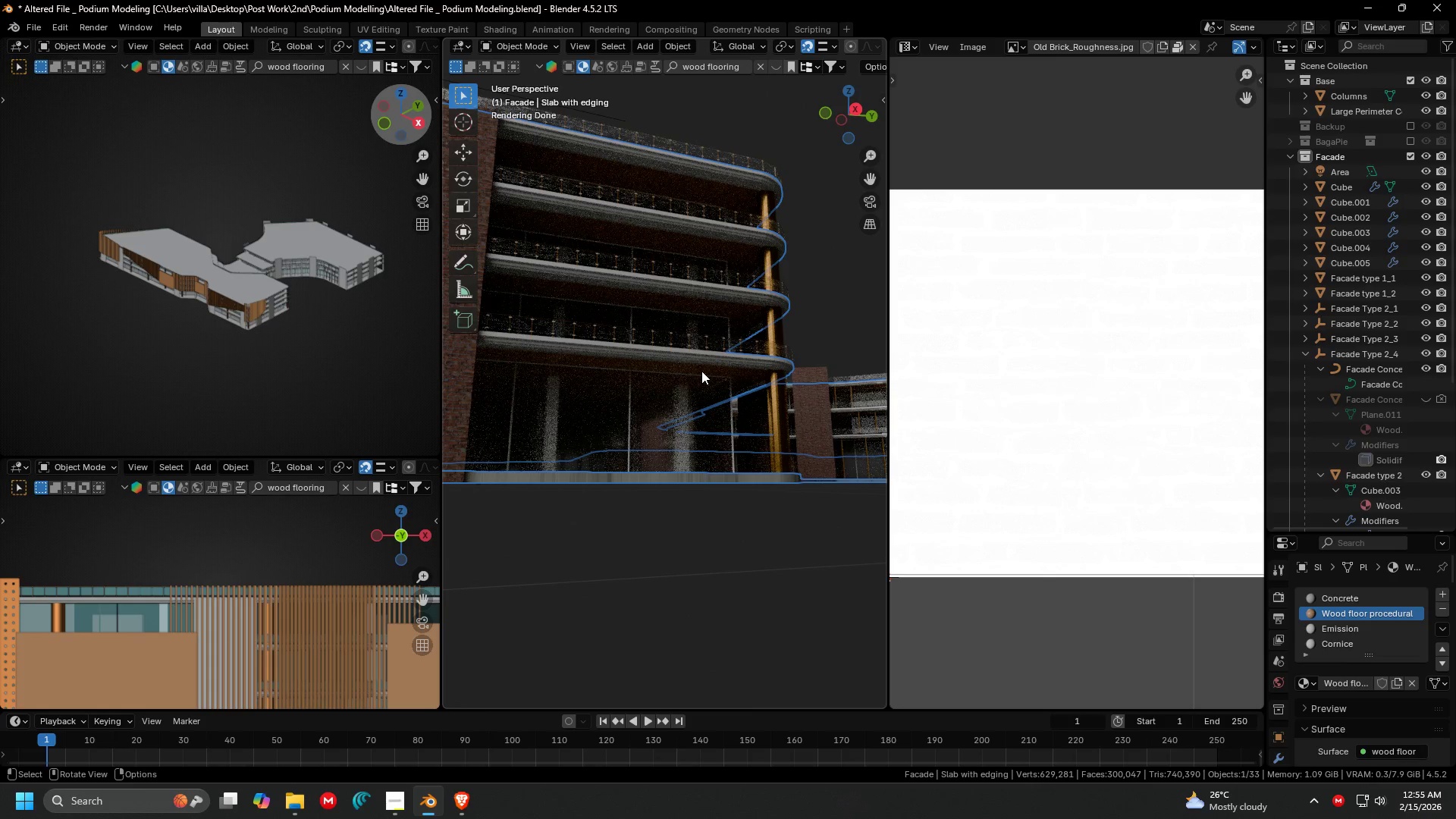 
key(Shift+H)
 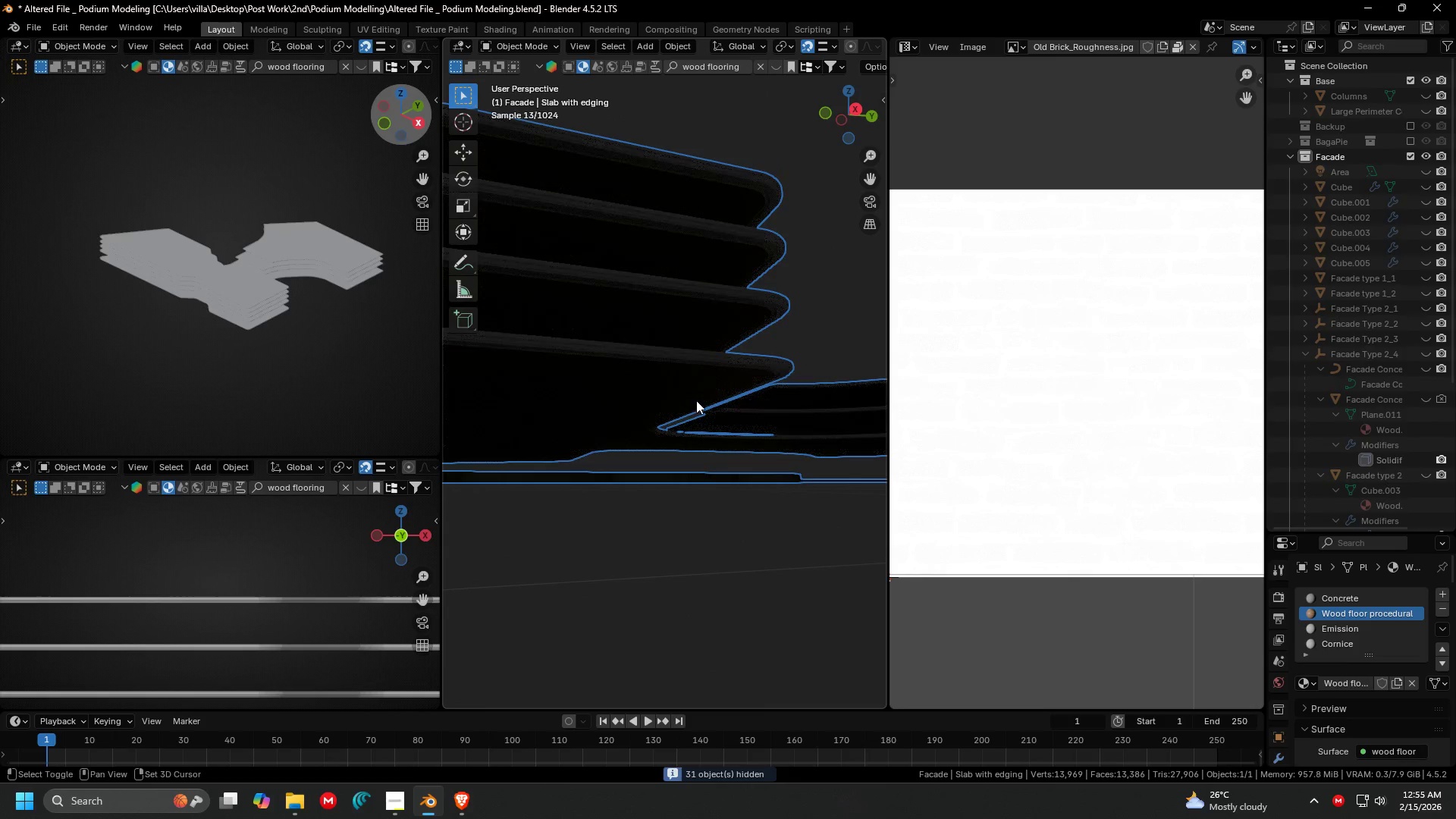 
hold_key(key=ShiftLeft, duration=0.34)
 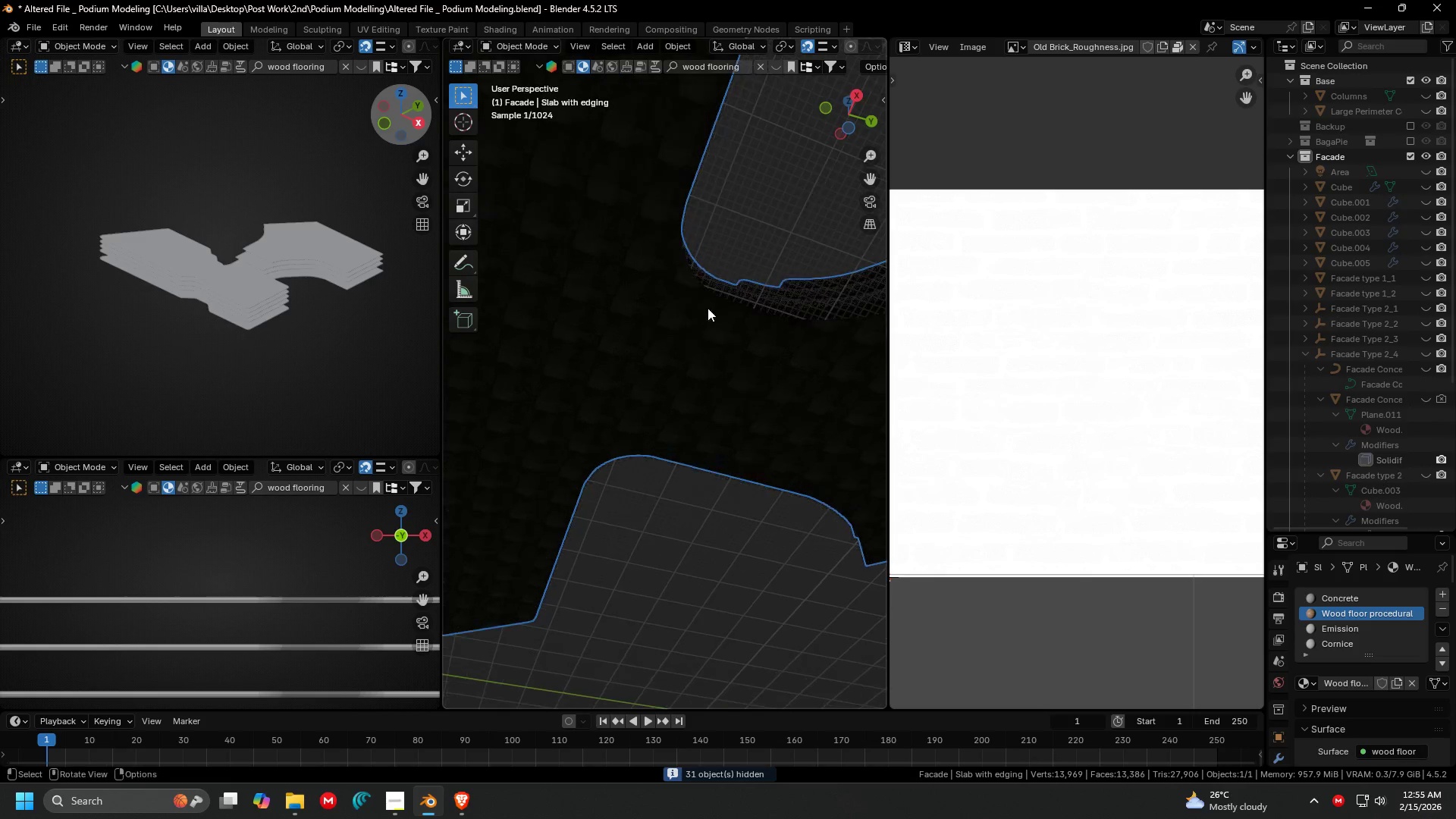 
key(Shift+ShiftLeft)
 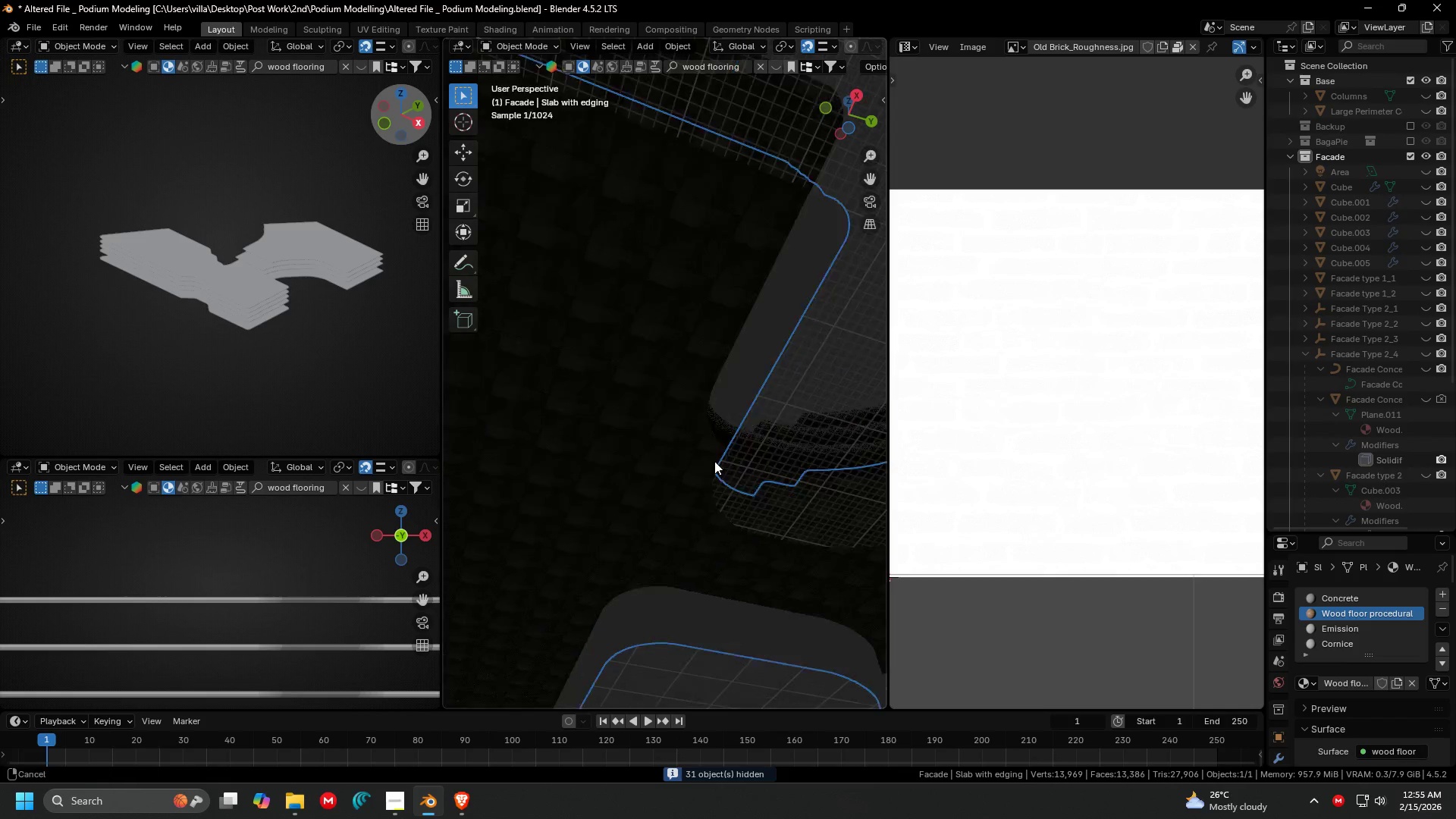 
scroll: coordinate [714, 473], scroll_direction: down, amount: 1.0
 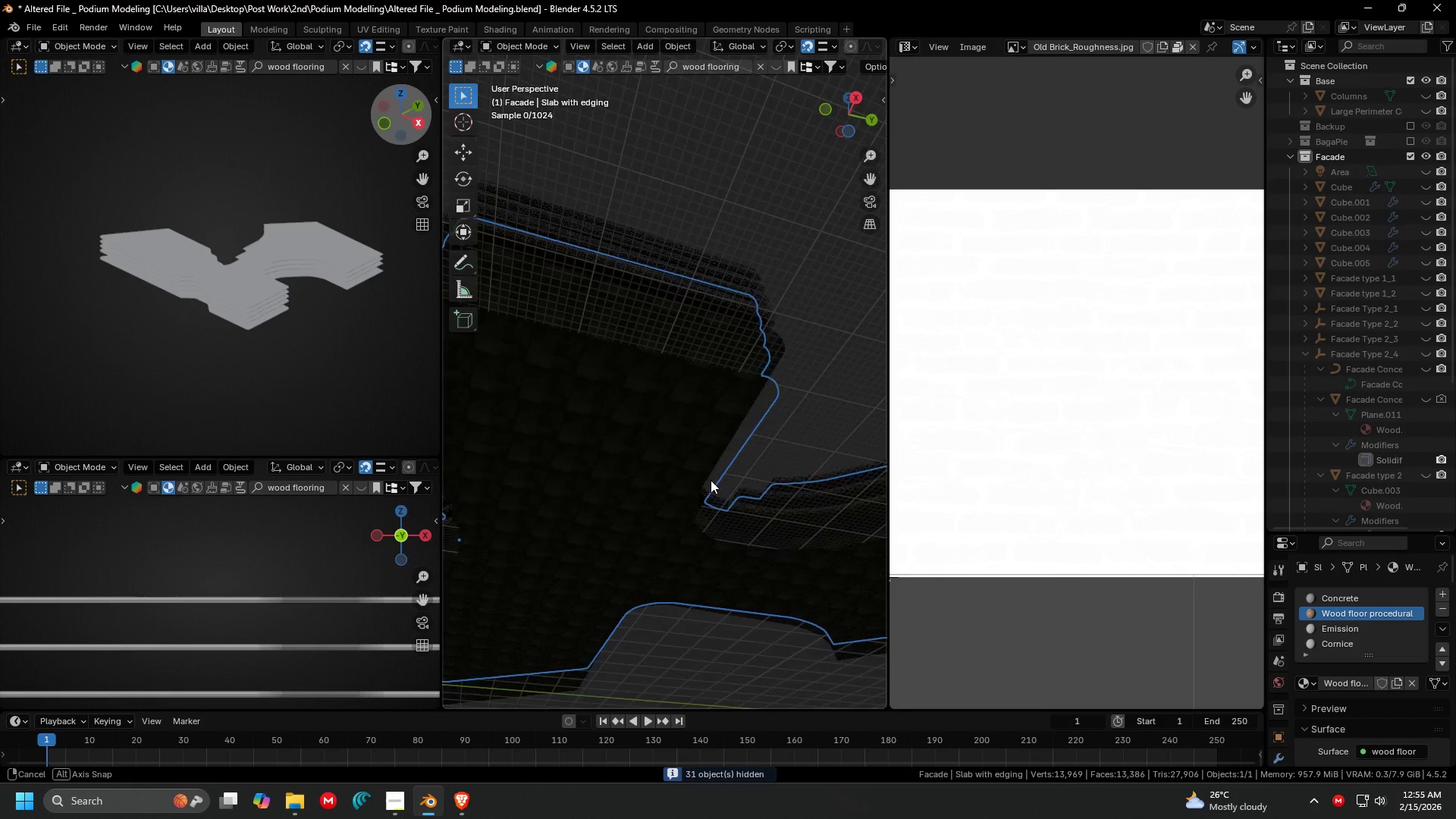 
hold_key(key=ShiftLeft, duration=0.33)
 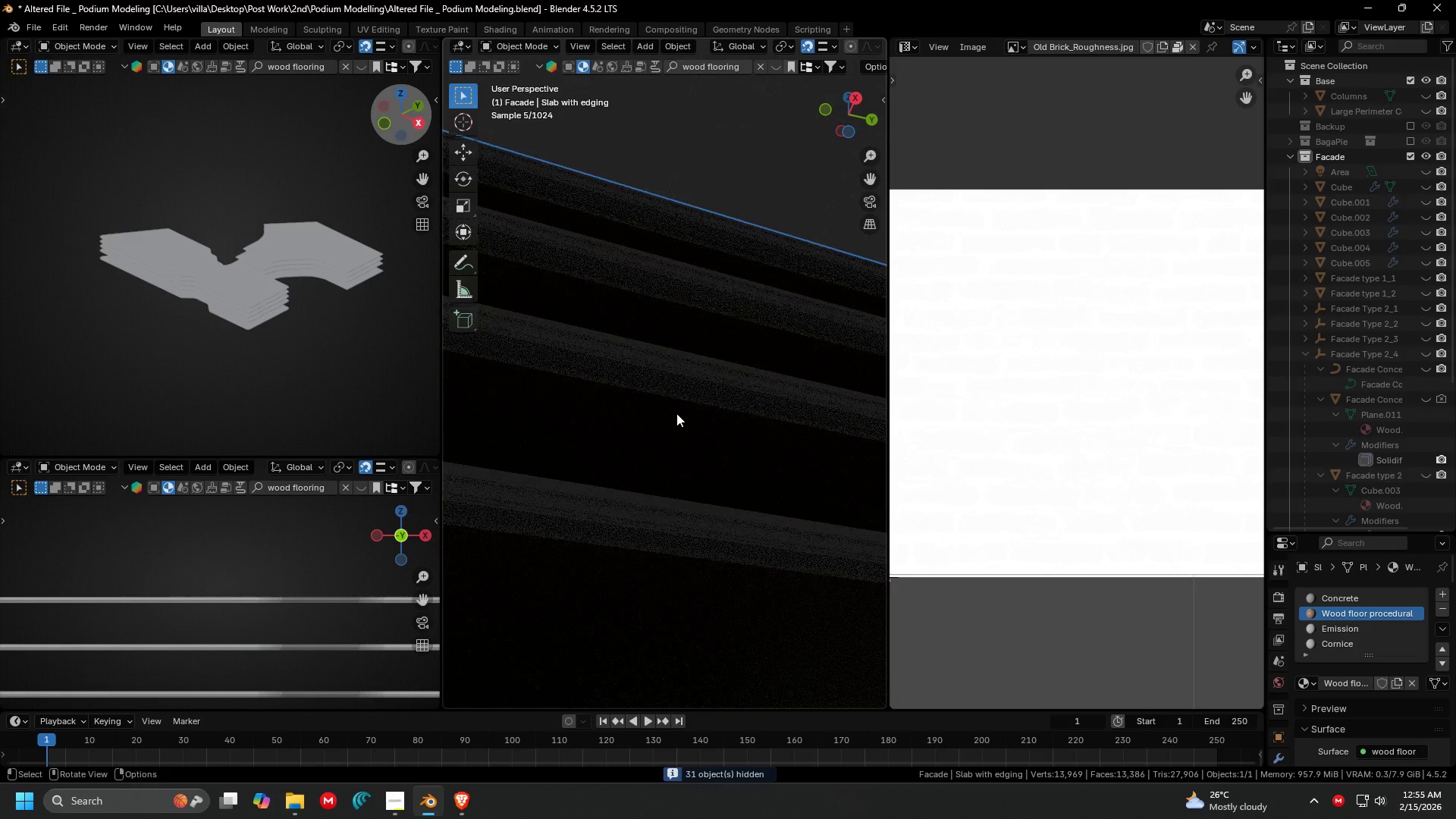 
scroll: coordinate [704, 452], scroll_direction: up, amount: 2.0
 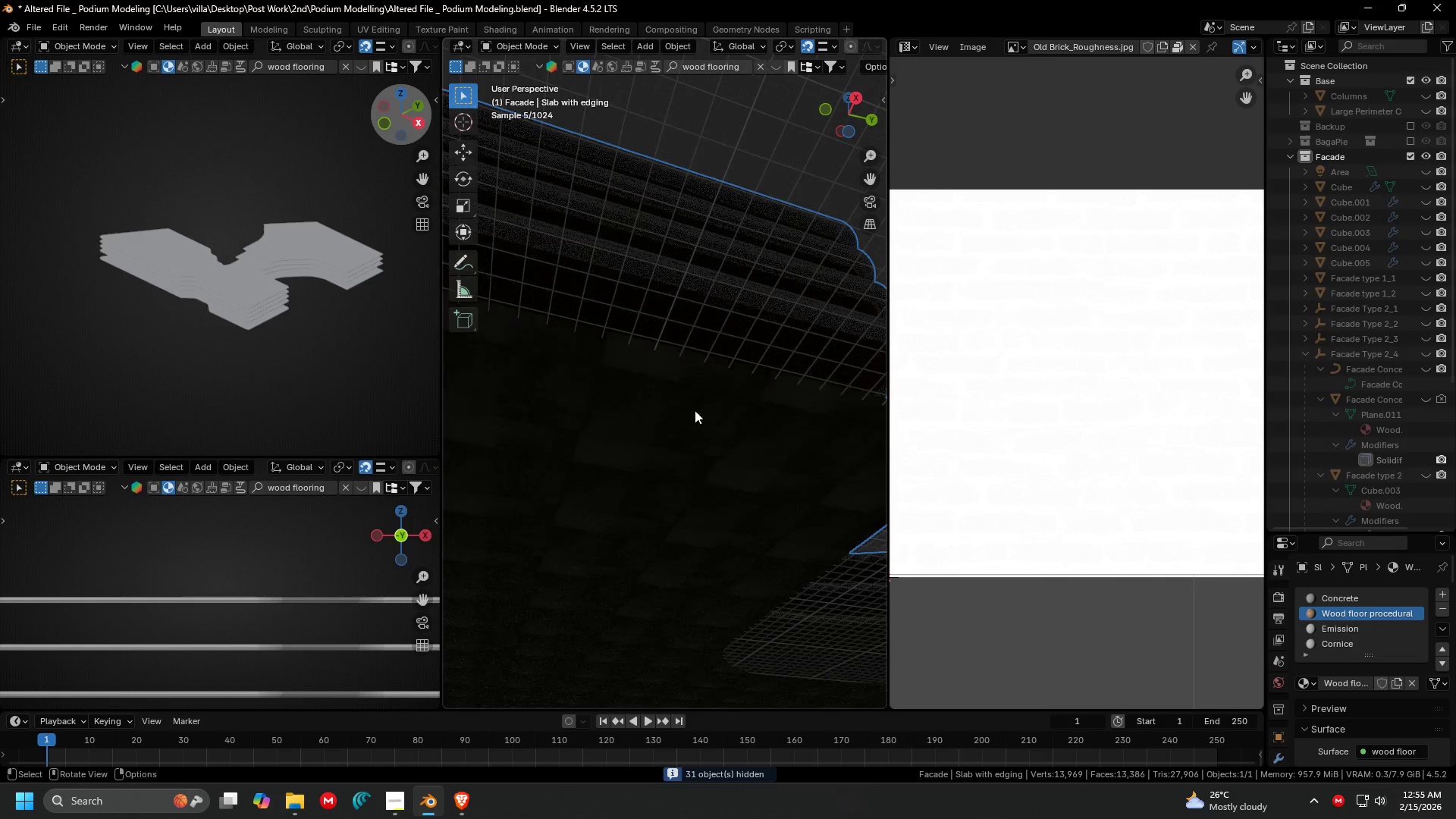 
right_click([679, 470])
 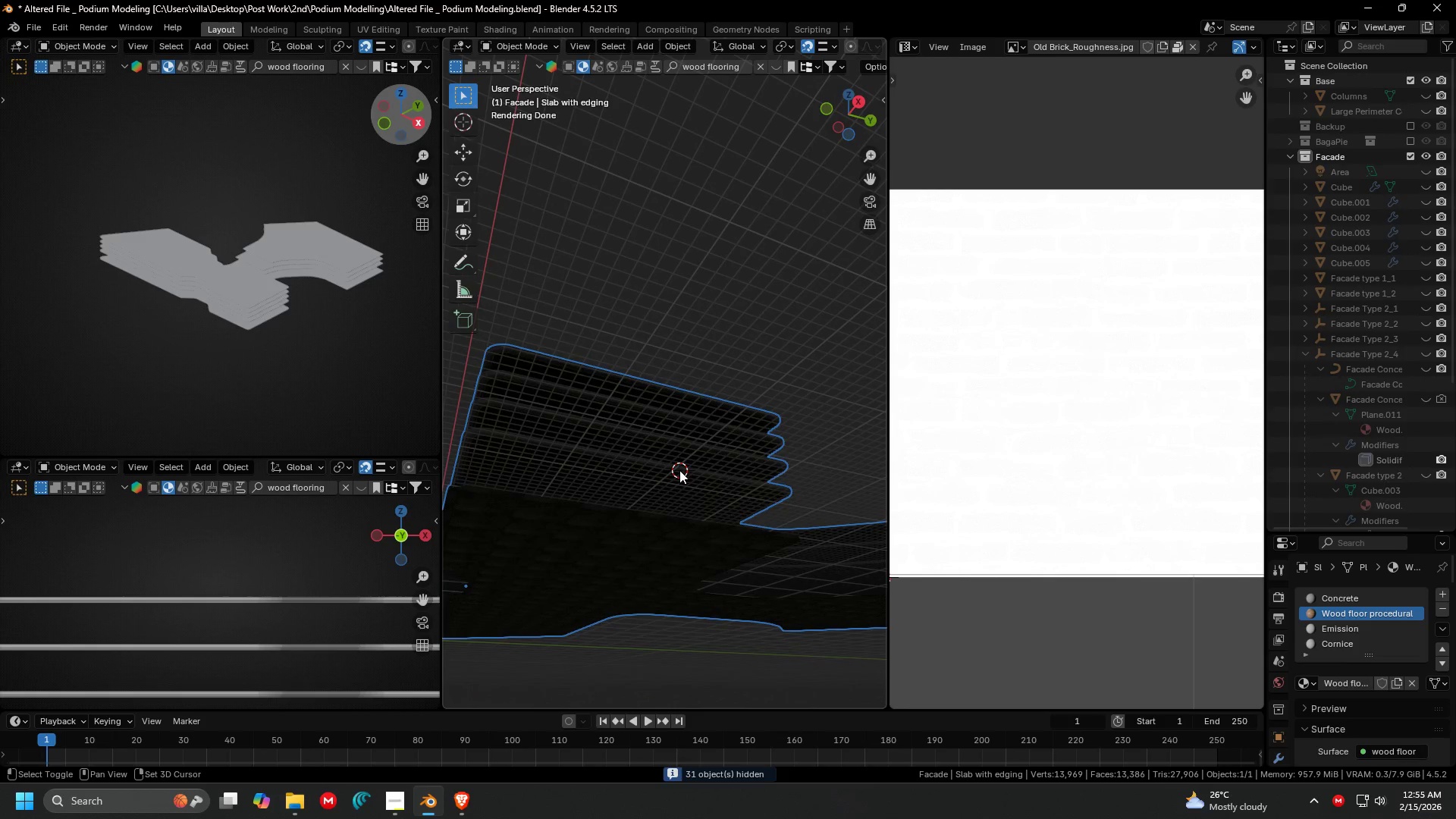 
scroll: coordinate [684, 430], scroll_direction: none, amount: 0.0
 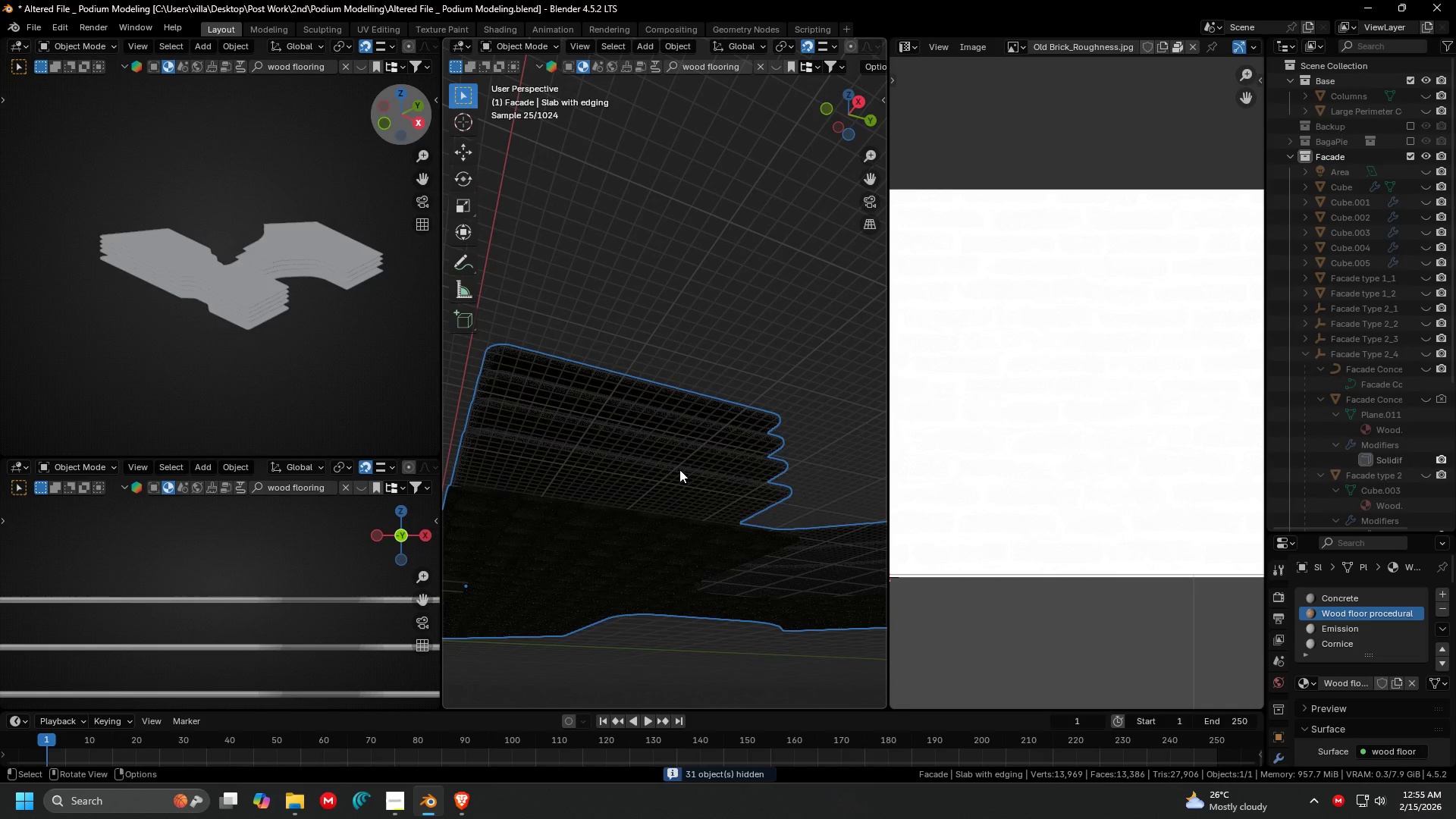 
key(Shift+A)
 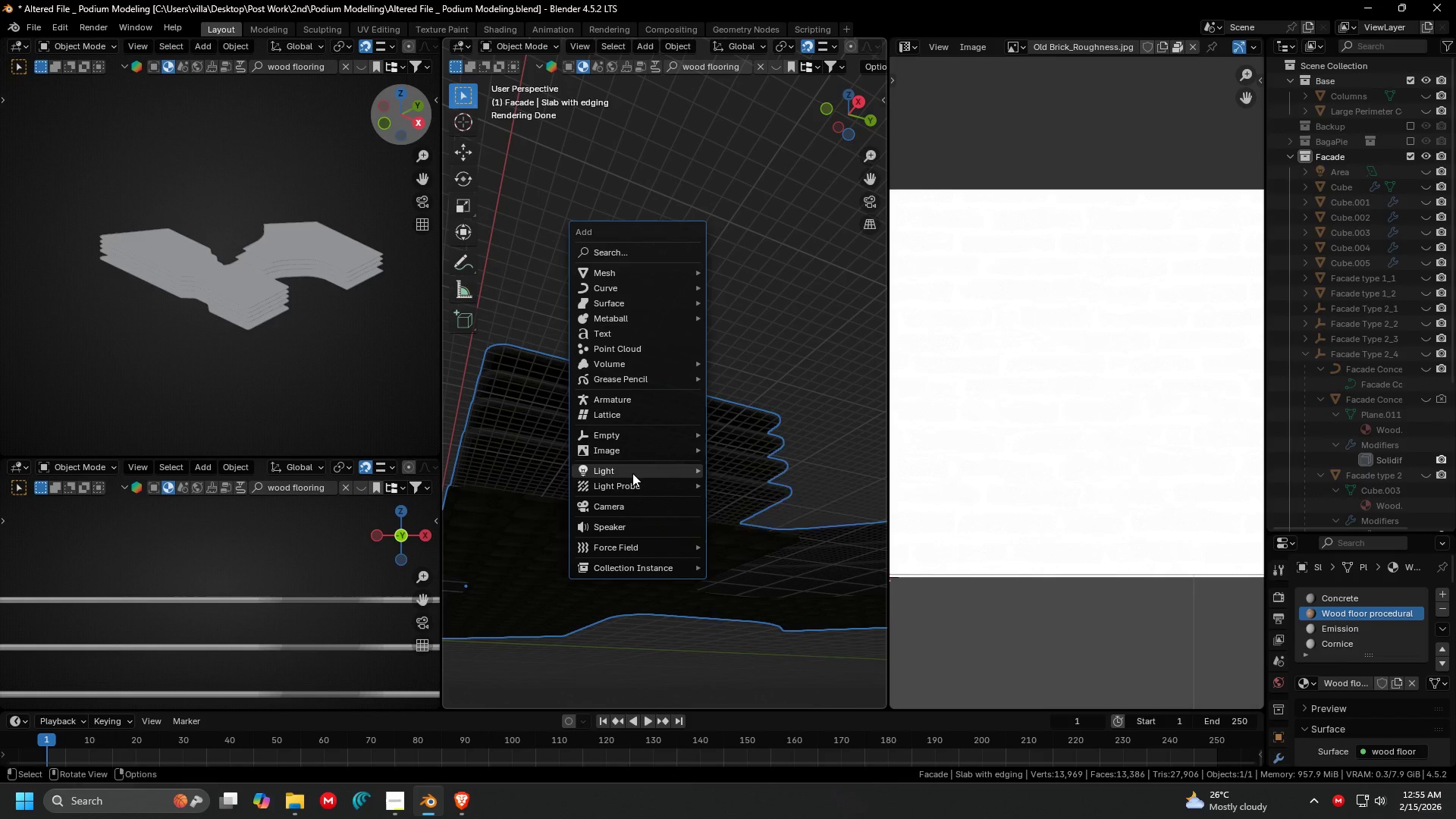 
left_click([632, 473])
 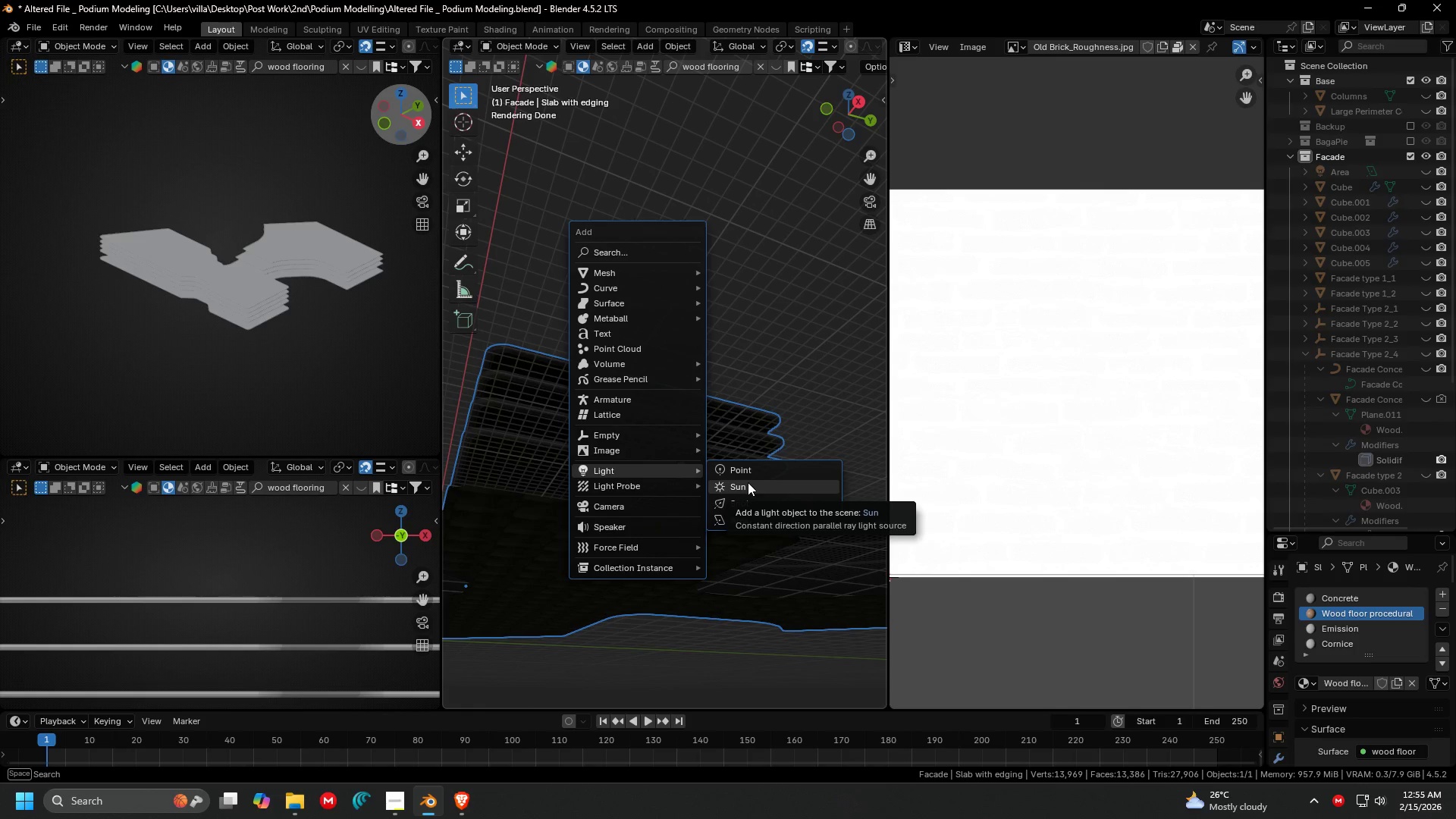 
left_click([751, 469])
 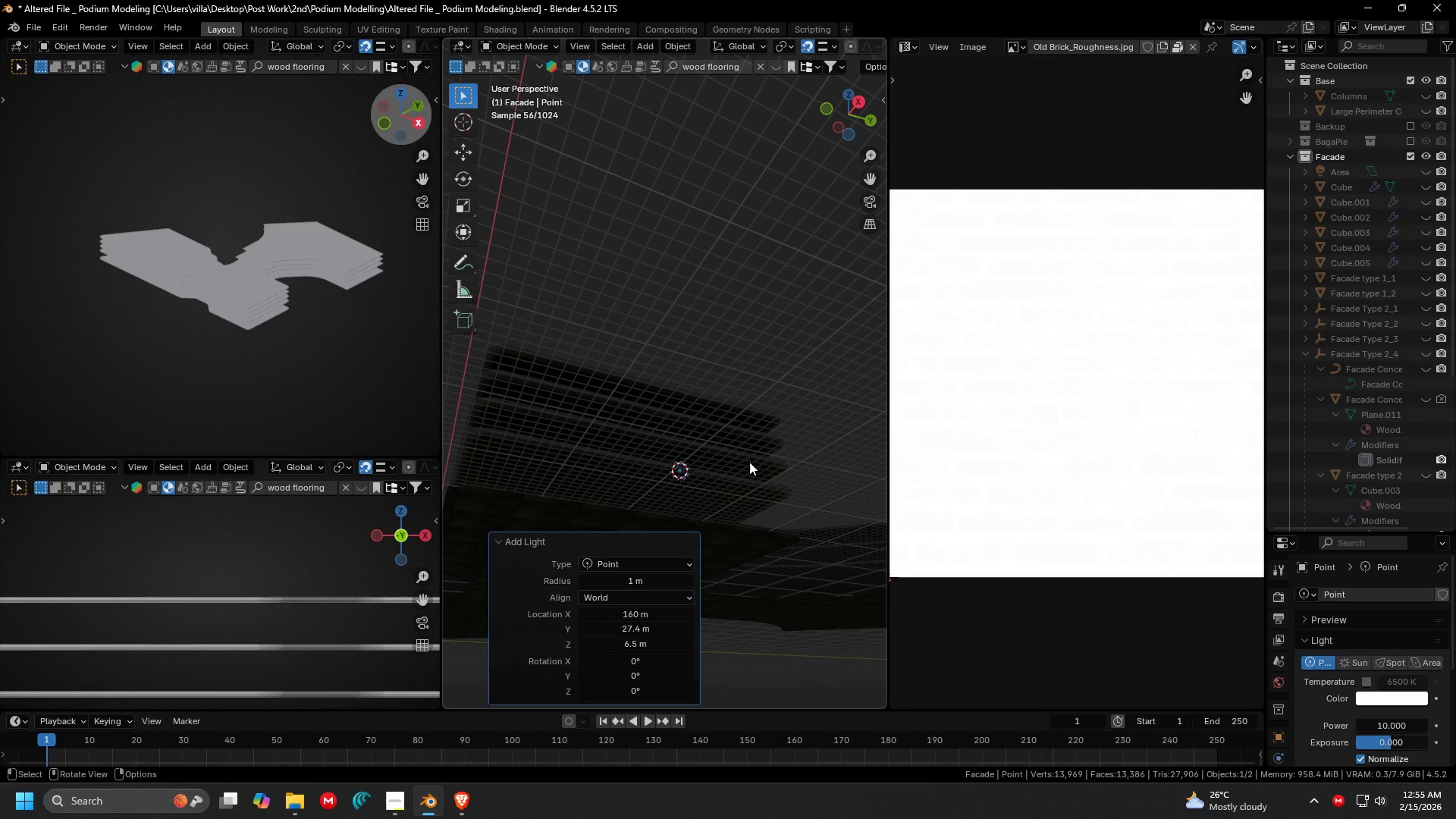 
key(S)
 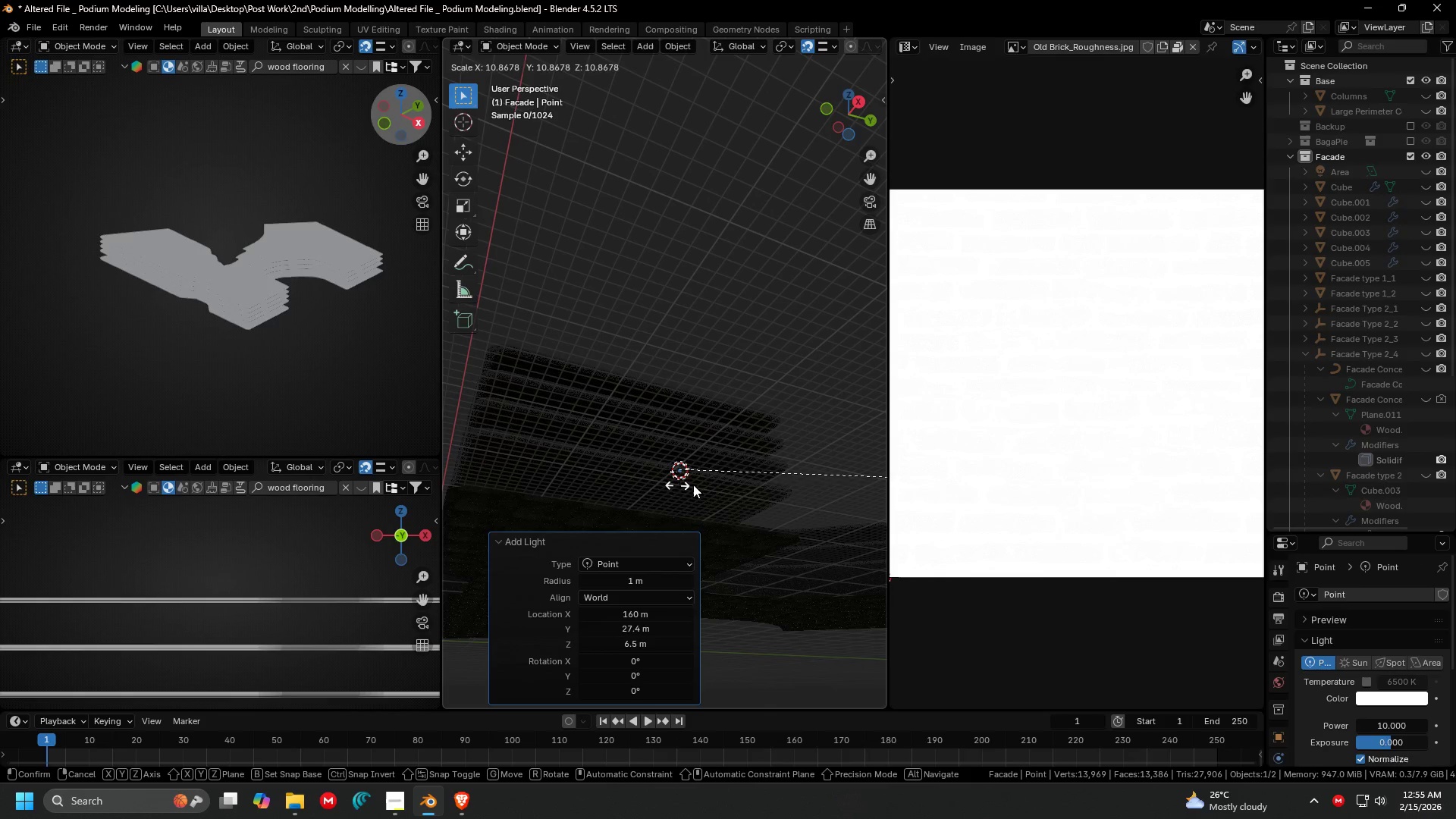 
left_click([796, 479])
 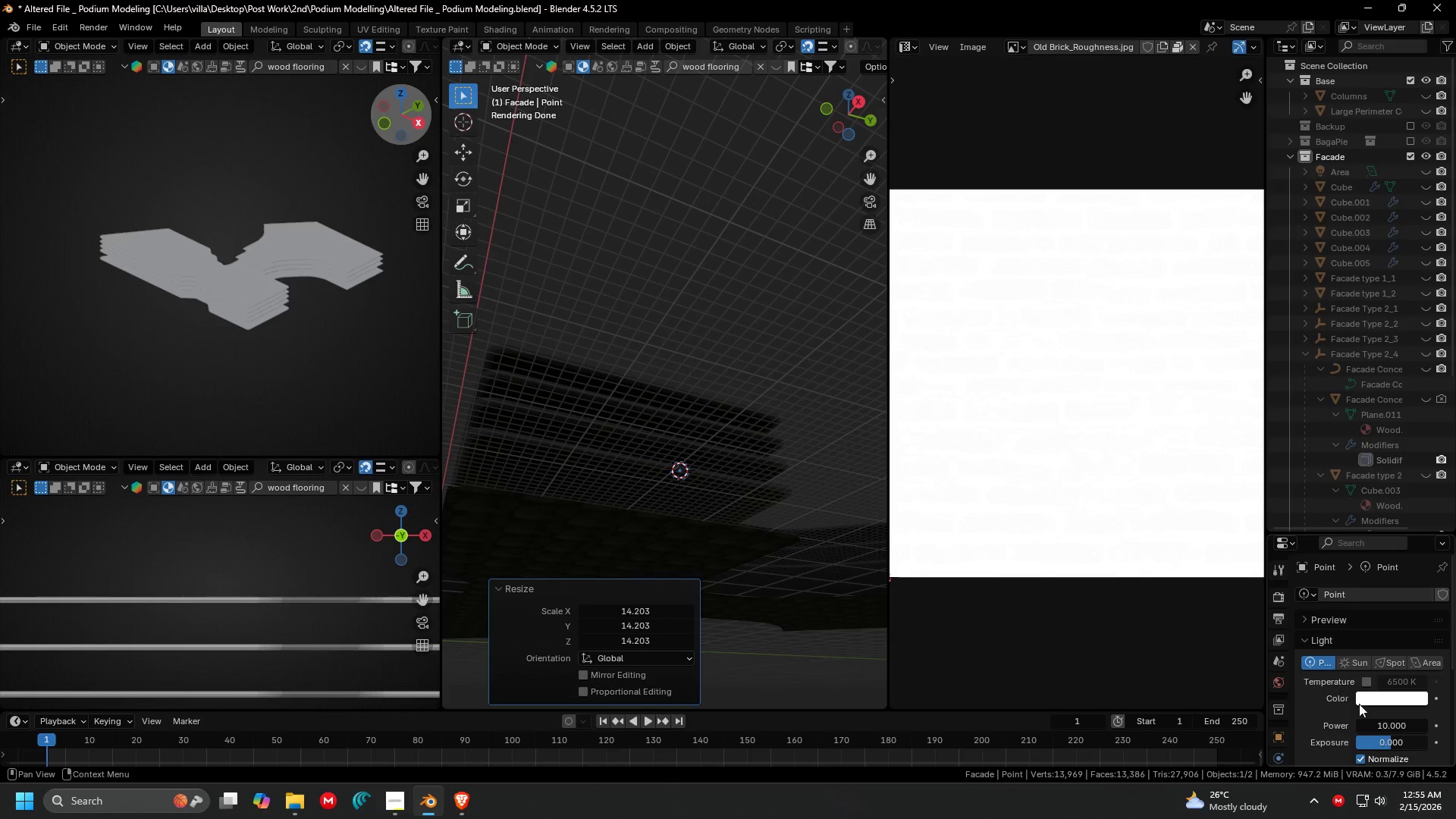 
left_click_drag(start_coordinate=[1383, 723], to_coordinate=[384, 252])
 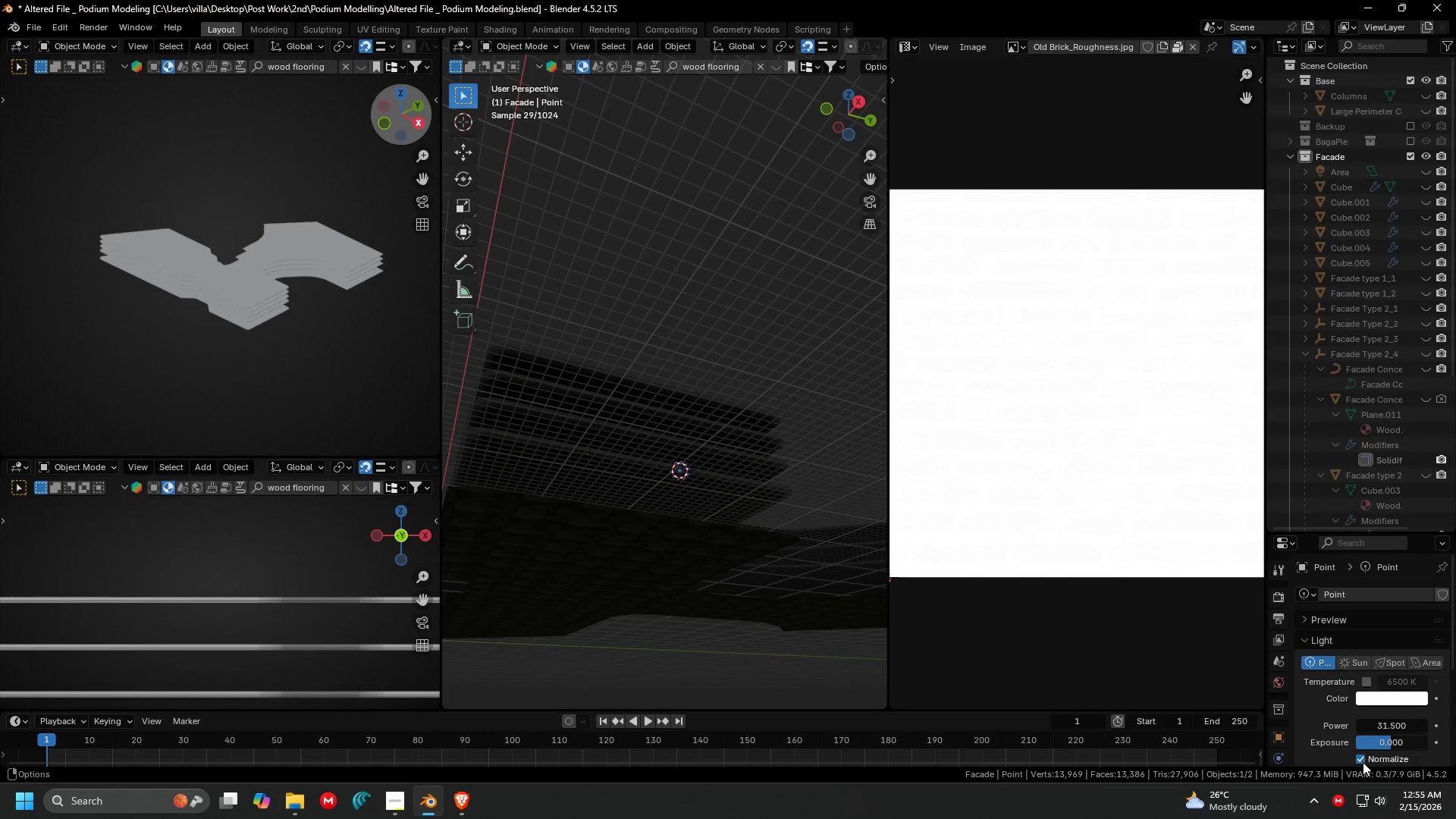 
left_click([1363, 761])
 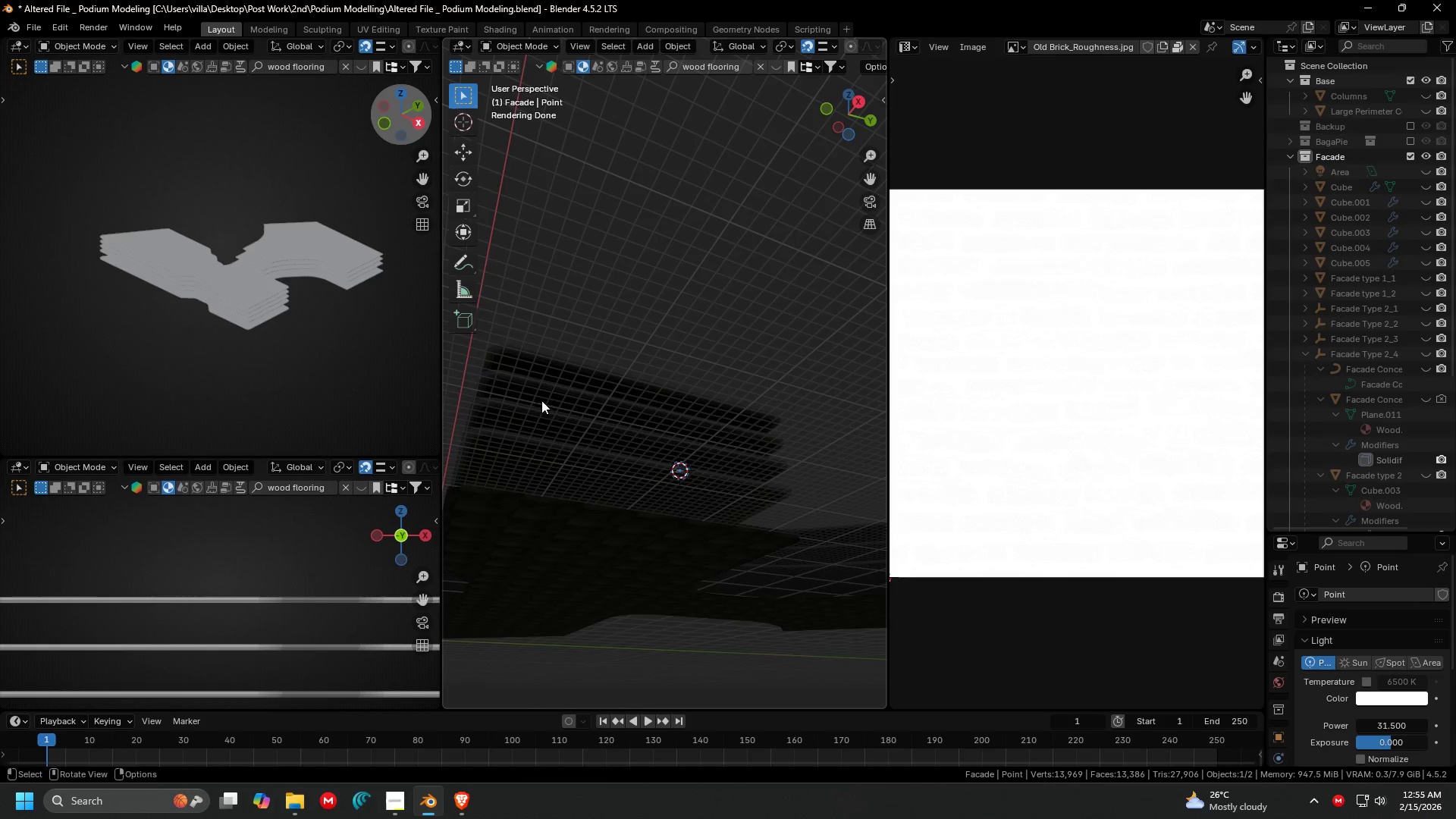 
key(Shift+ShiftLeft)
 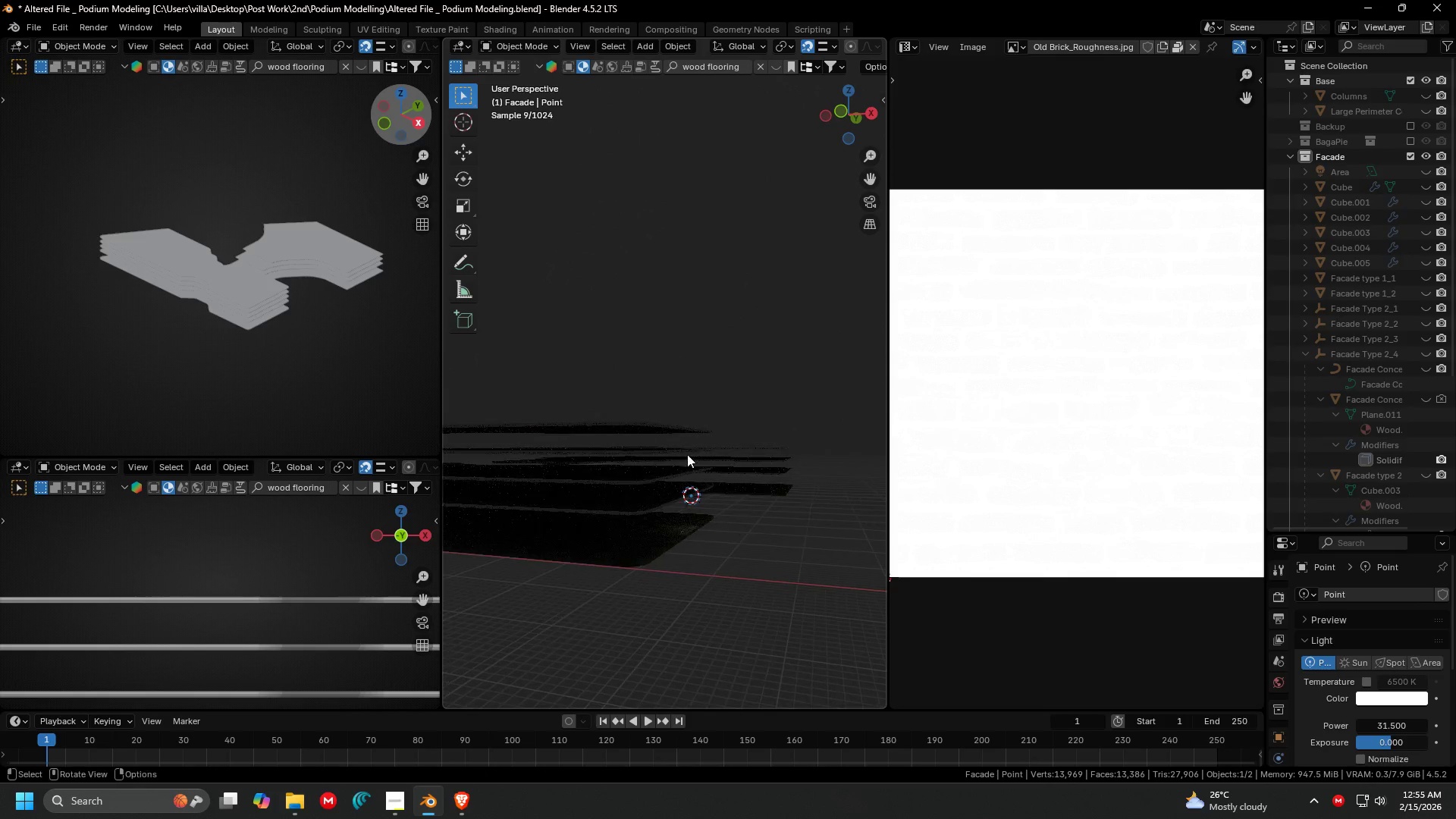 
key(G)
 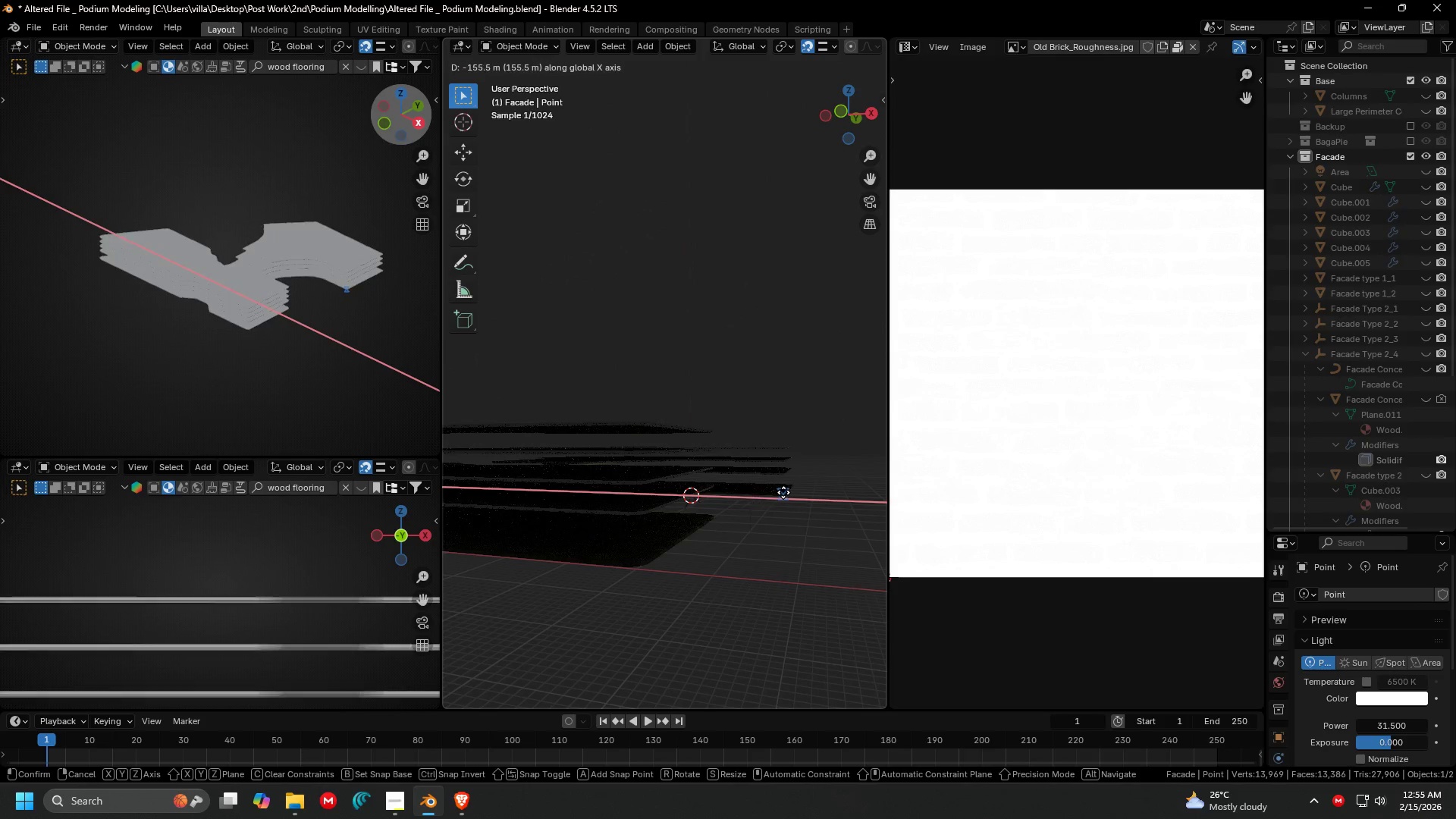 
left_click([783, 492])
 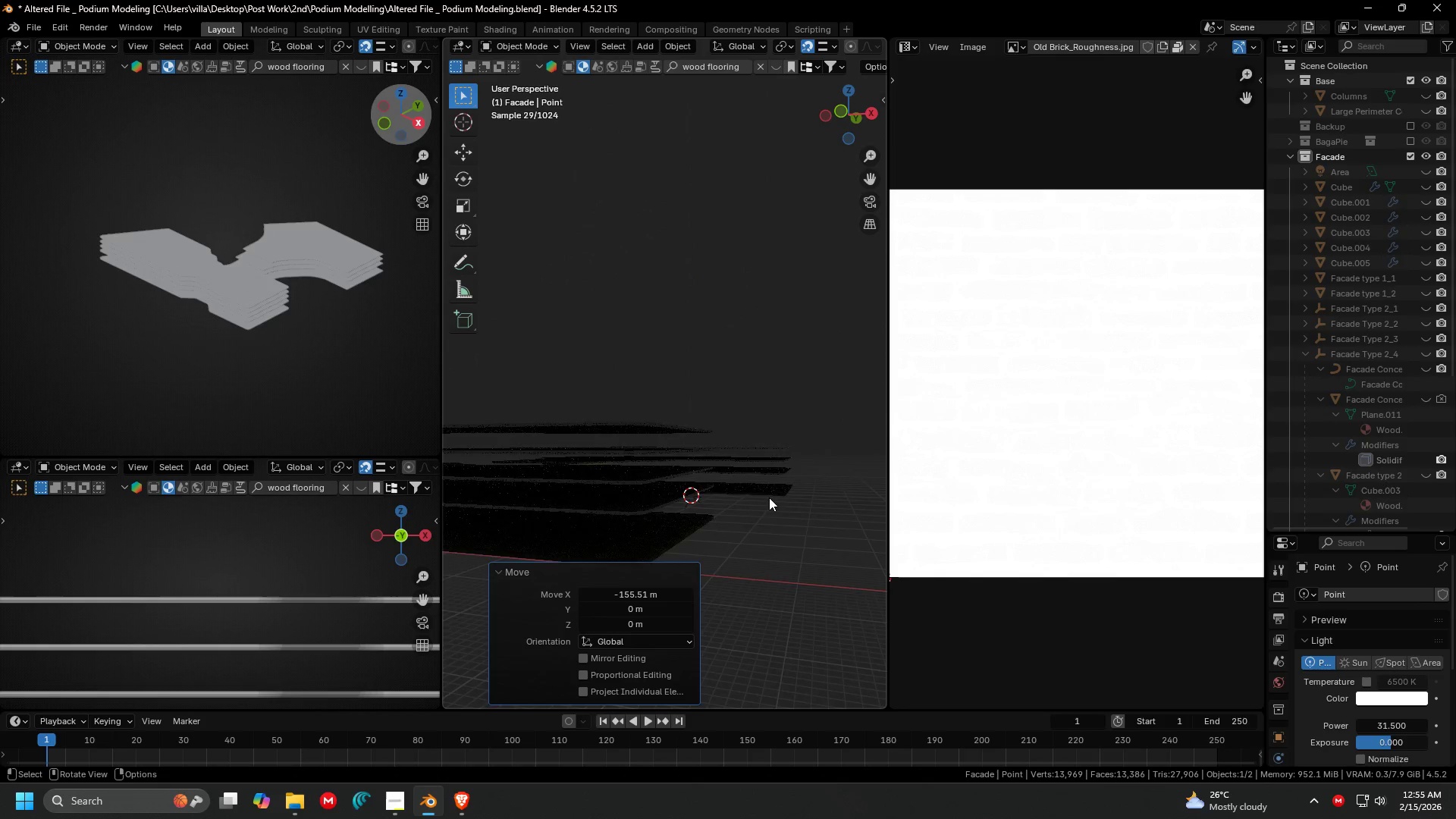 
key(Shift+ShiftLeft)
 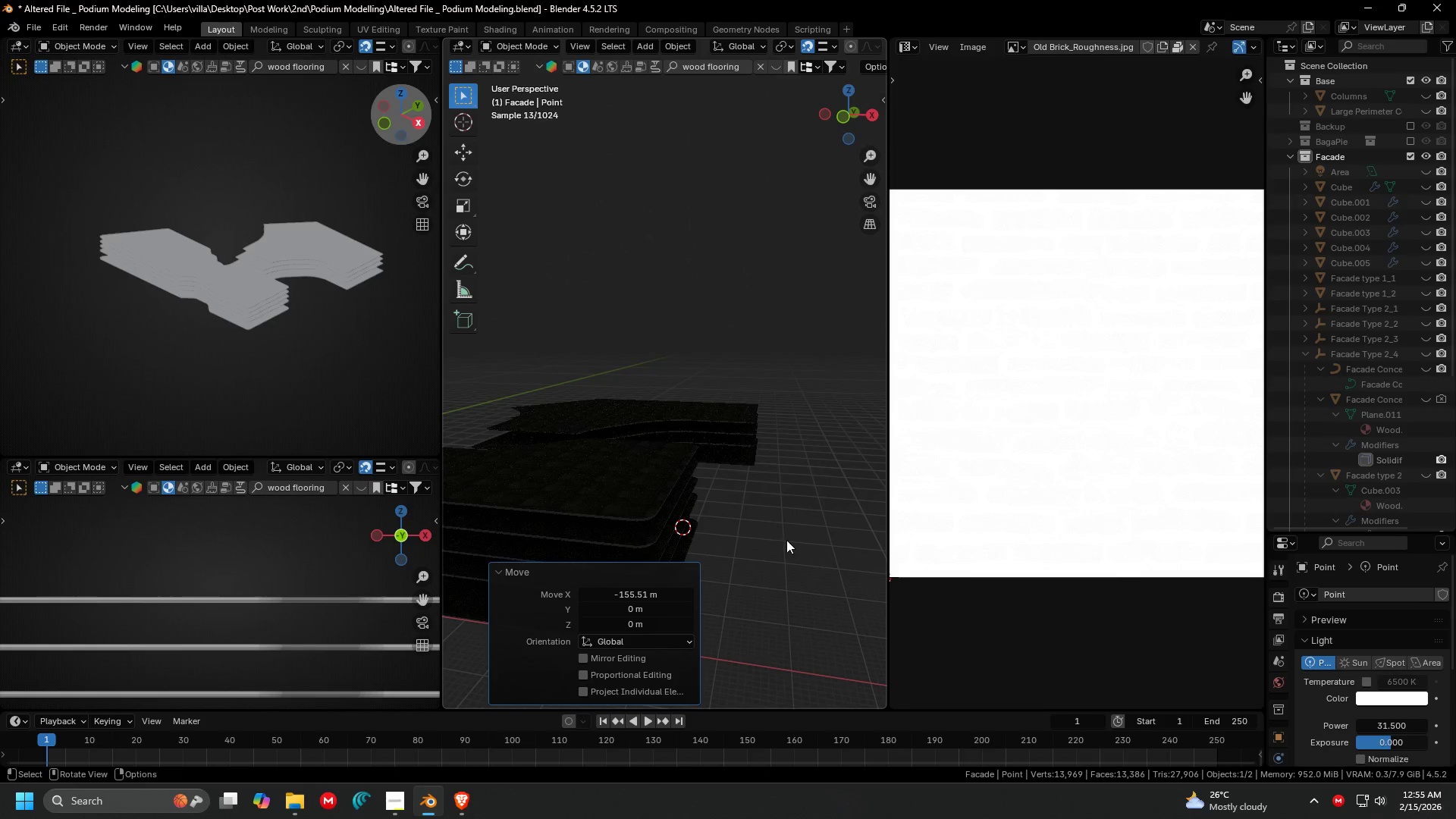 
scroll: coordinate [797, 516], scroll_direction: none, amount: 0.0
 